 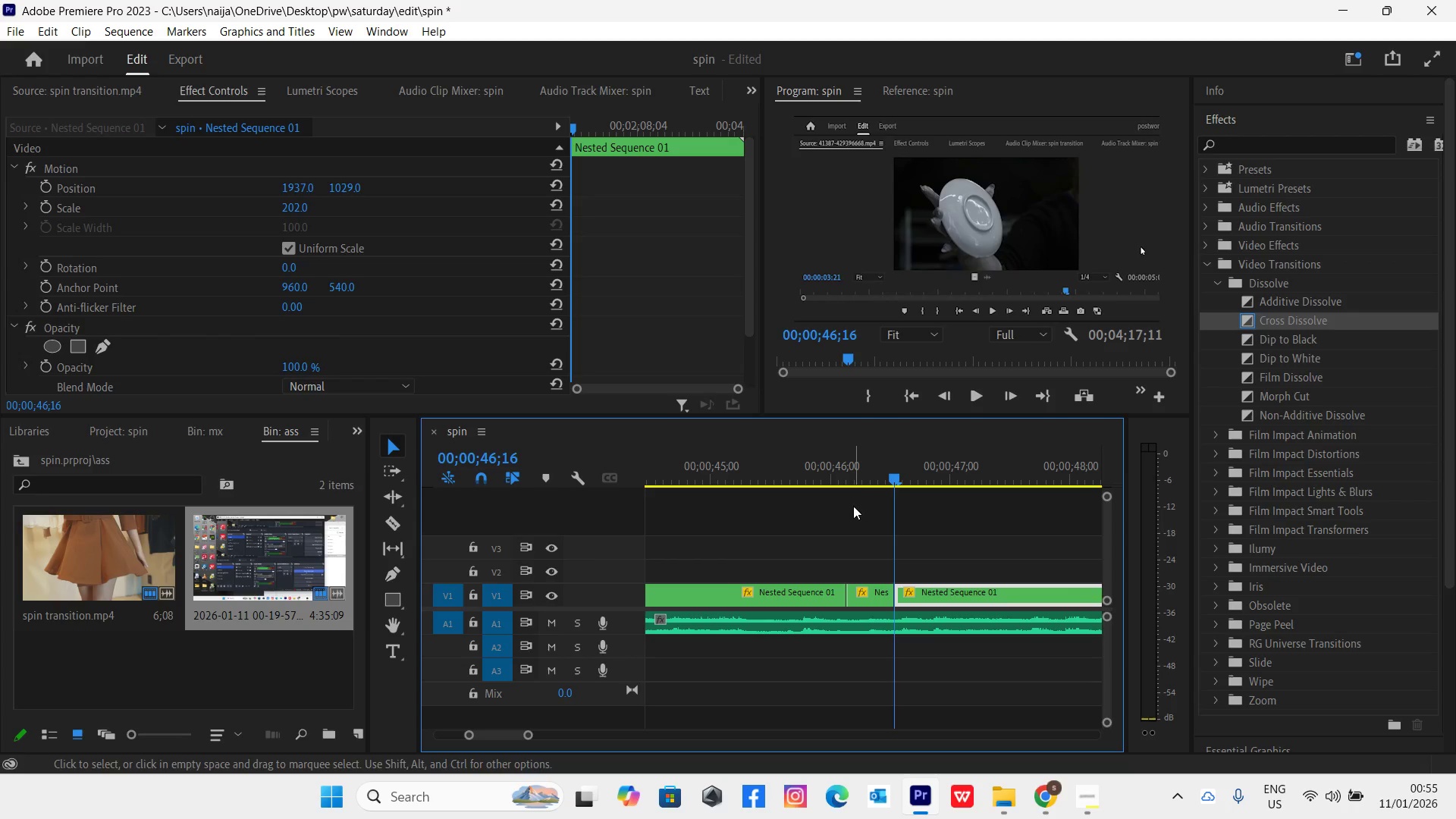 
left_click_drag(start_coordinate=[860, 477], to_coordinate=[902, 516])
 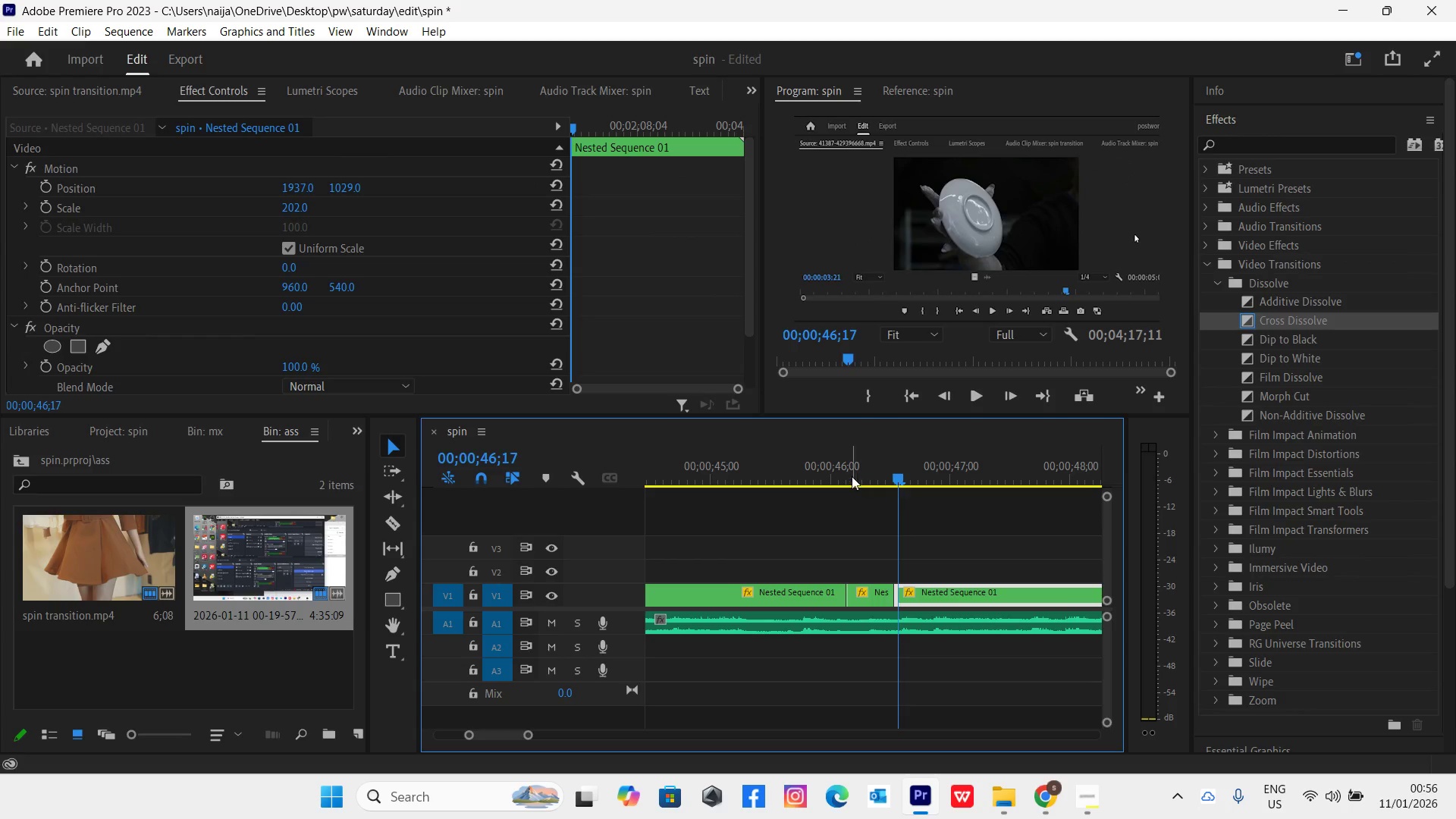 
left_click_drag(start_coordinate=[848, 472], to_coordinate=[1050, 509])
 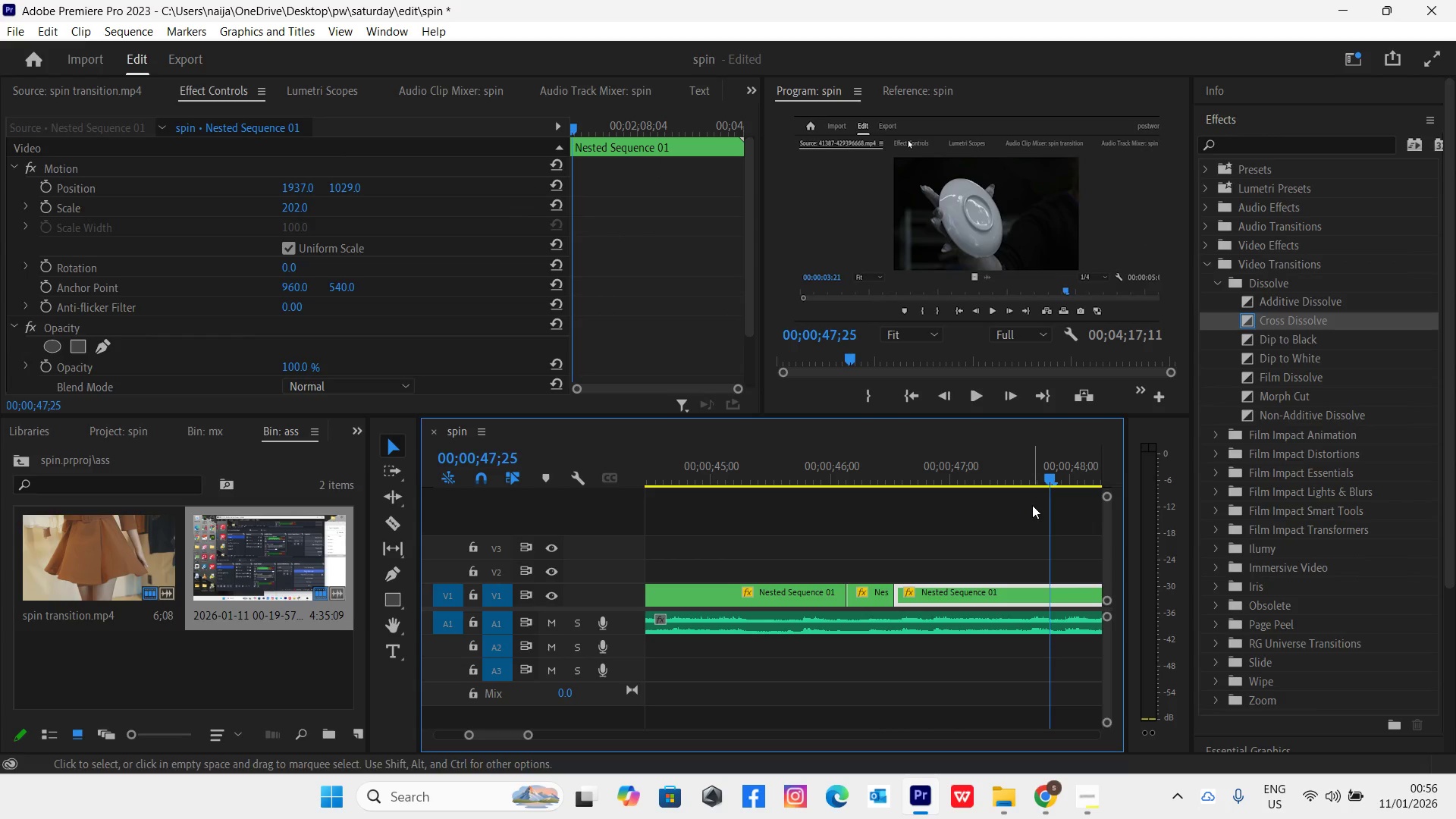 
key(Minus)
 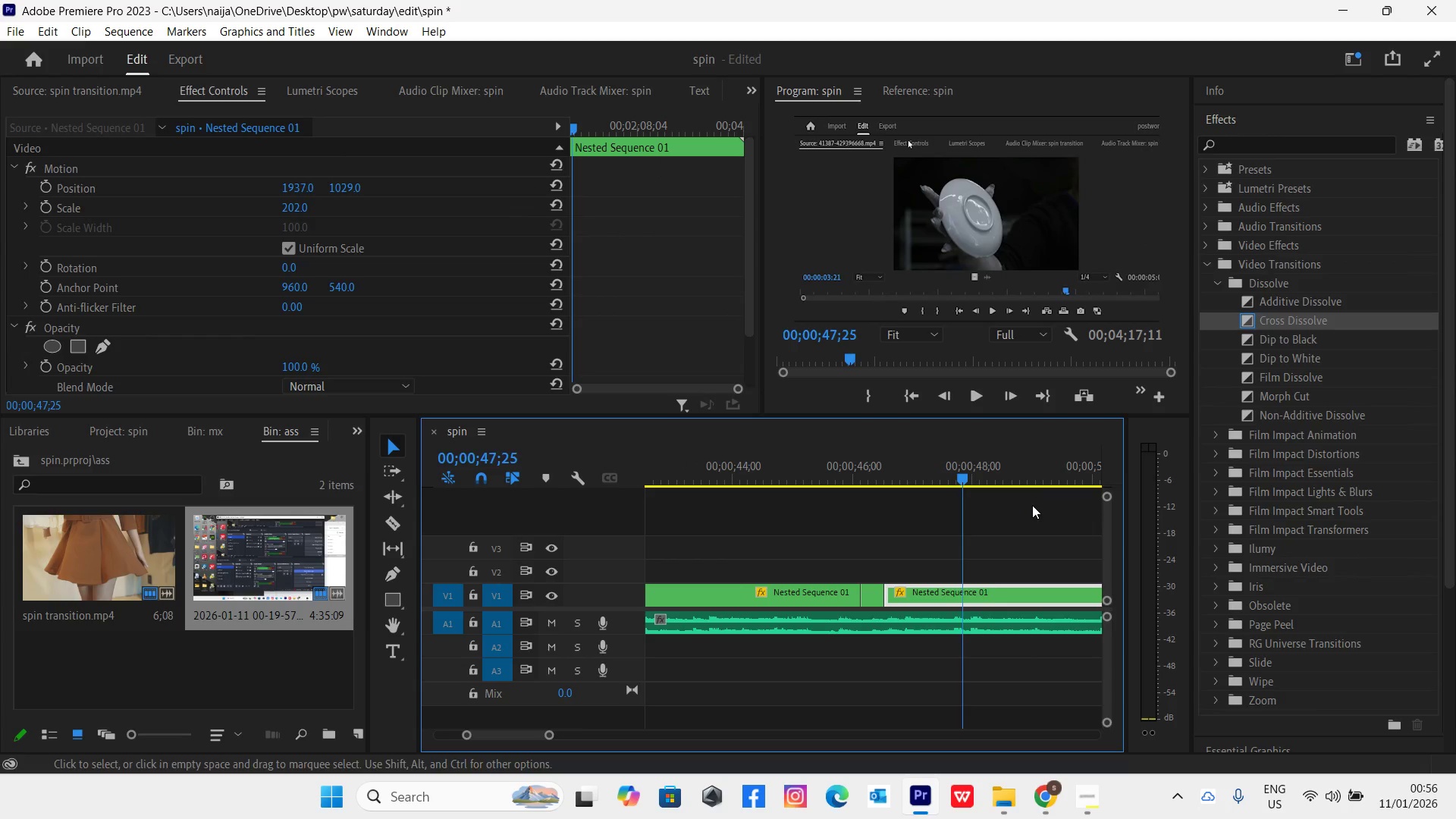 
key(Minus)
 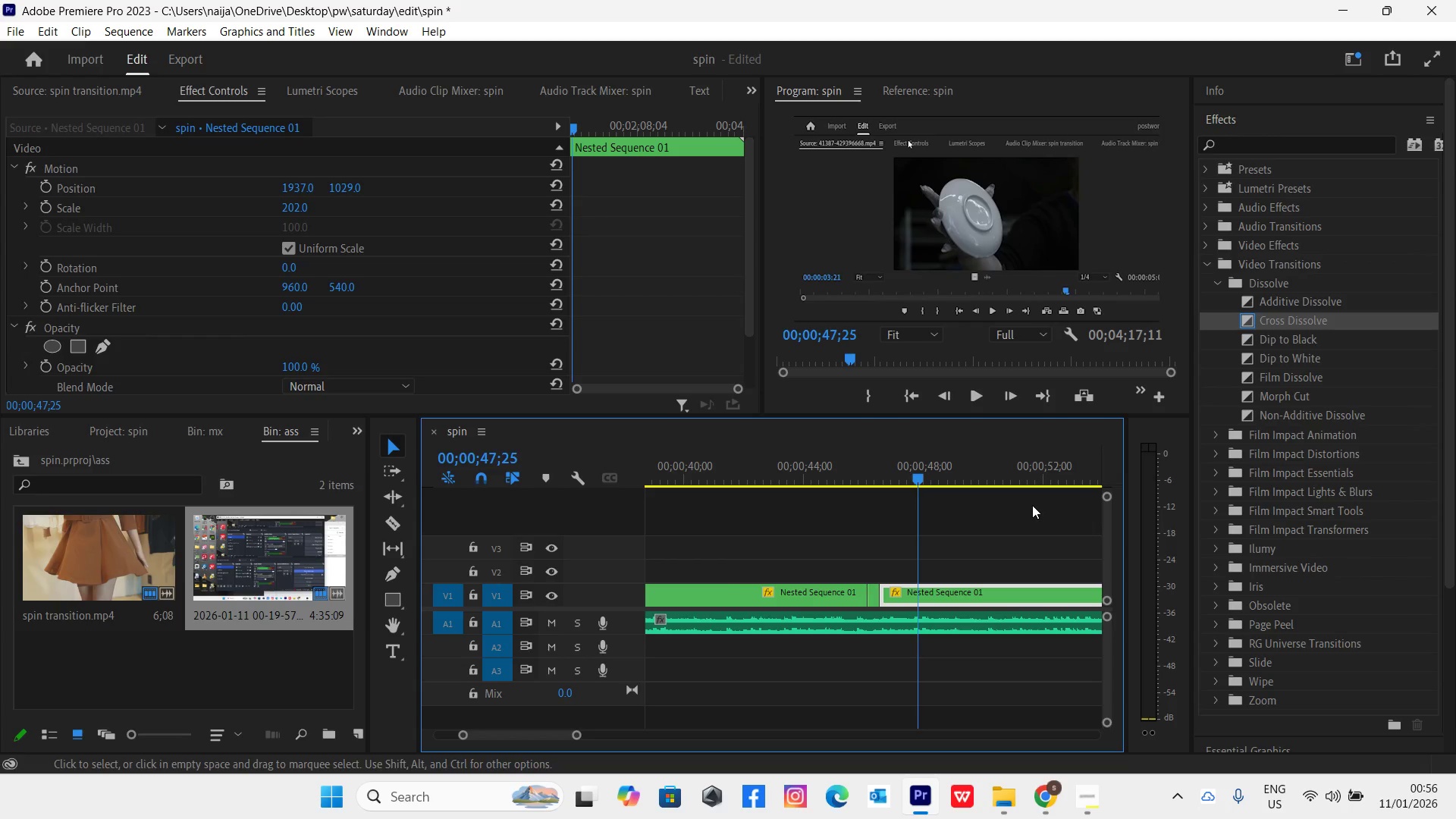 
key(Space)
 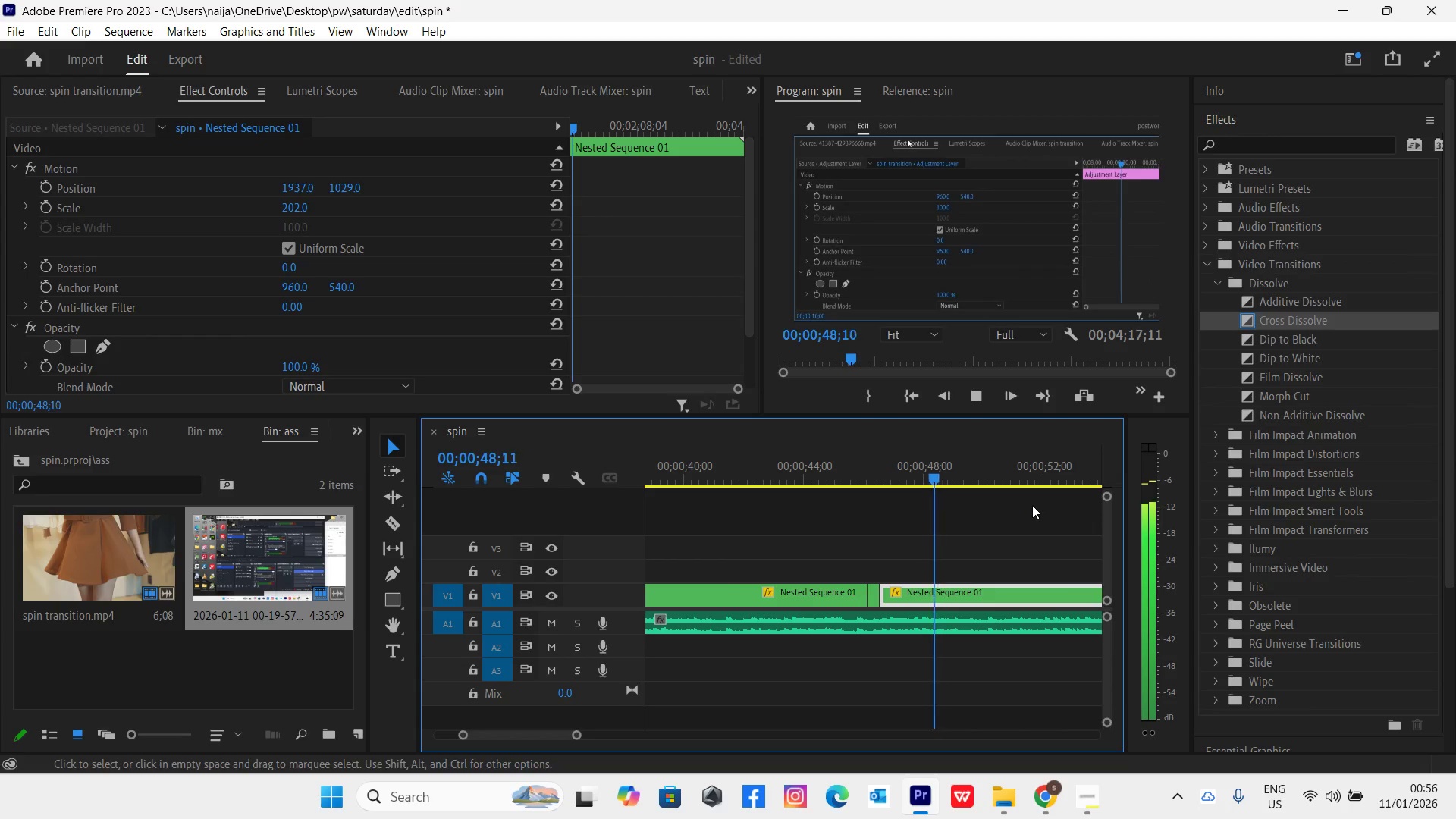 
key(Space)
 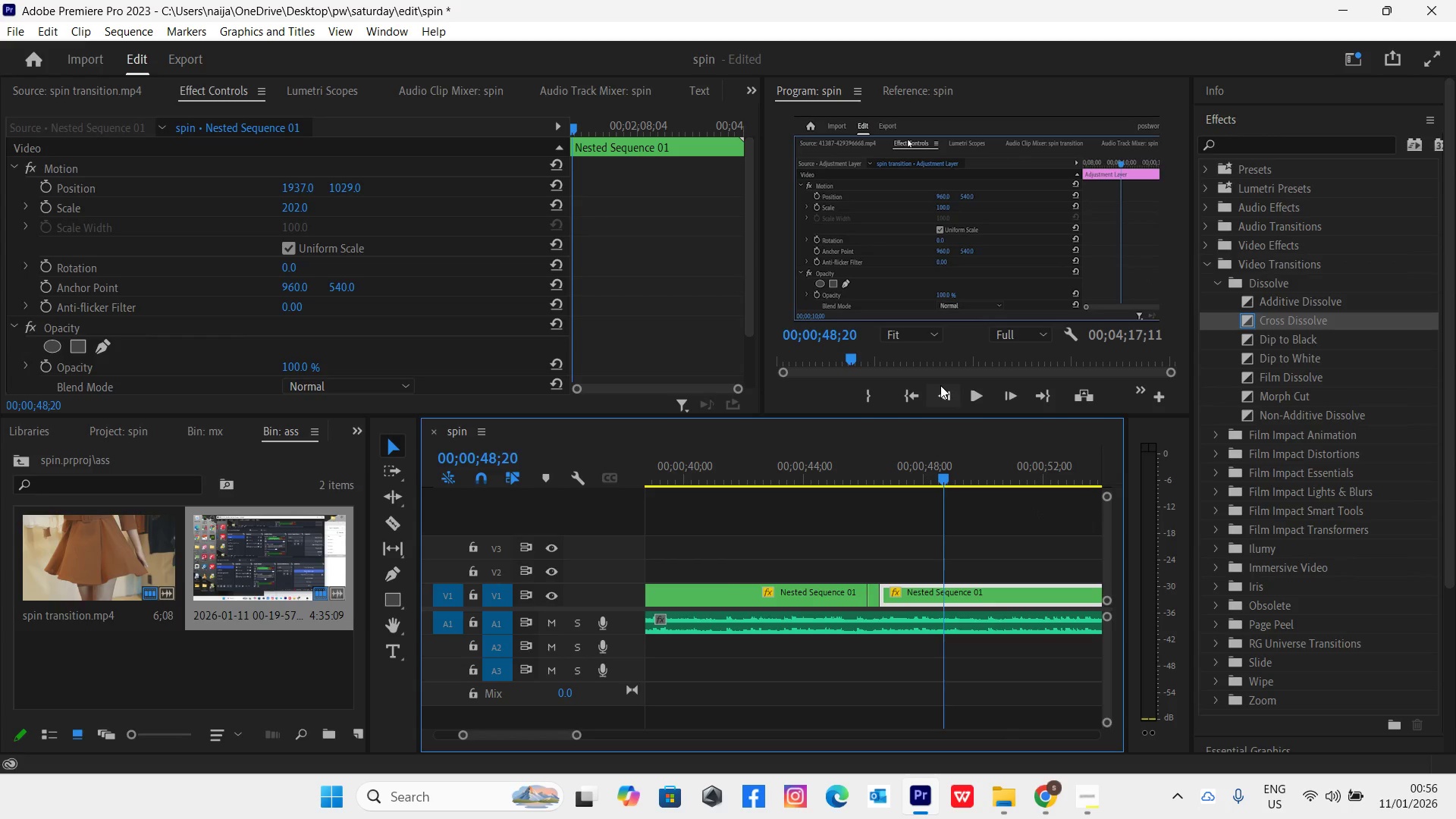 
key(Minus)
 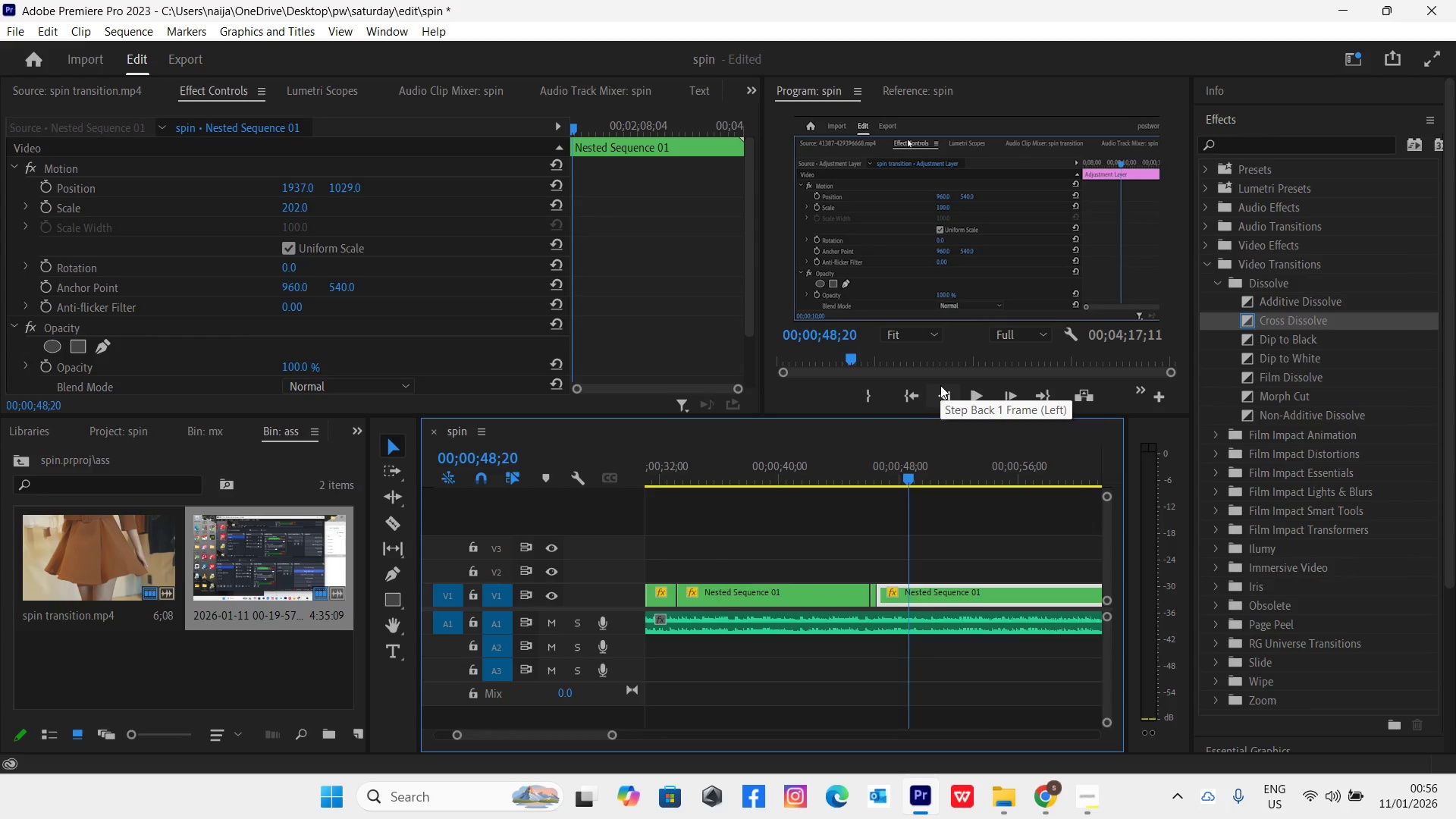 
key(Minus)
 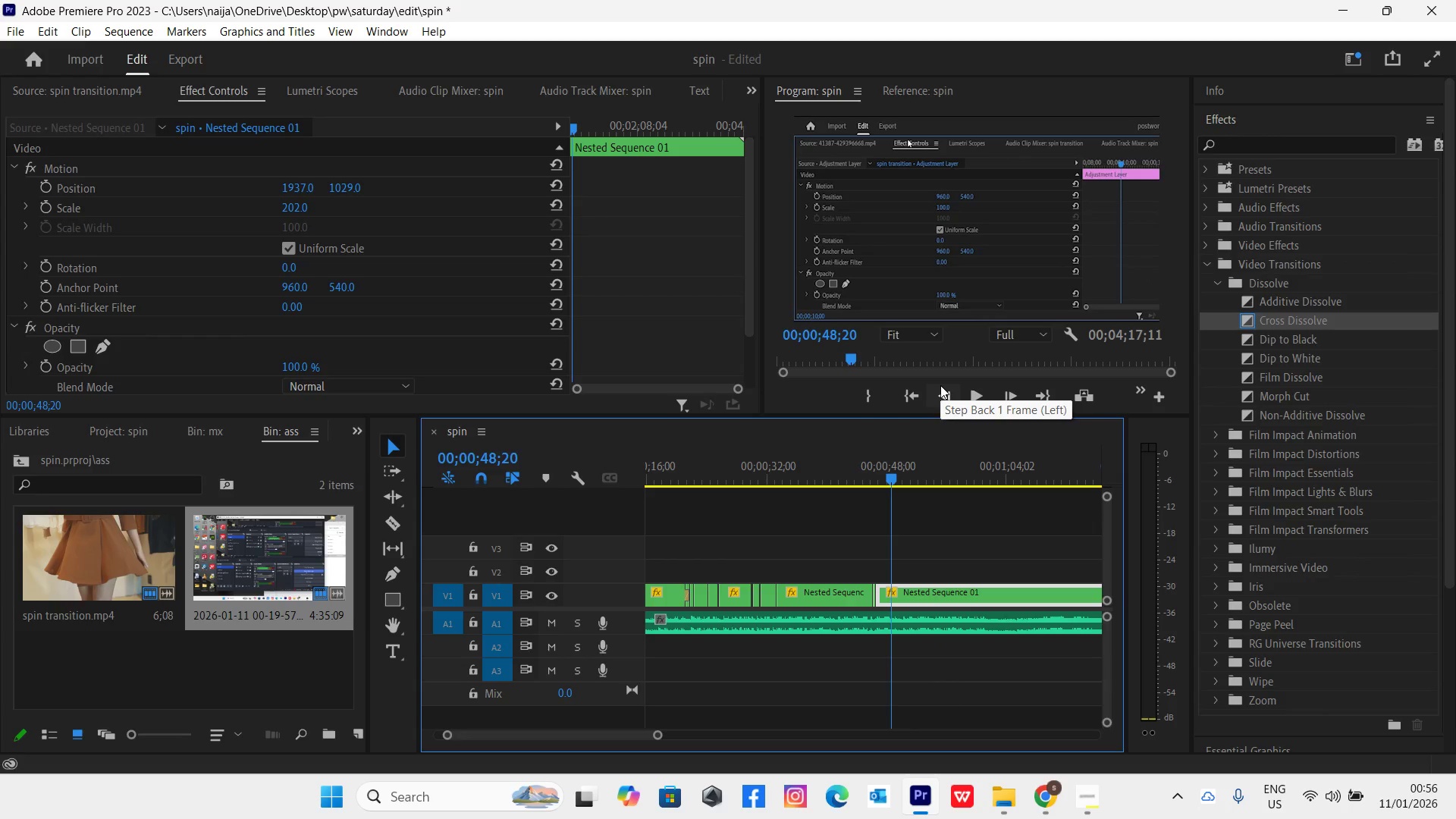 
key(C)
 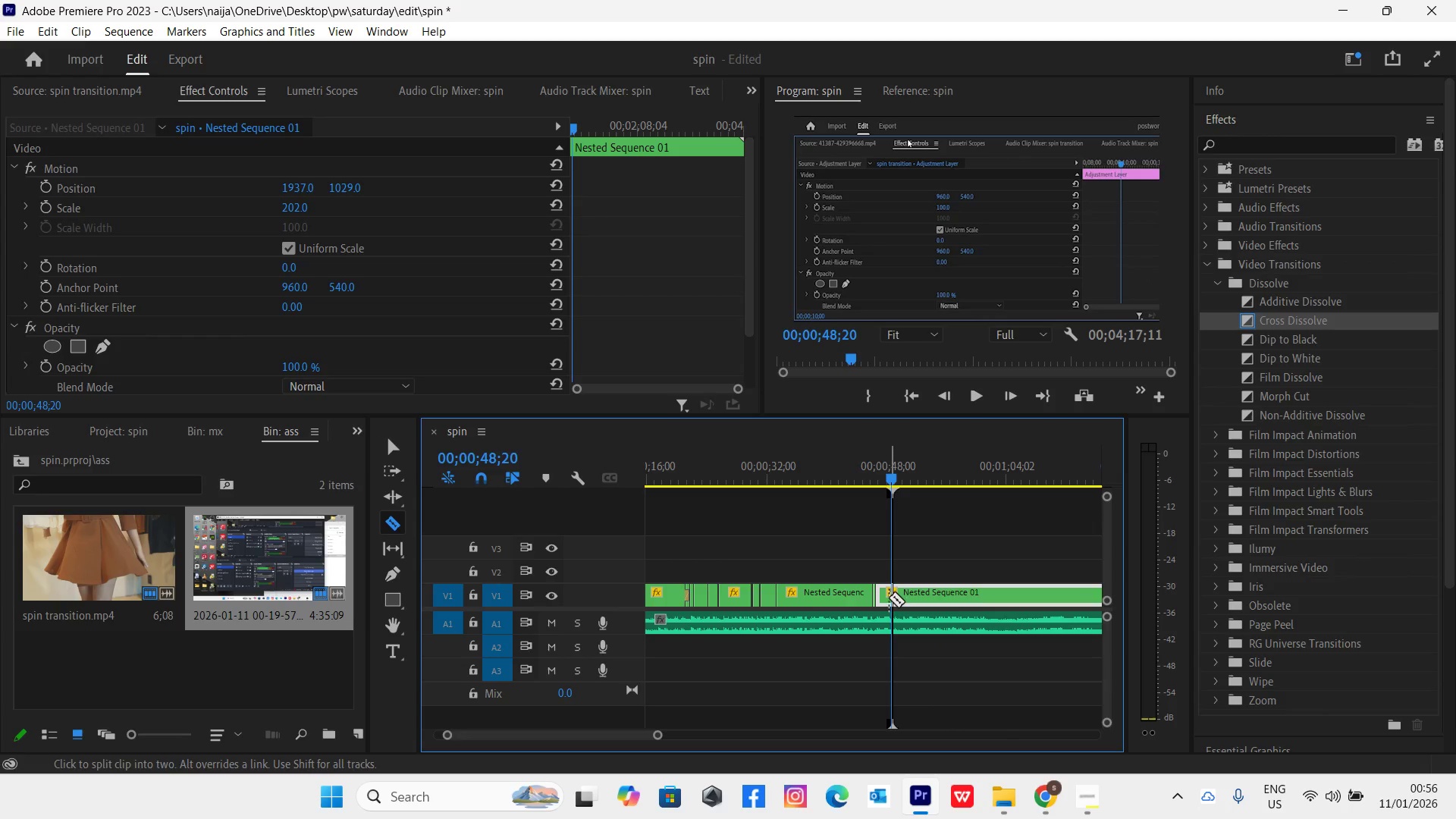 
left_click([893, 593])
 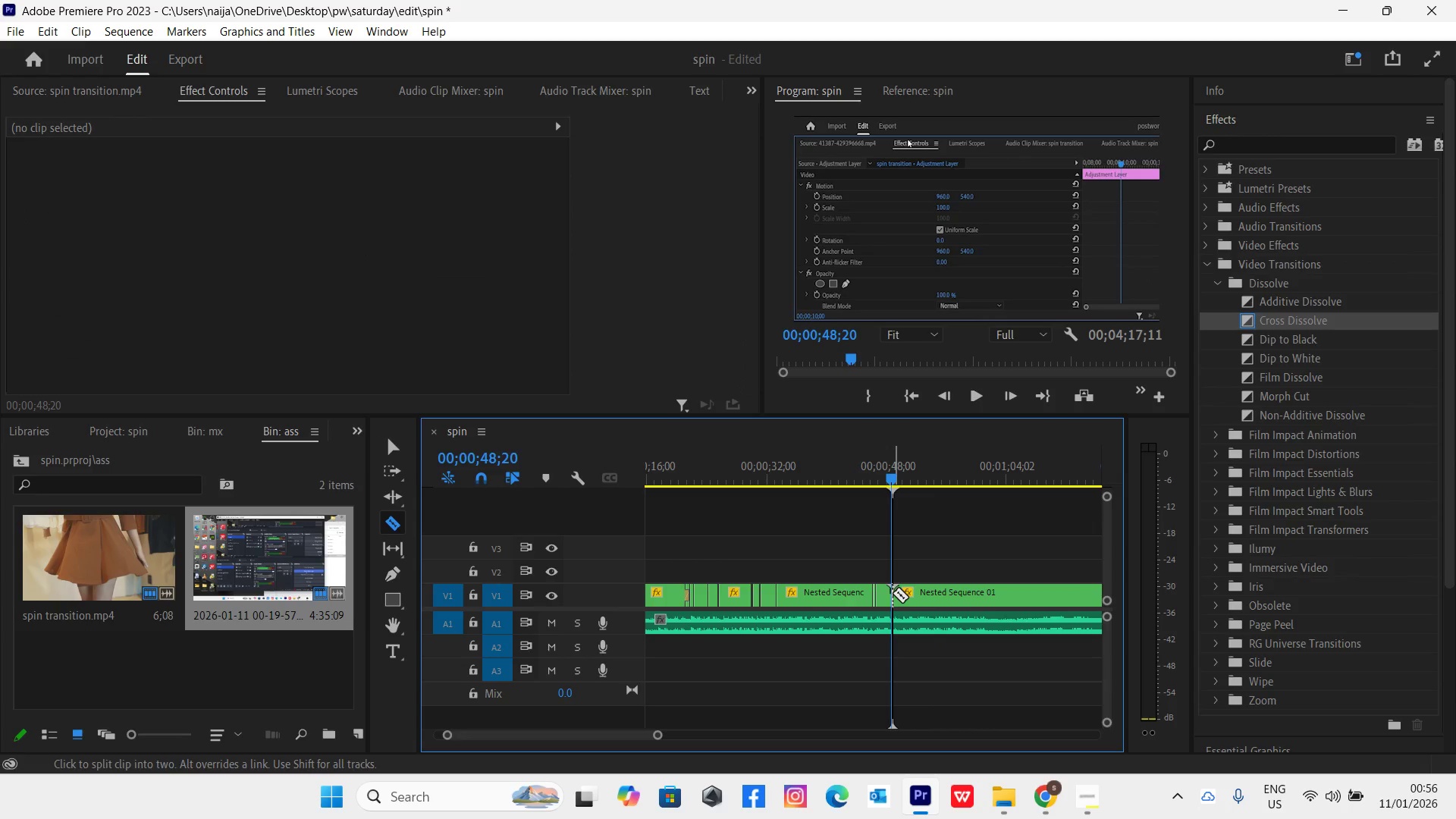 
key(Space)
 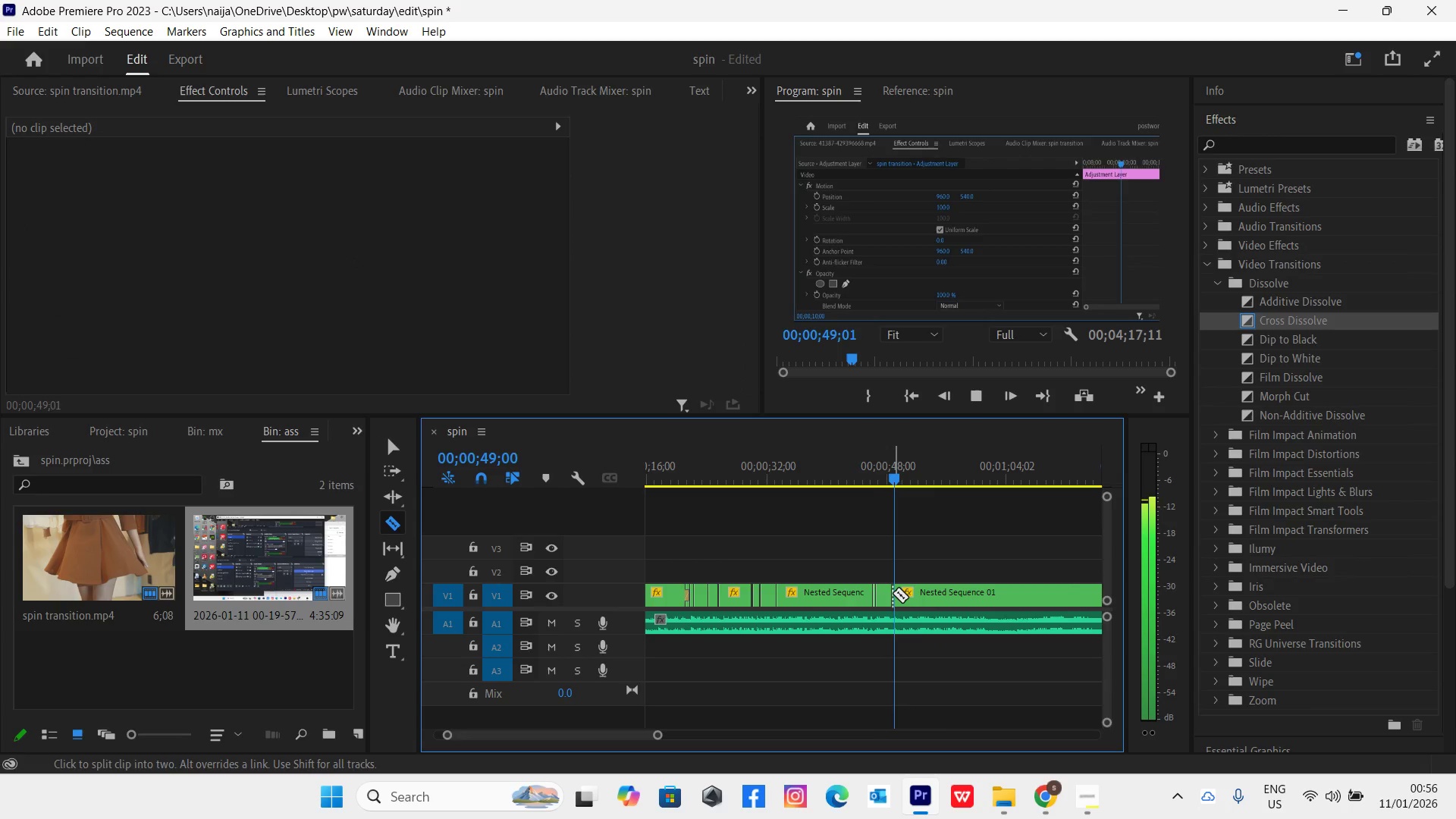 
key(Space)
 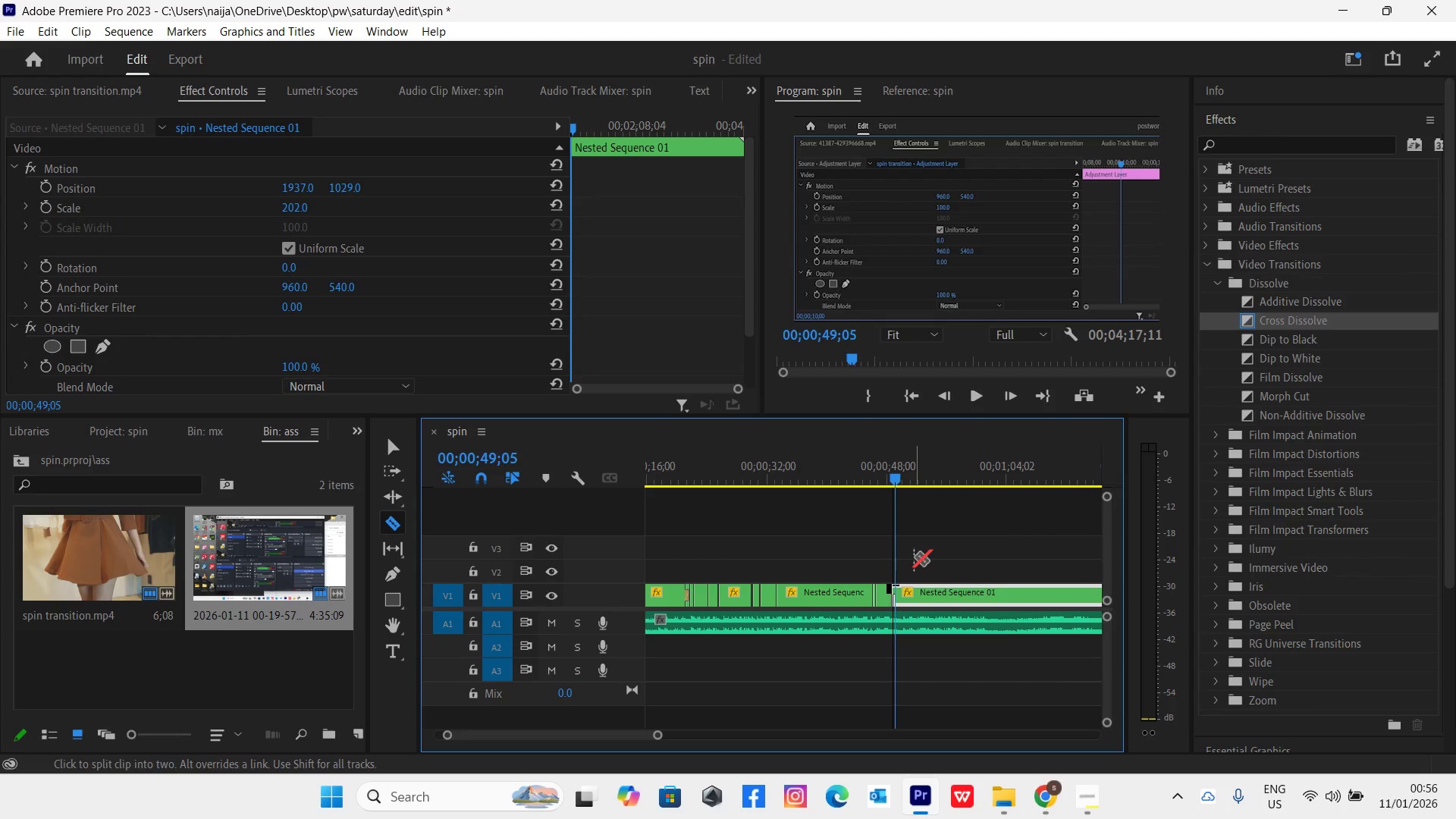 
wait(5.66)
 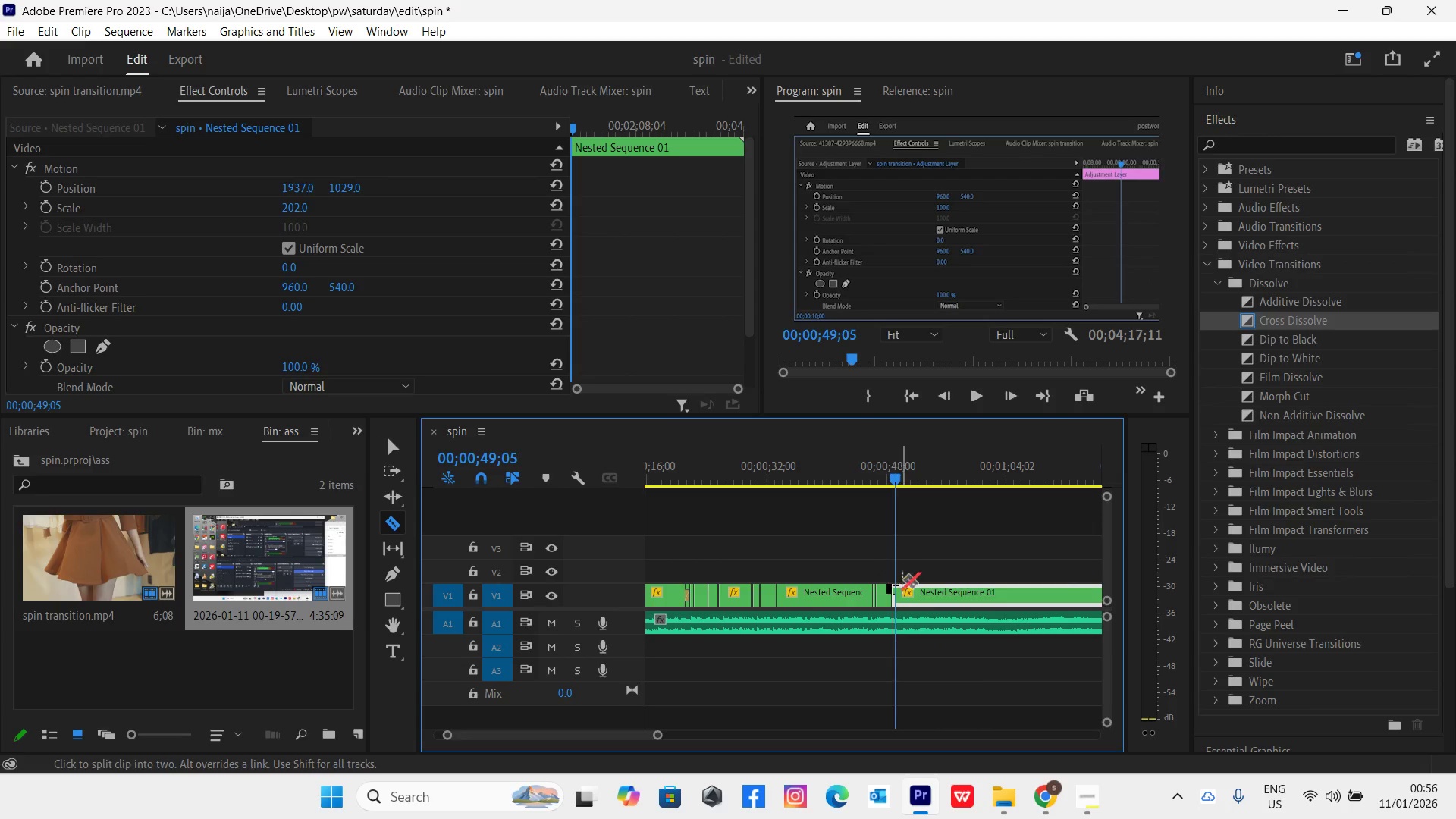 
key(Control+Z)
 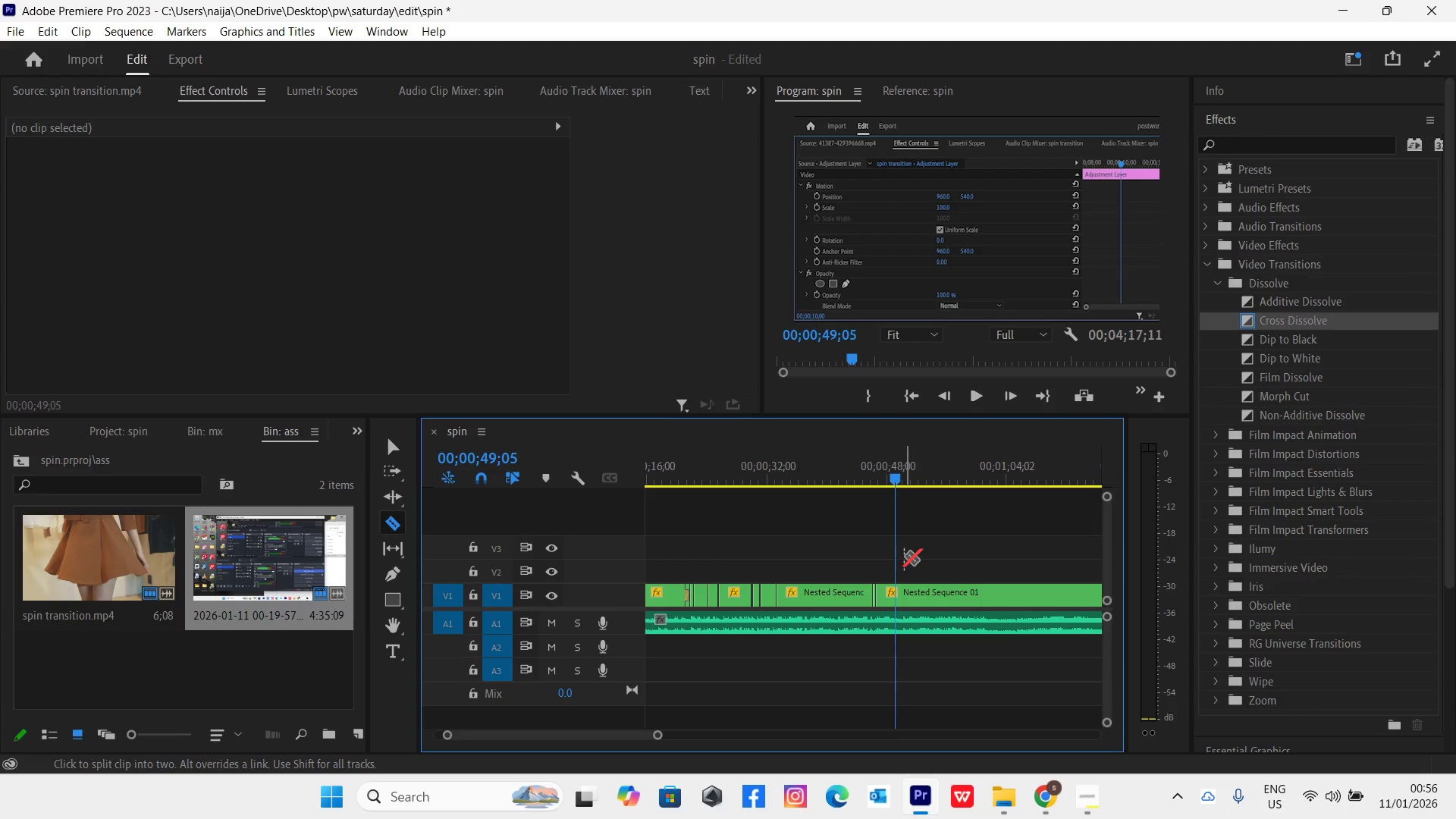 
key(V)
 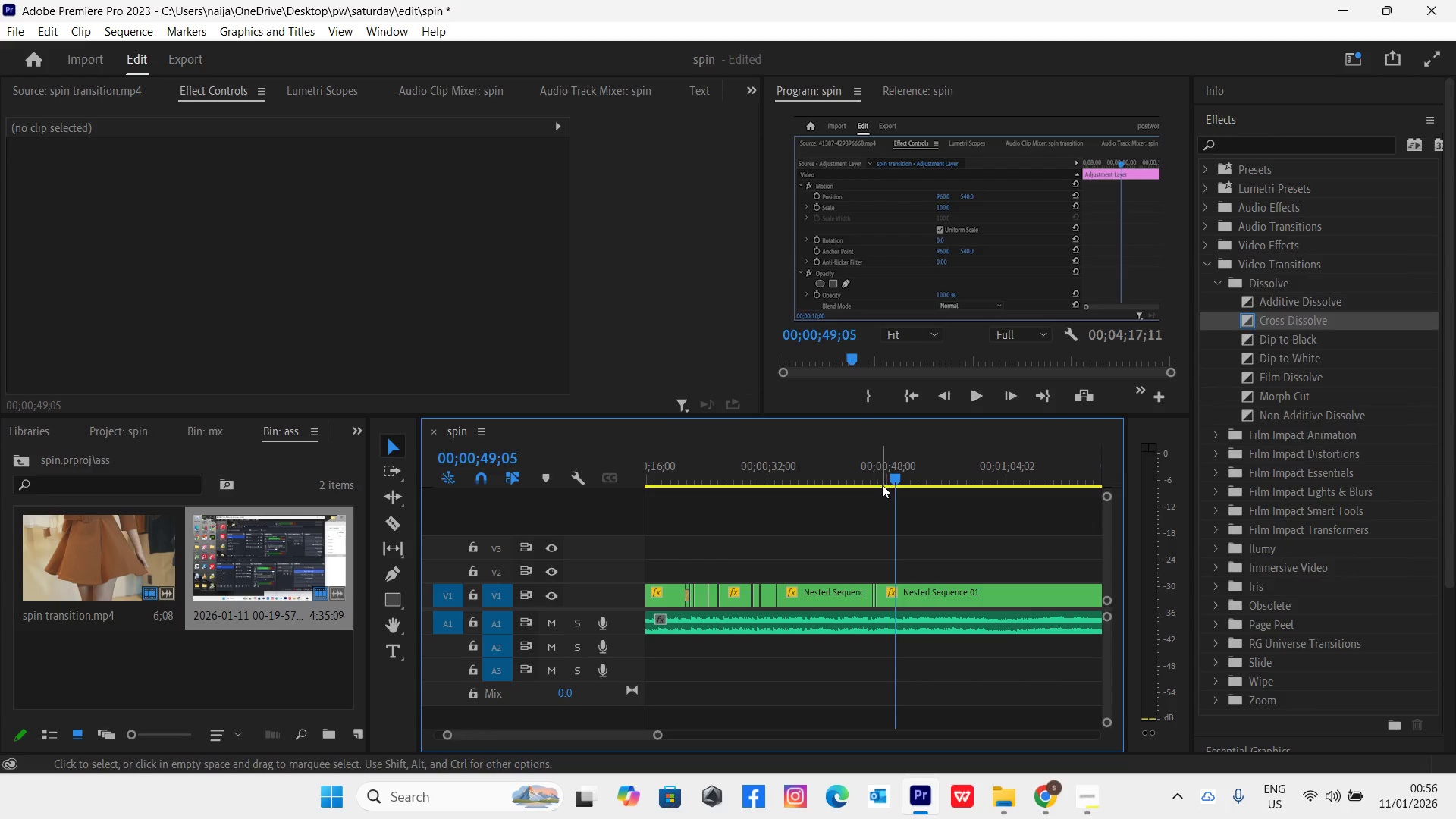 
left_click_drag(start_coordinate=[880, 480], to_coordinate=[902, 506])
 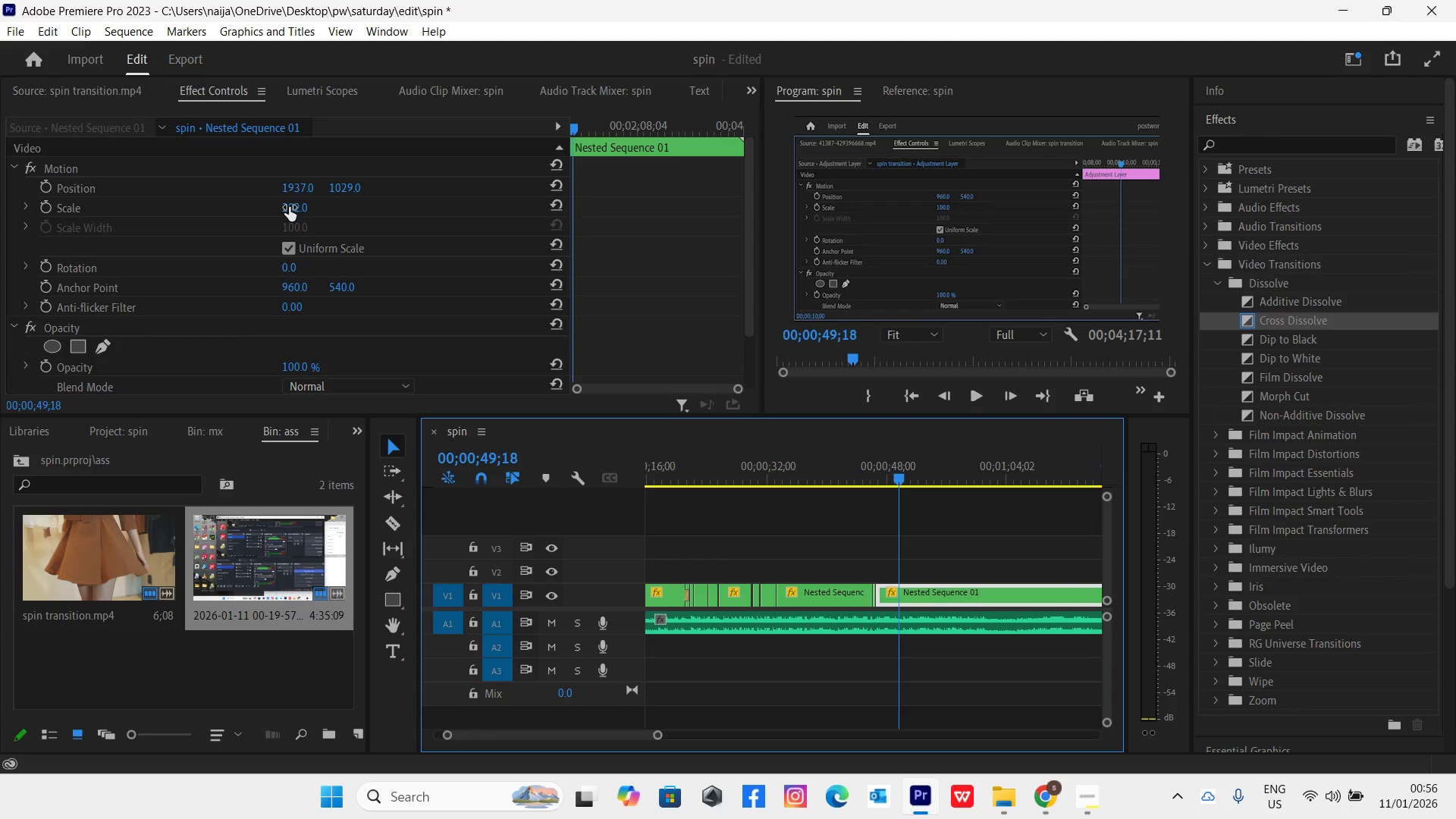 
left_click([289, 207])
 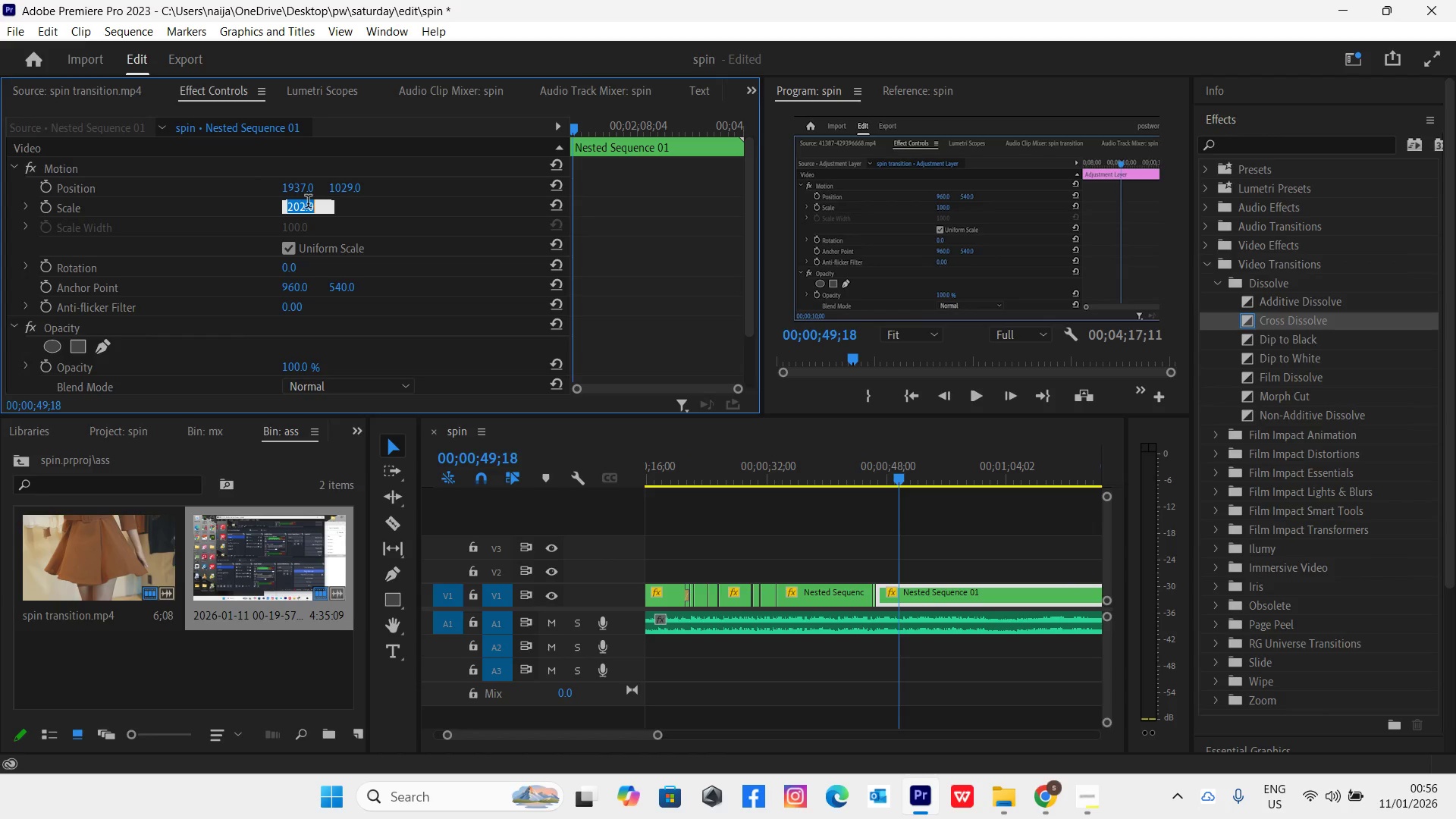 
type(150)
 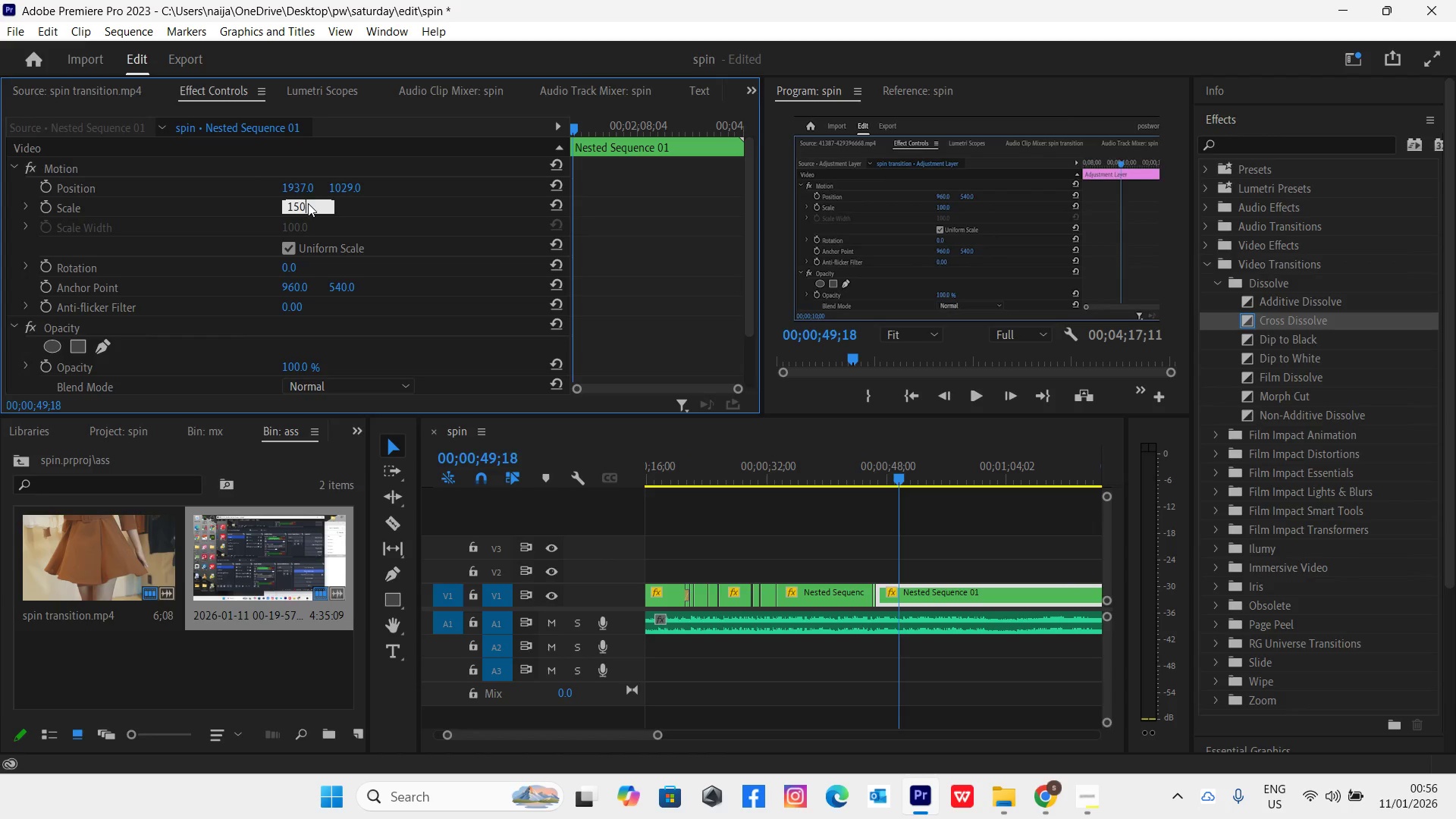 
key(Enter)
 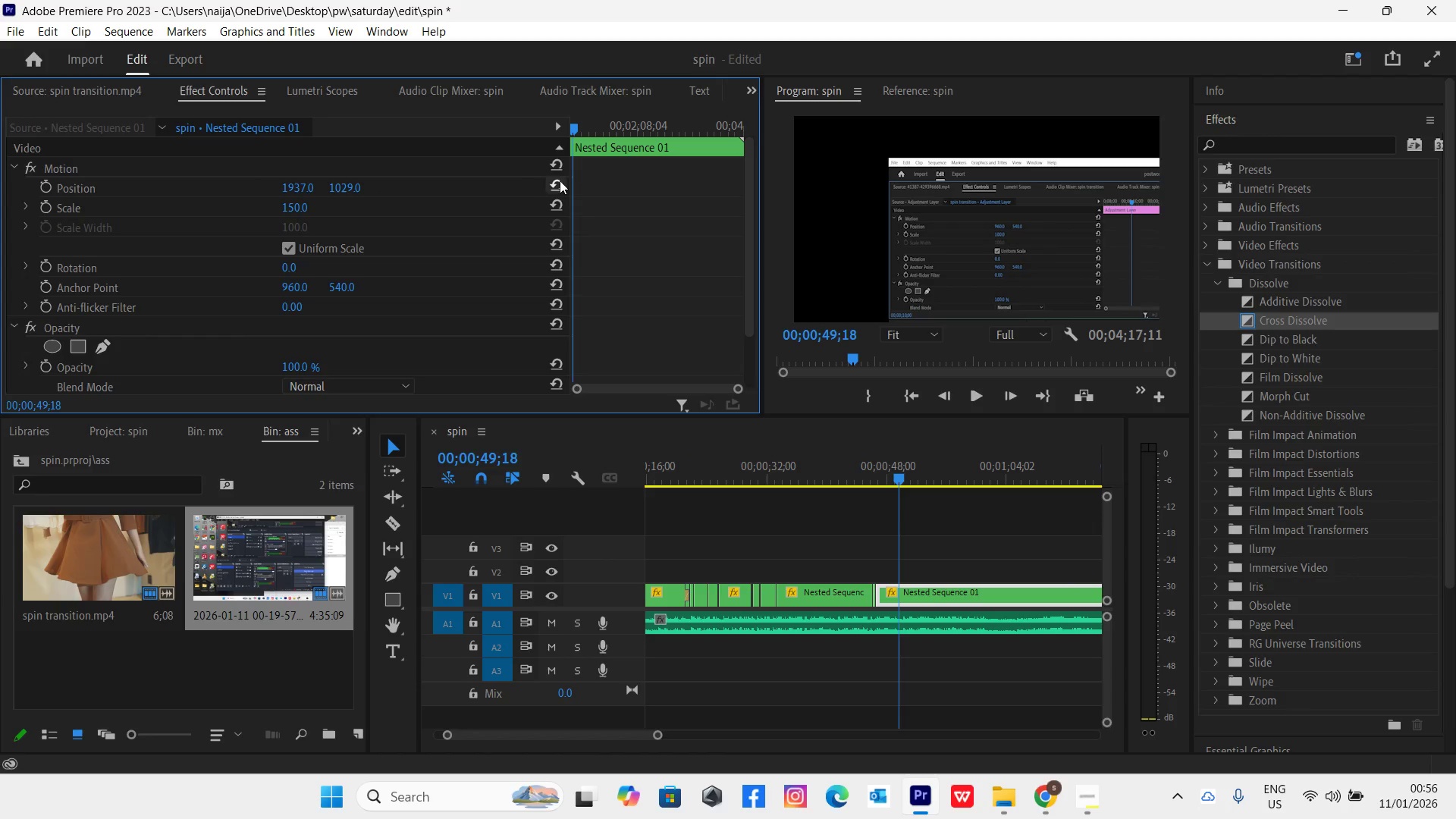 
left_click_drag(start_coordinate=[340, 187], to_coordinate=[37, 273])
 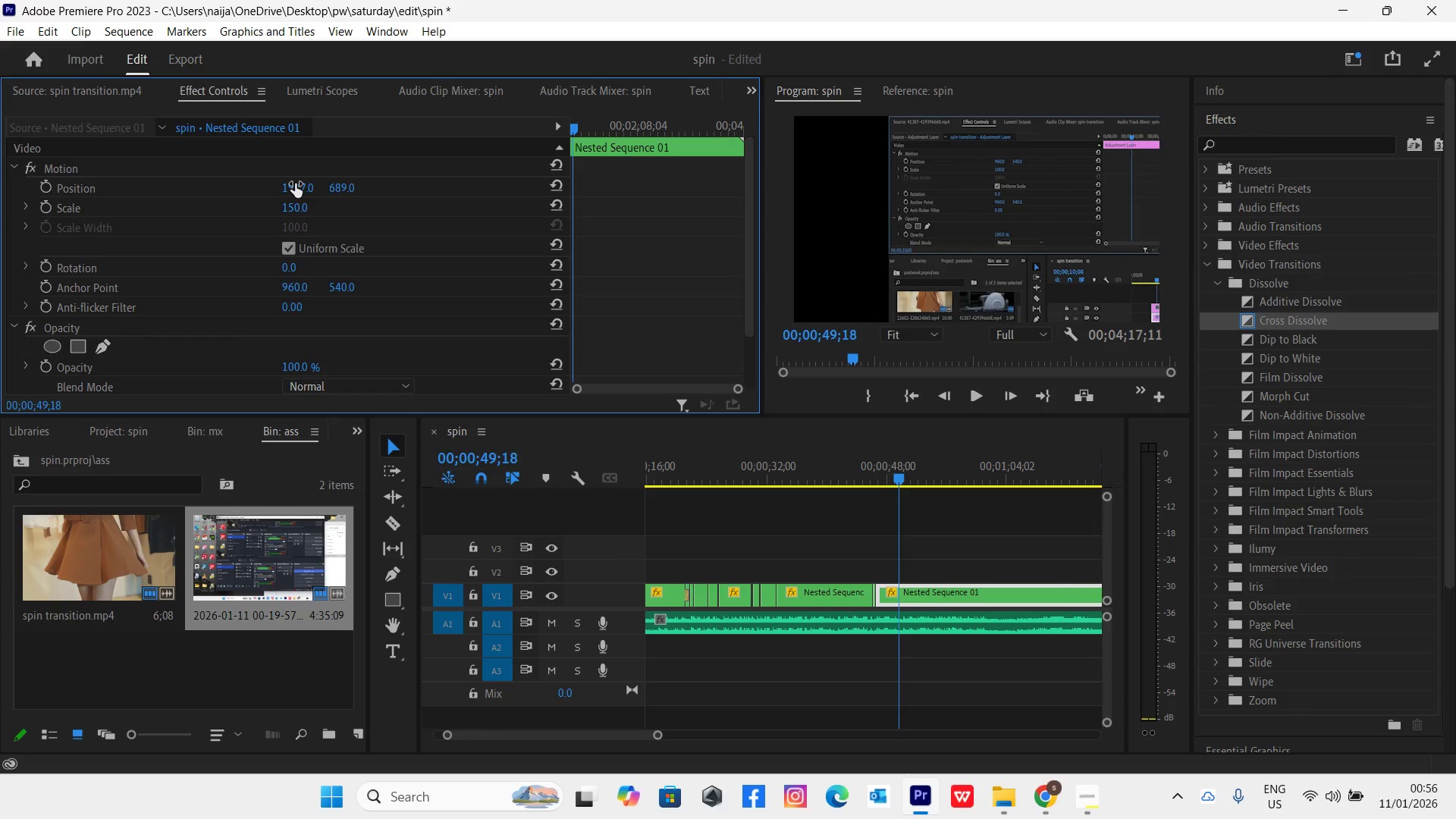 
left_click_drag(start_coordinate=[295, 184], to_coordinate=[129, 234])
 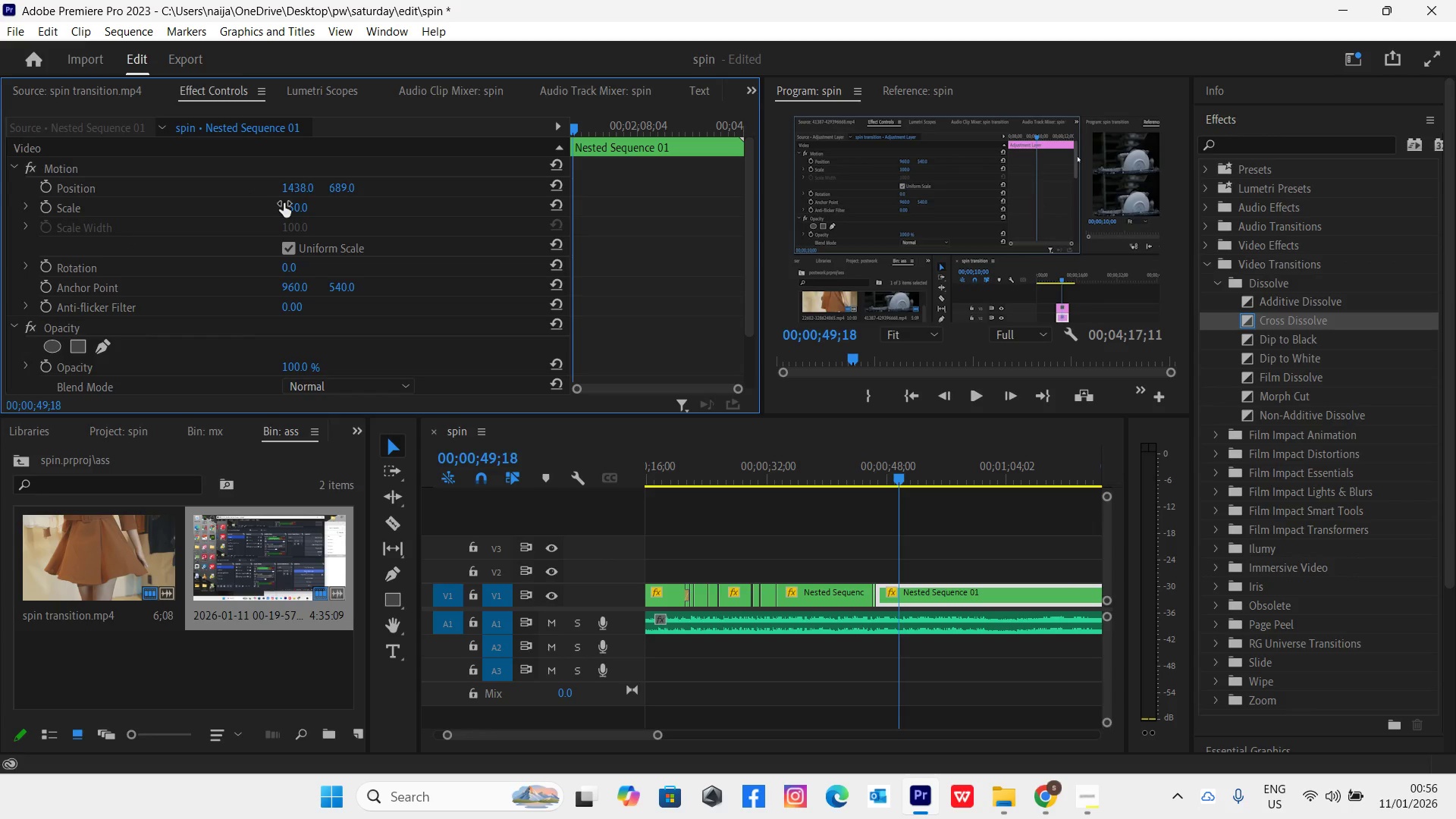 
left_click([287, 205])
 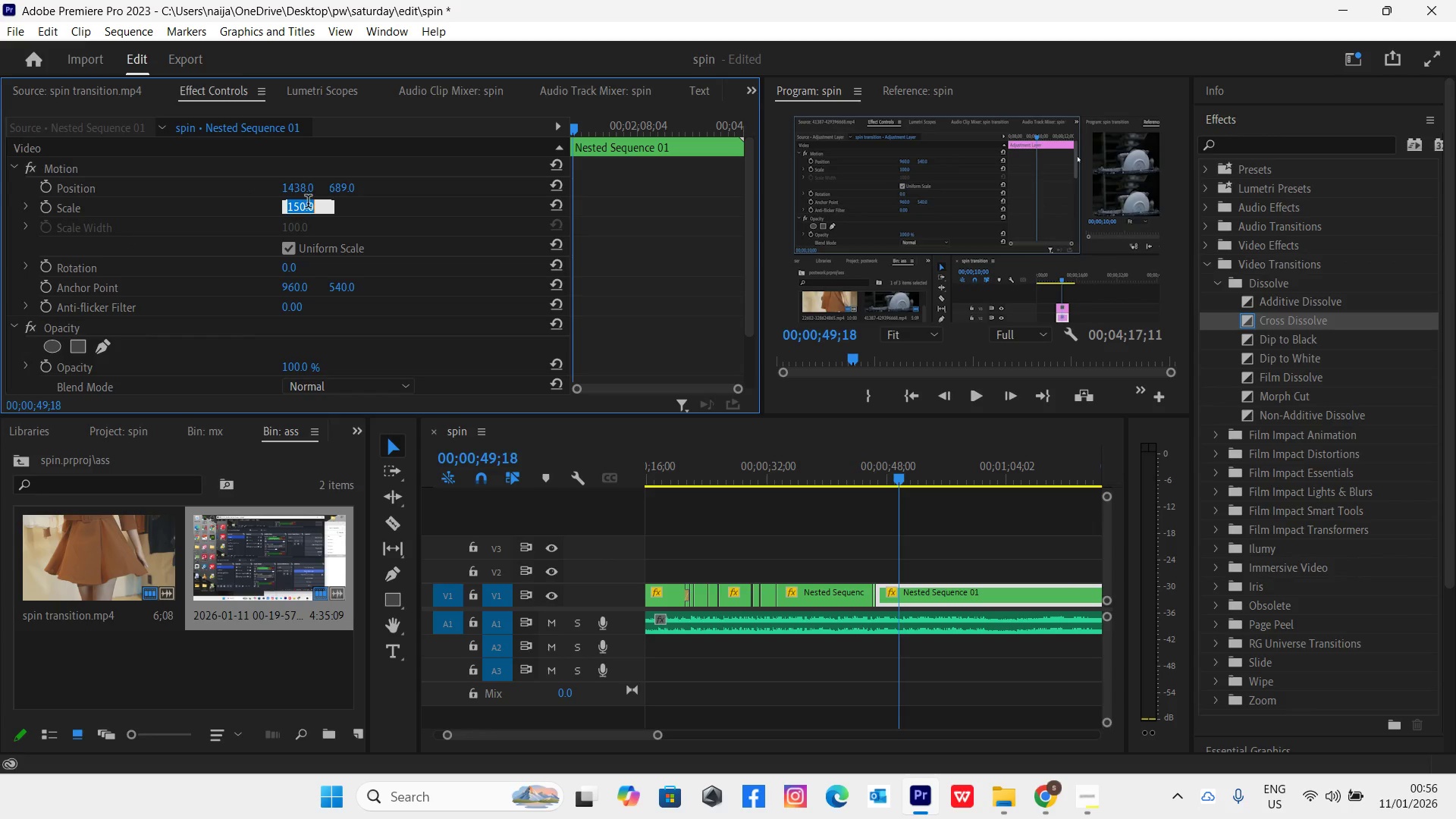 
type(170)
 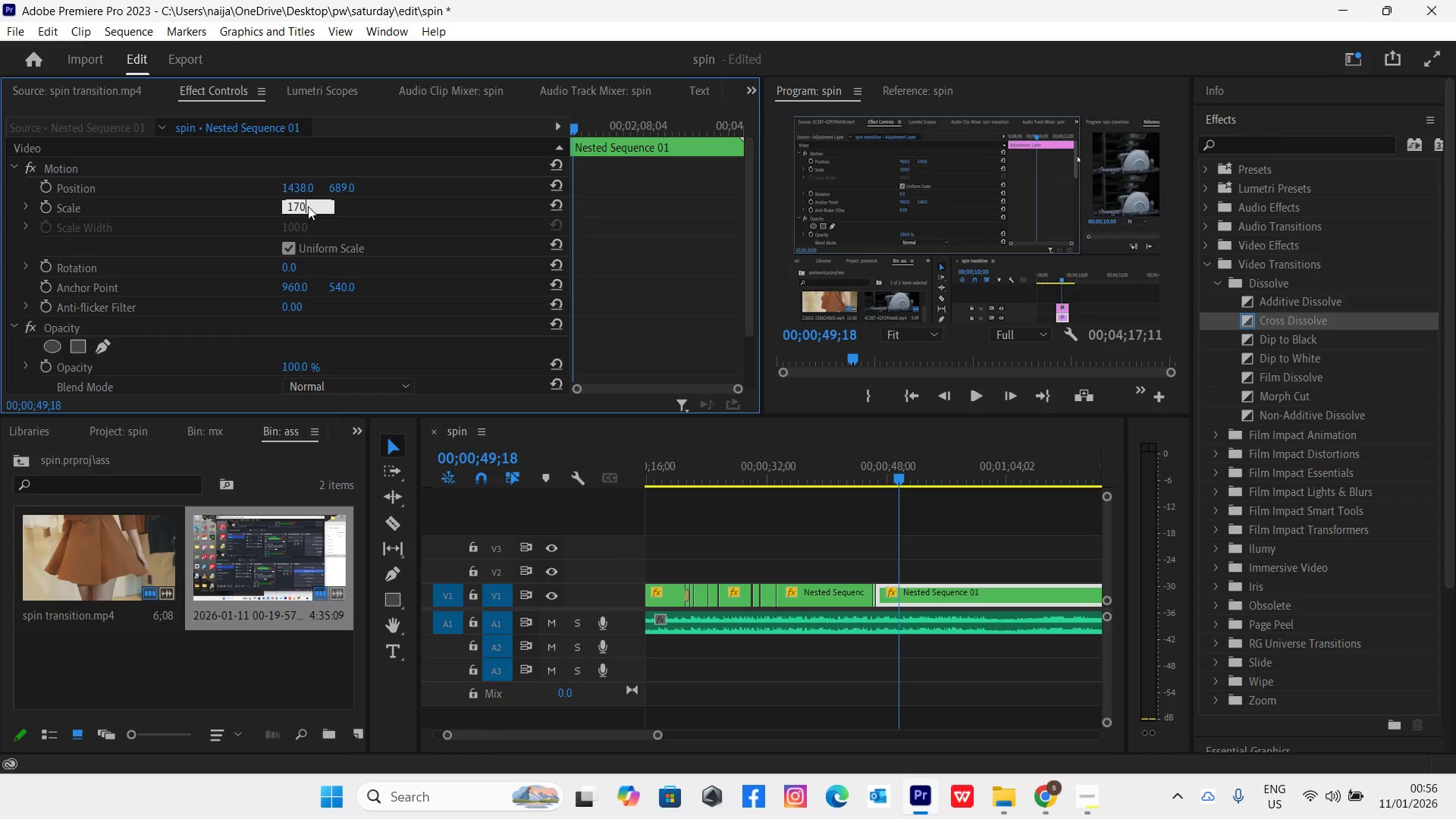 
key(Enter)
 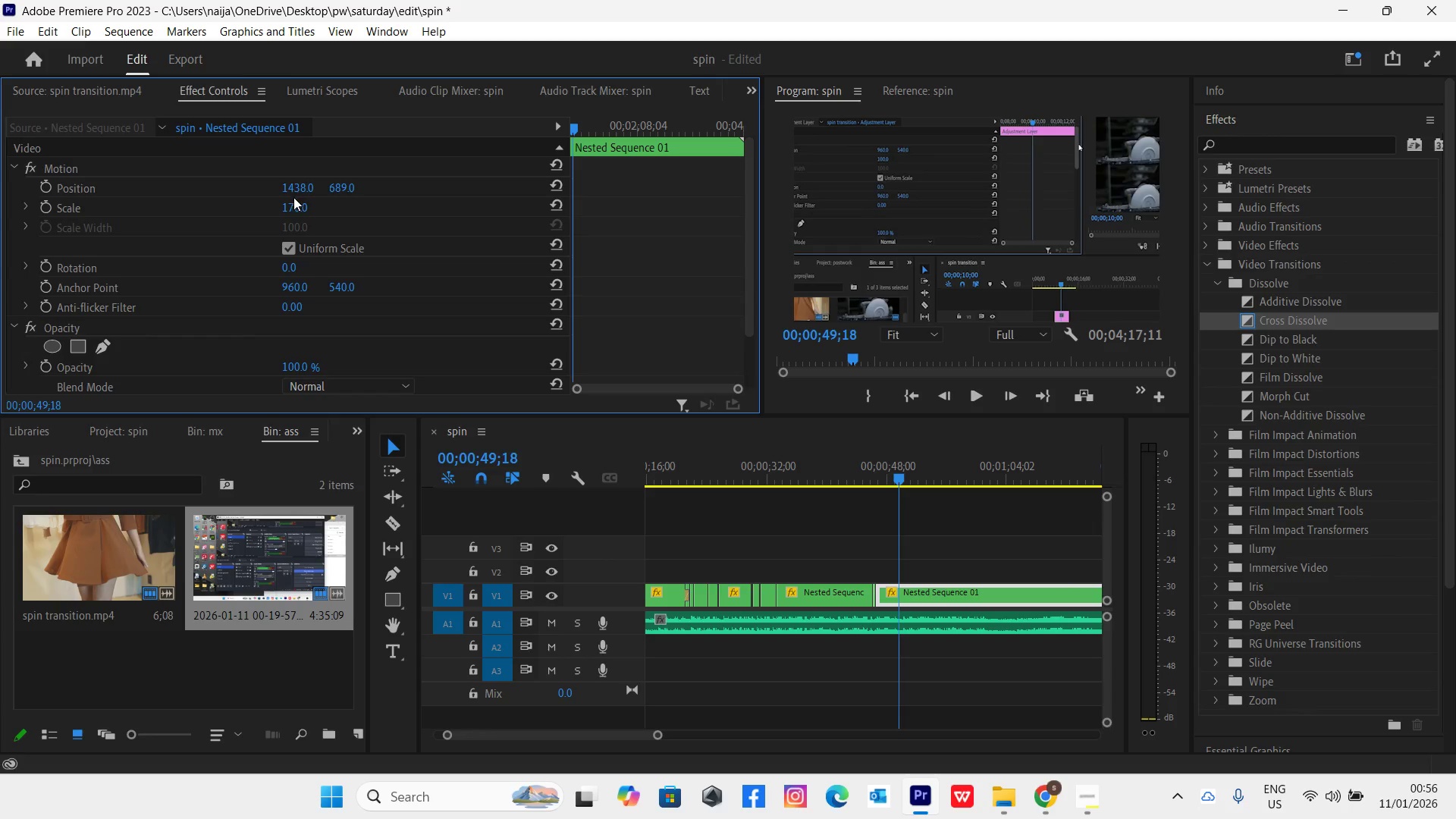 
left_click_drag(start_coordinate=[295, 190], to_coordinate=[489, 246])
 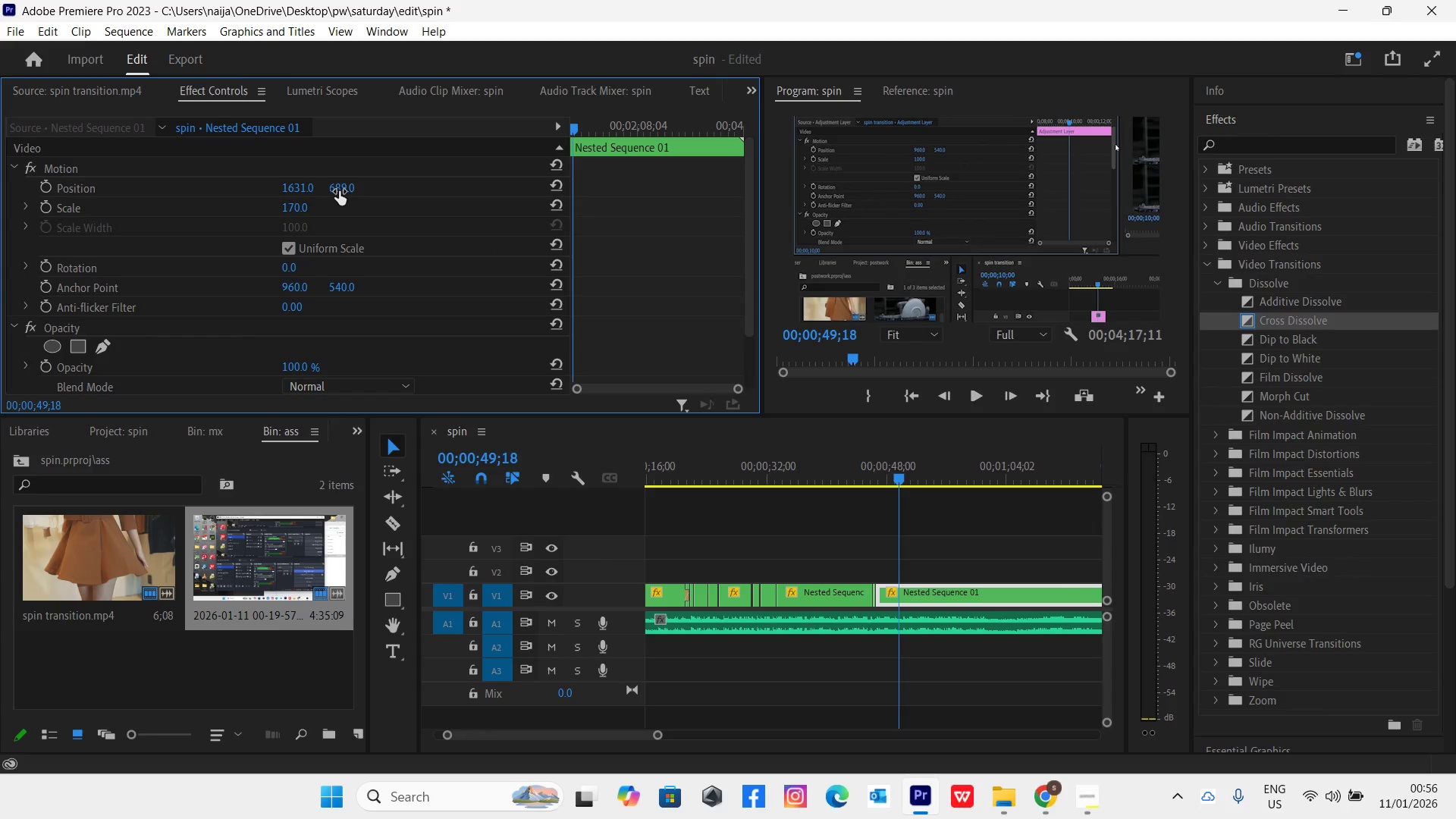 
left_click_drag(start_coordinate=[340, 191], to_coordinate=[433, 197])
 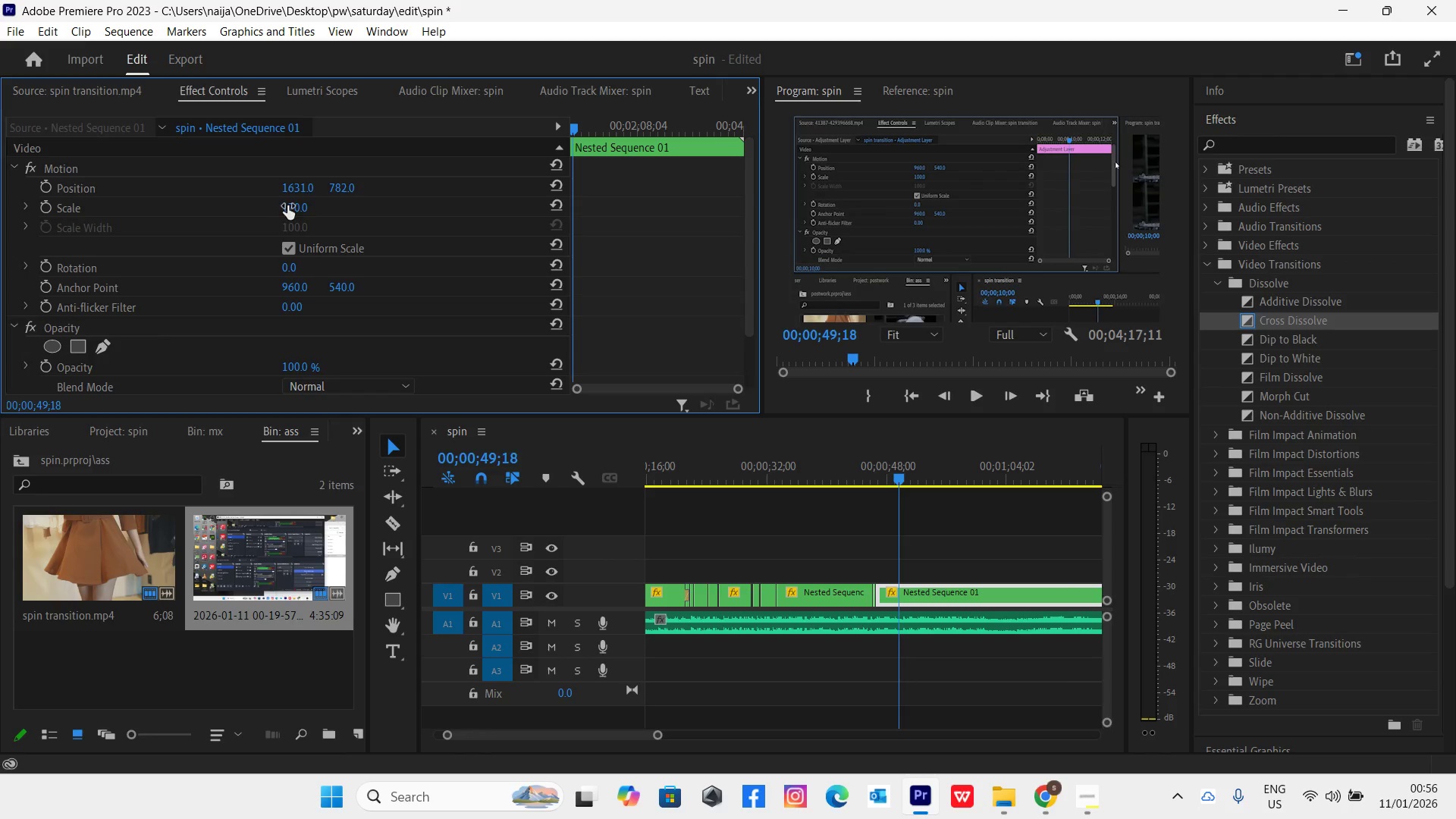 
left_click([290, 206])
 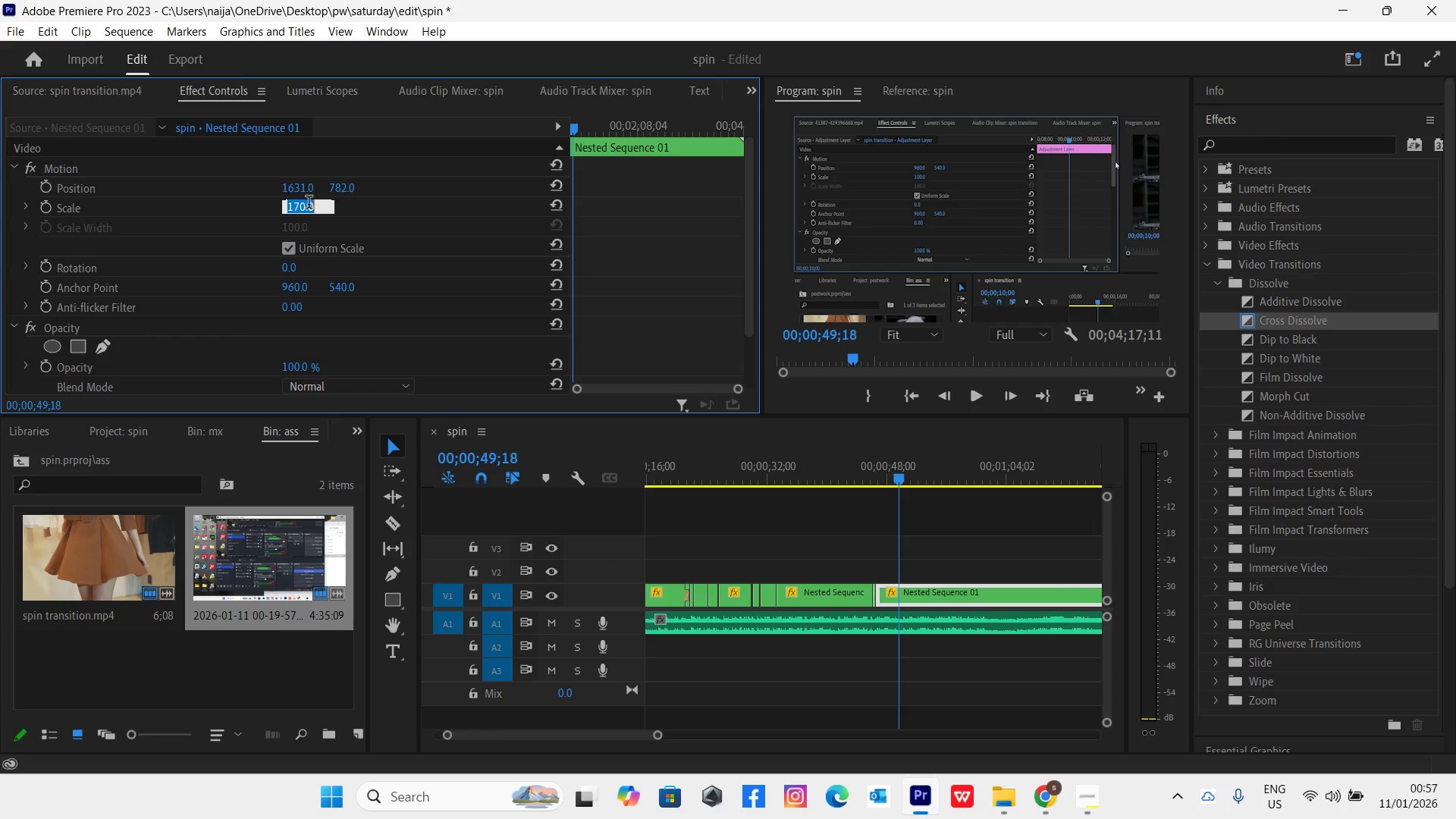 
type(190)
 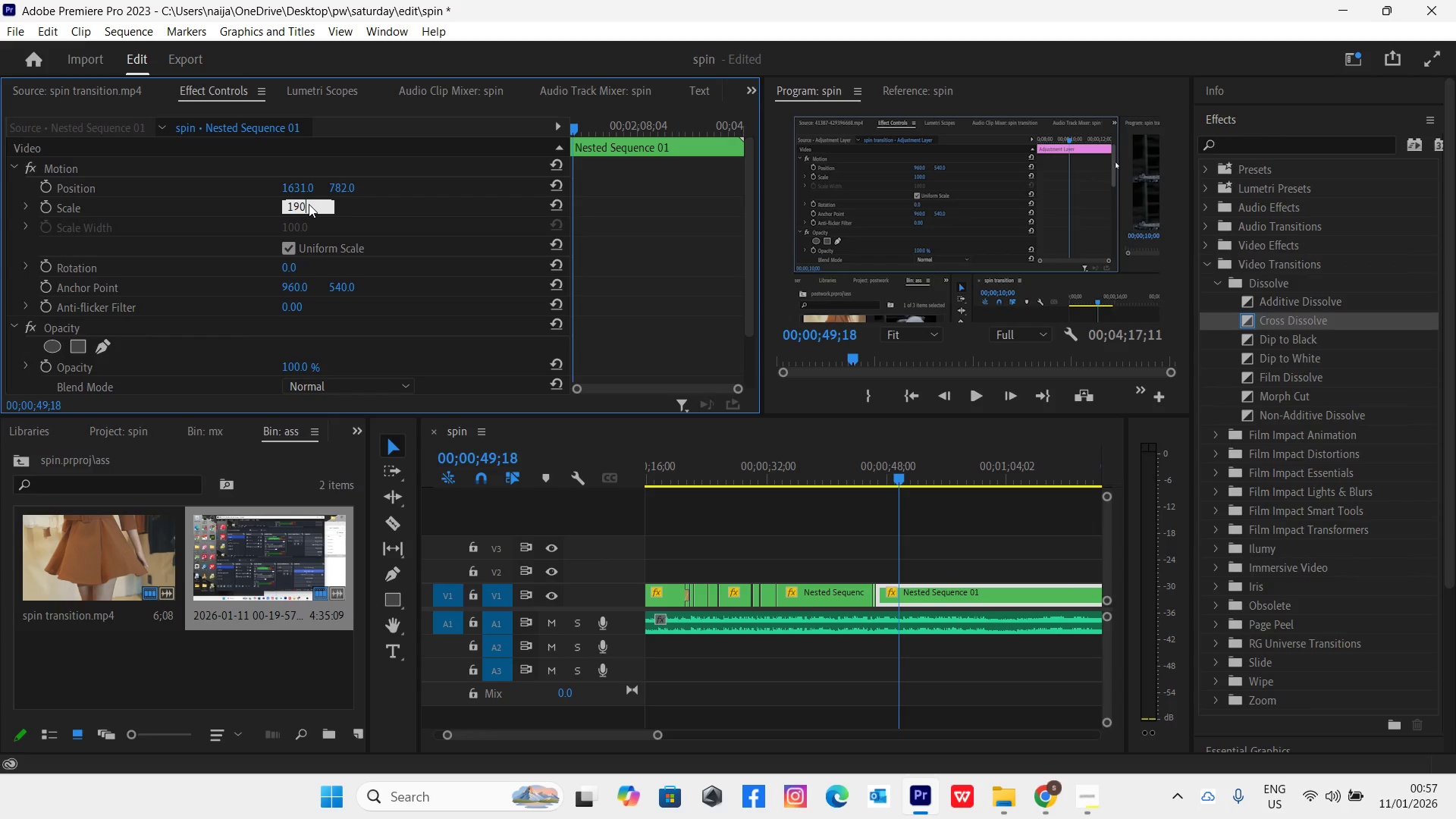 
key(Enter)
 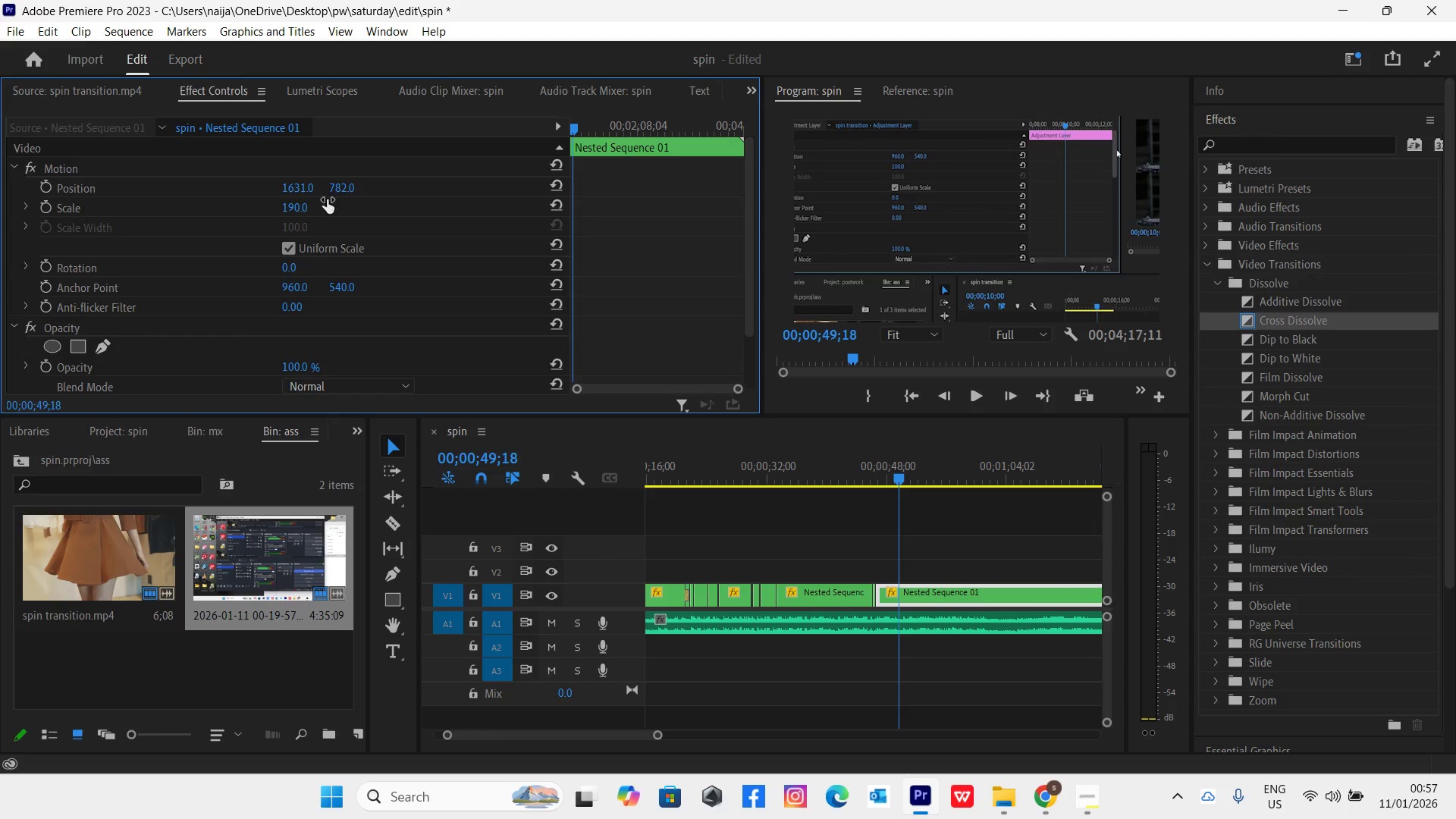 
left_click_drag(start_coordinate=[340, 189], to_coordinate=[436, 199])
 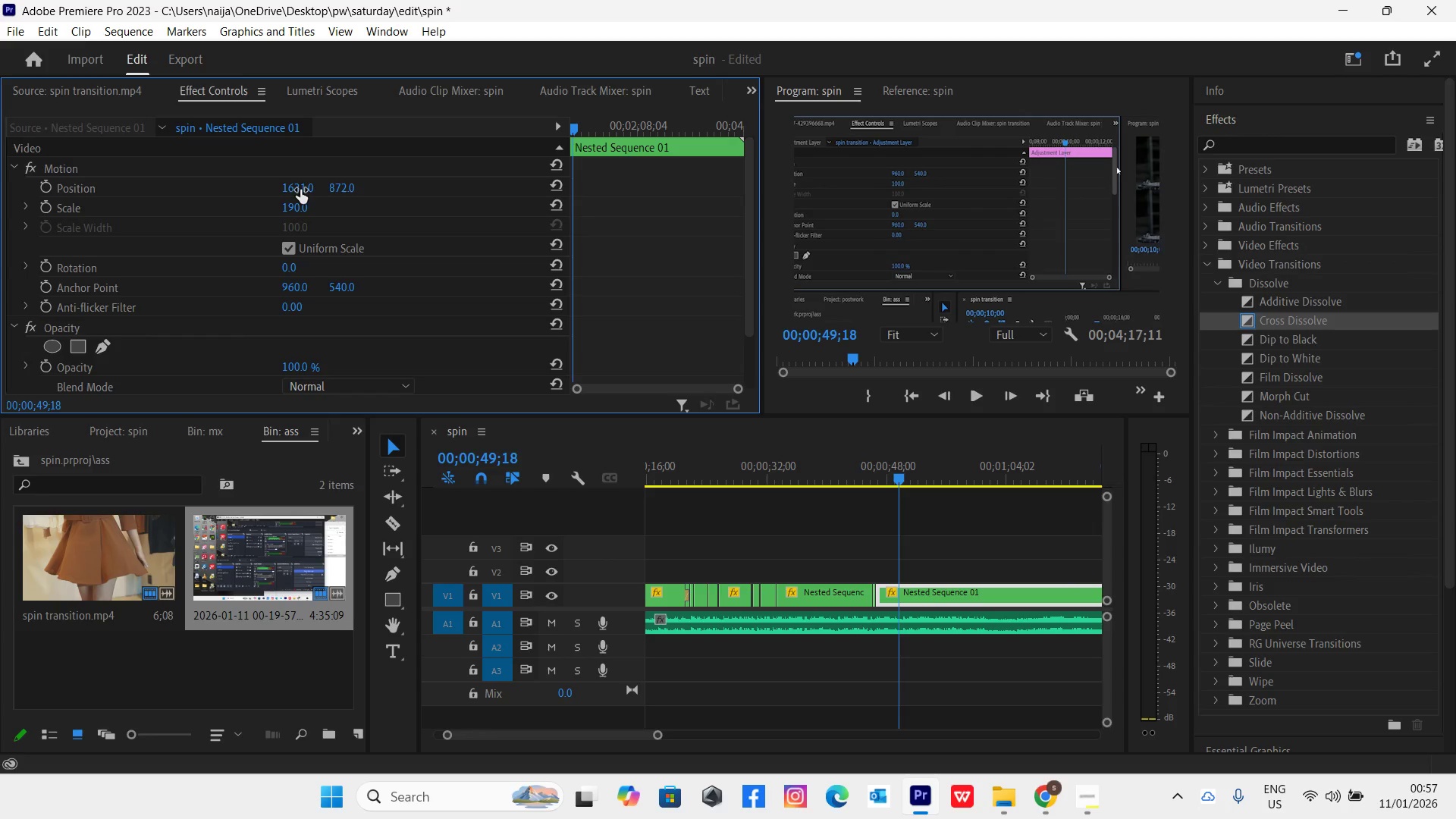 
left_click_drag(start_coordinate=[301, 190], to_coordinate=[495, 209])
 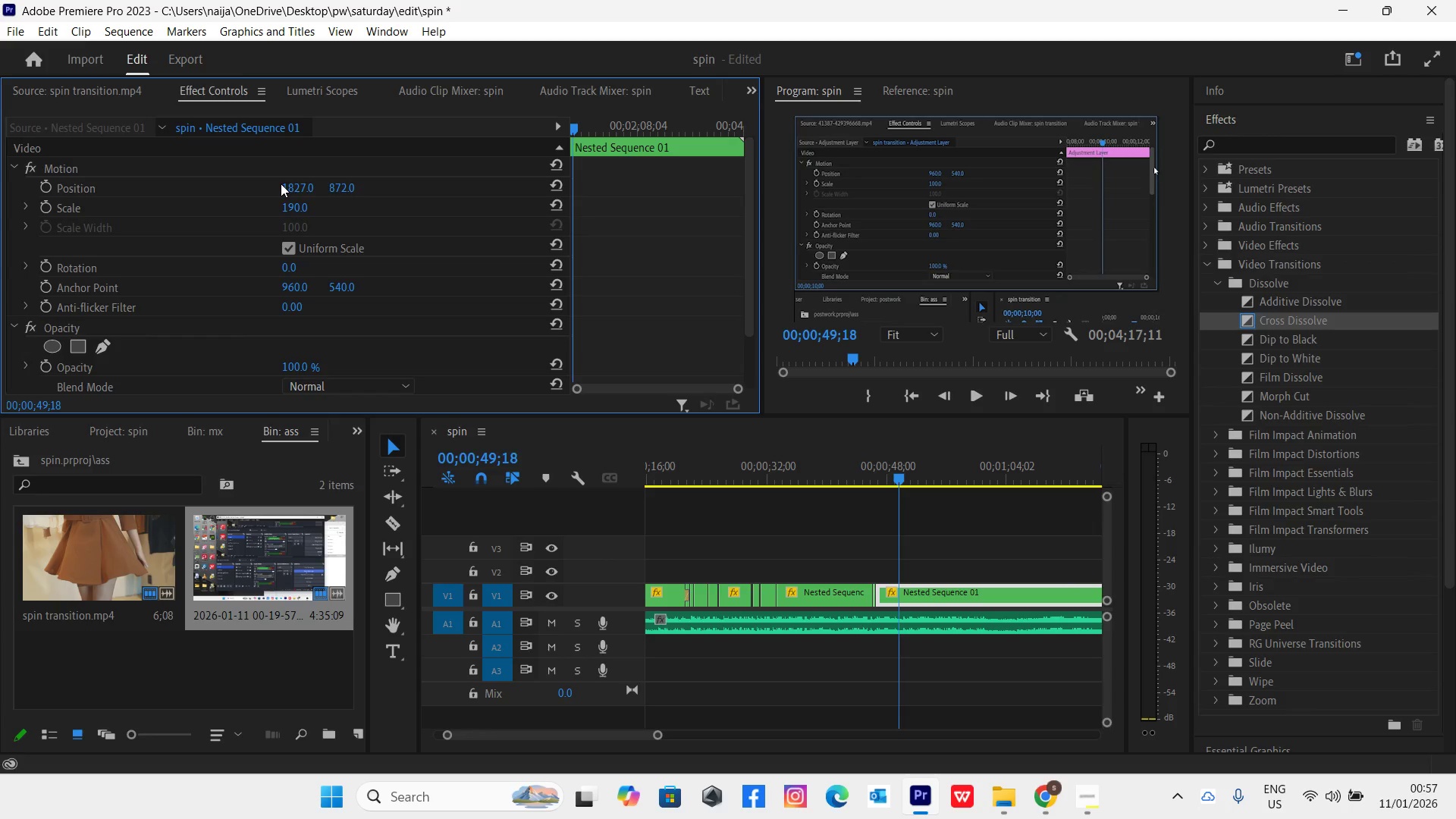 
key(Control+Backquote)
 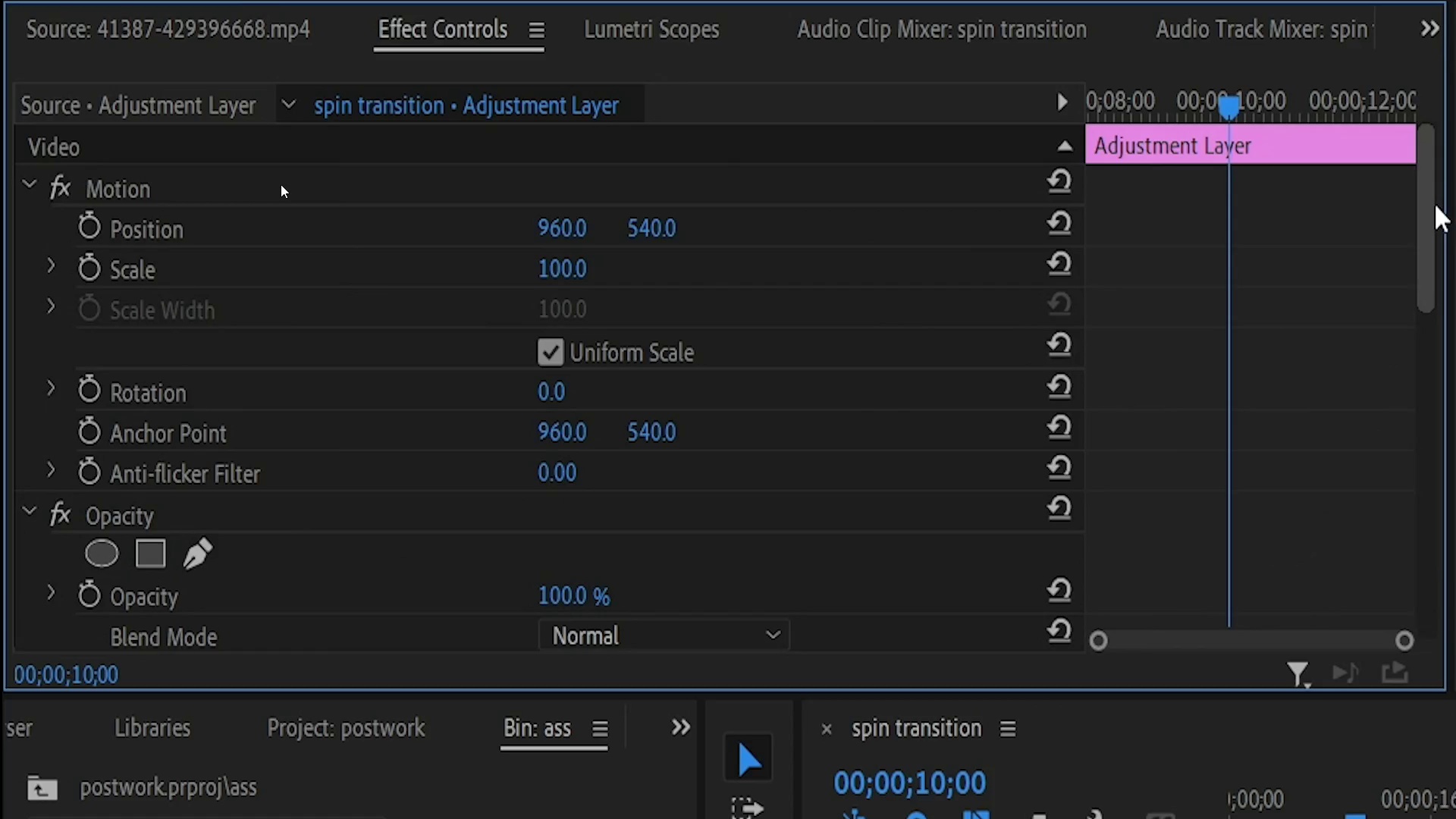 
key(Control+Backquote)
 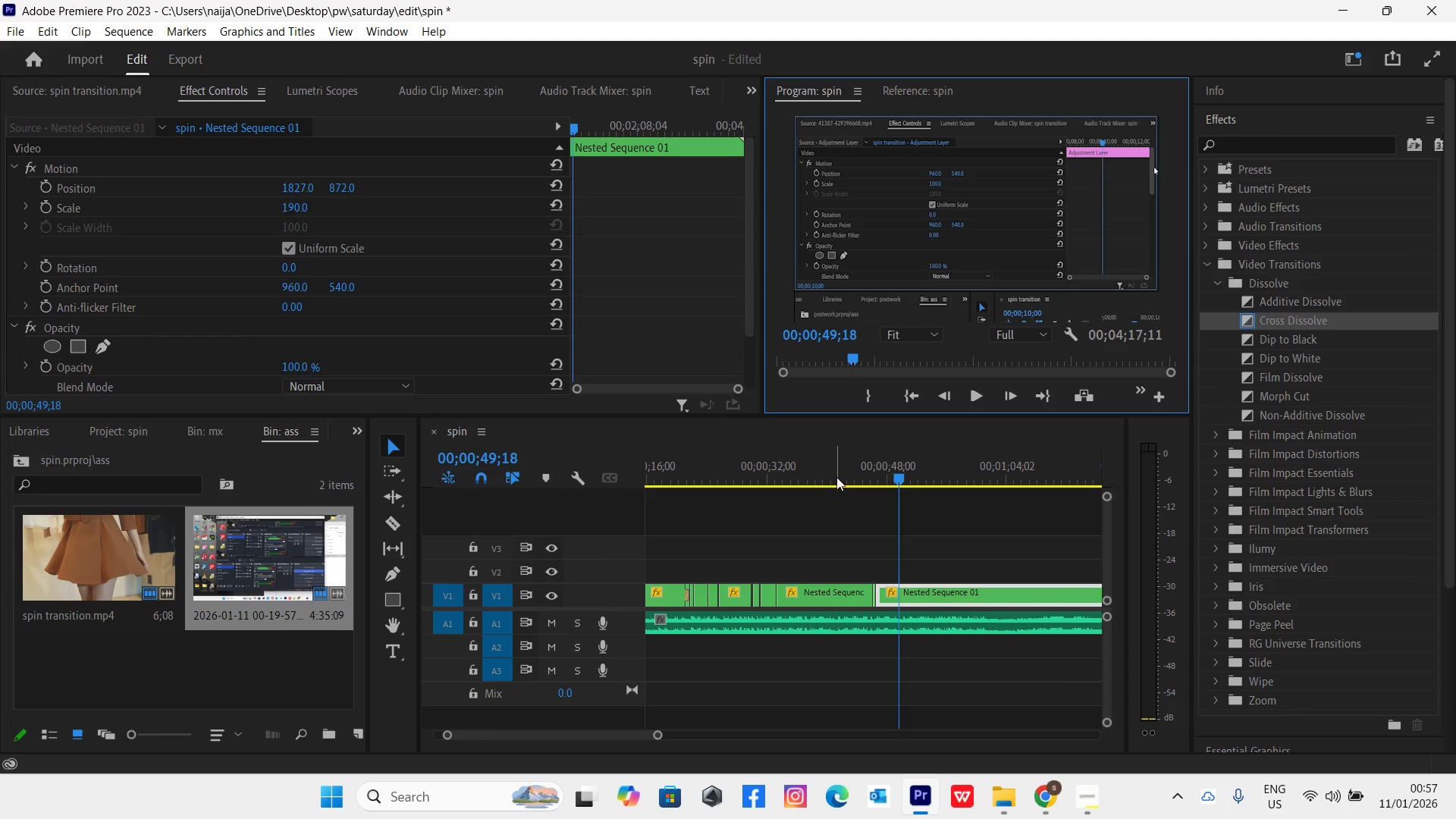 
left_click([859, 479])
 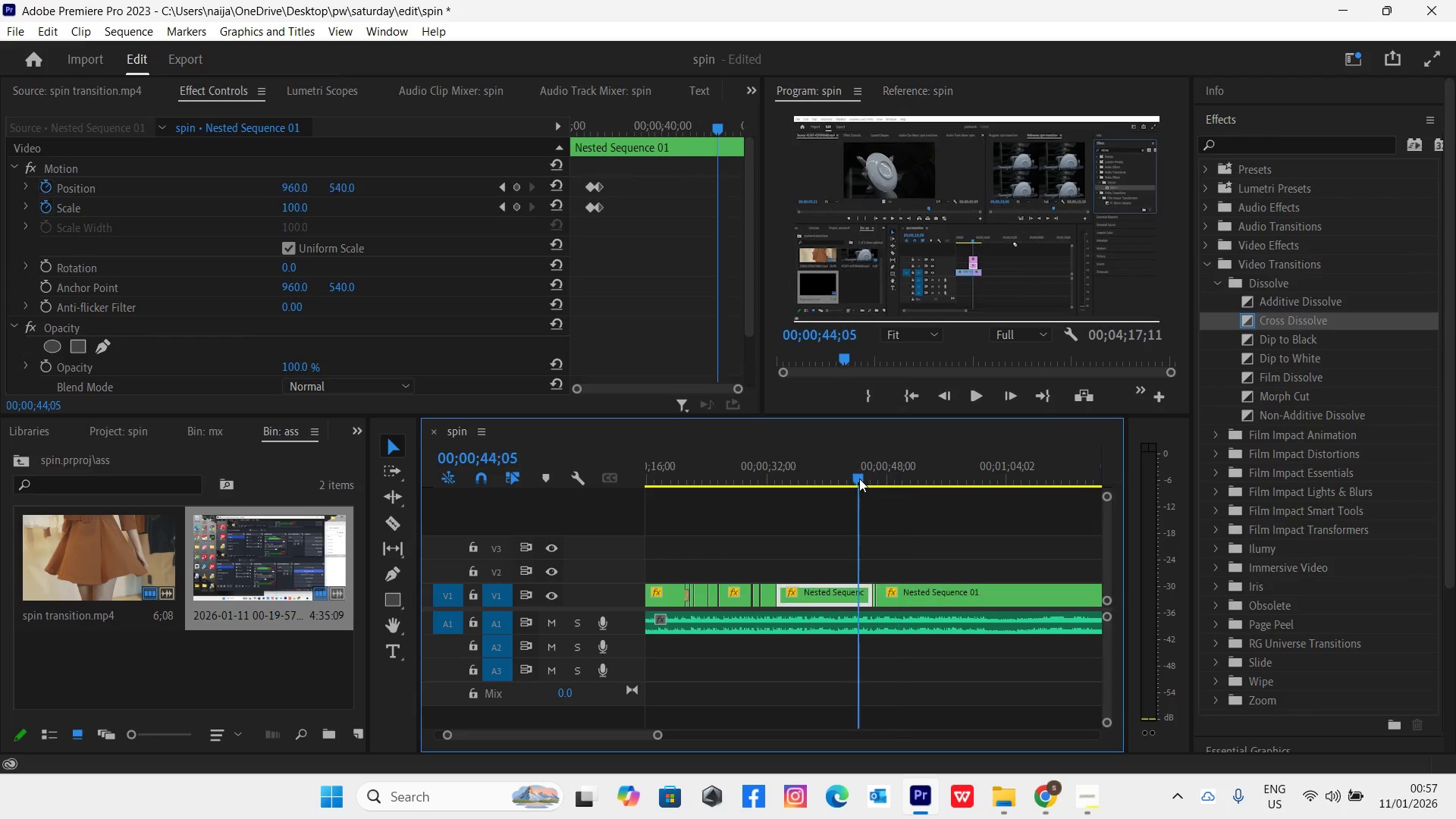 
key(Space)
 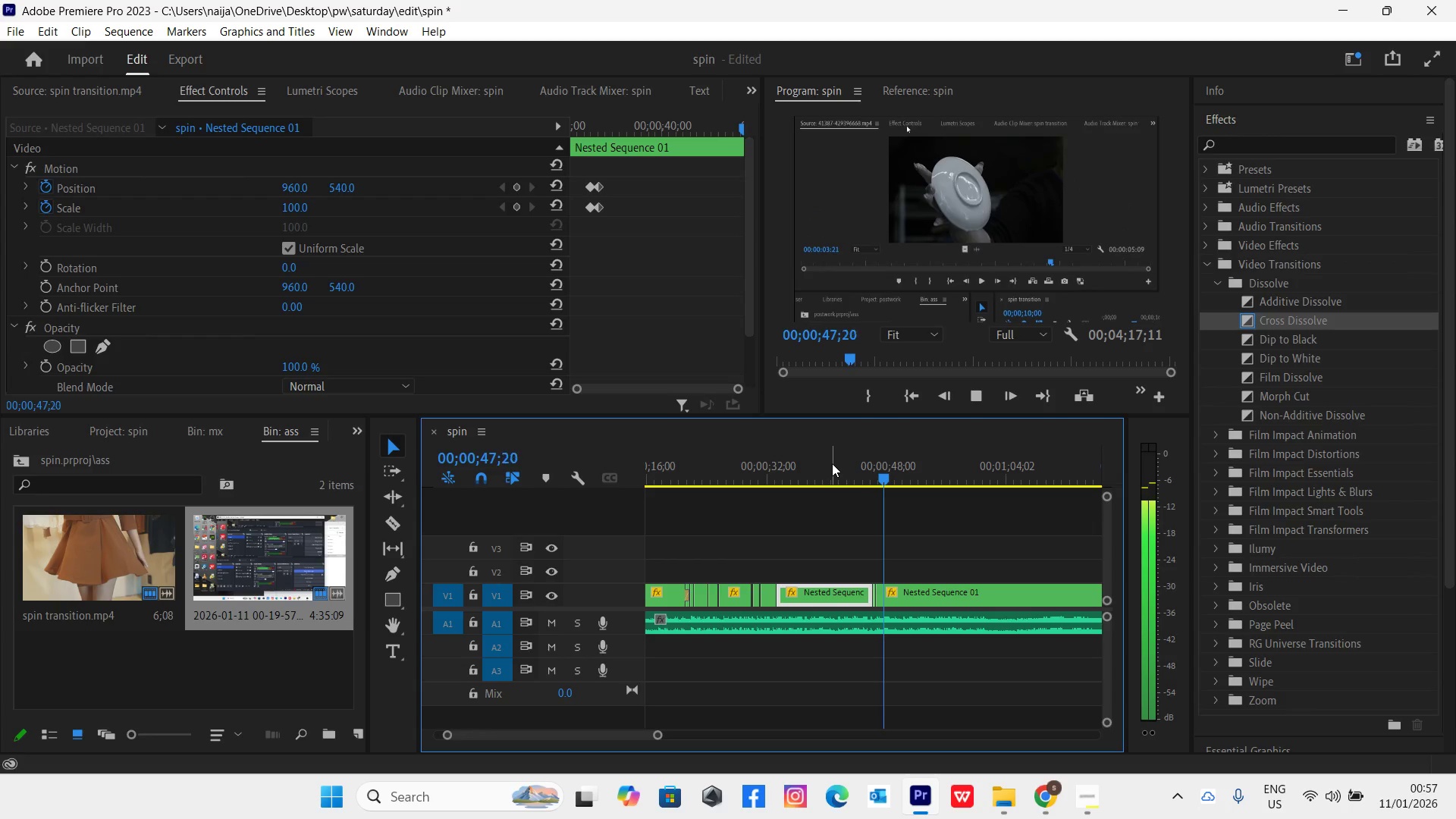 
wait(5.97)
 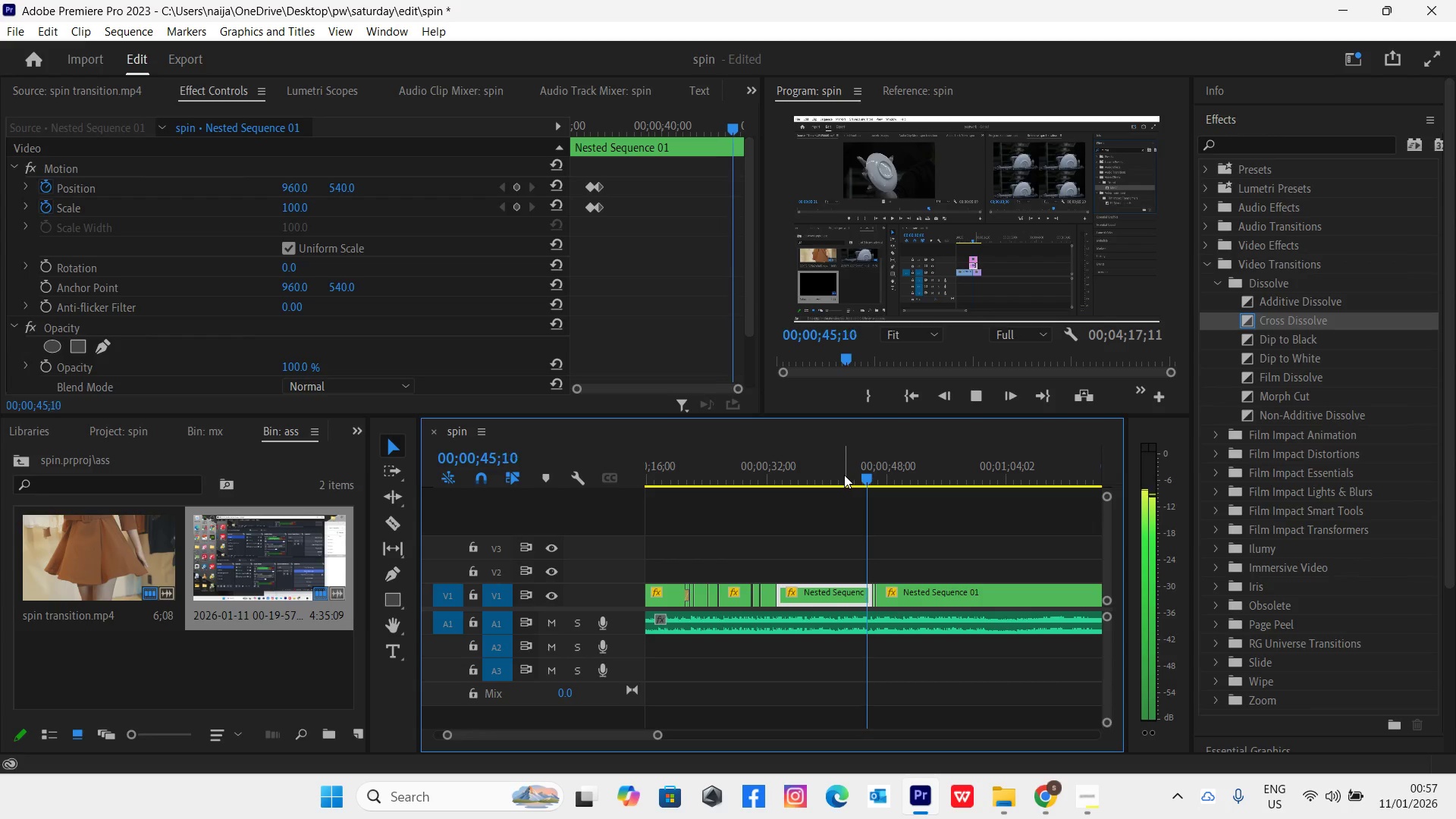 
key(Space)
 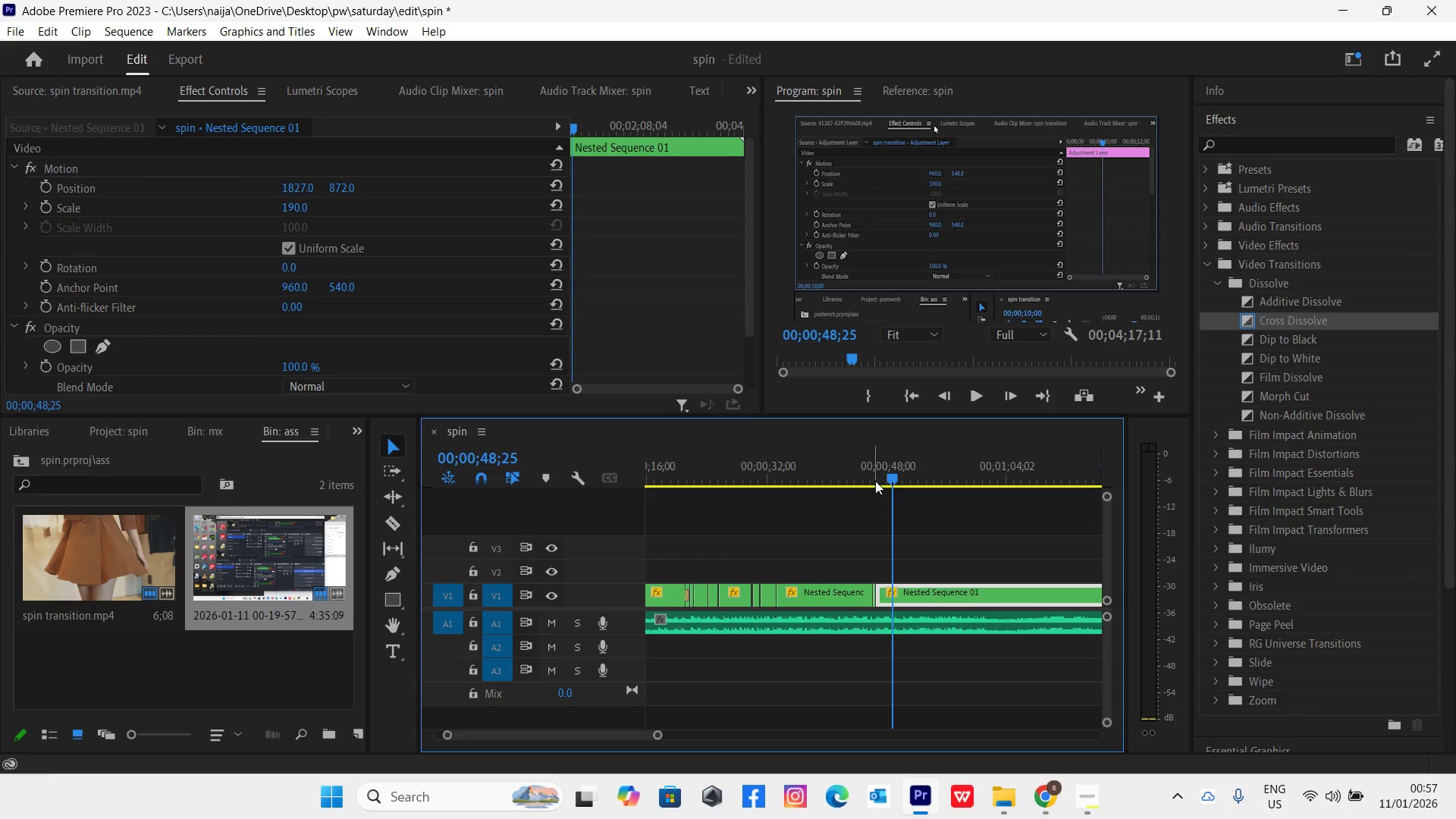 
left_click_drag(start_coordinate=[873, 477], to_coordinate=[879, 479])
 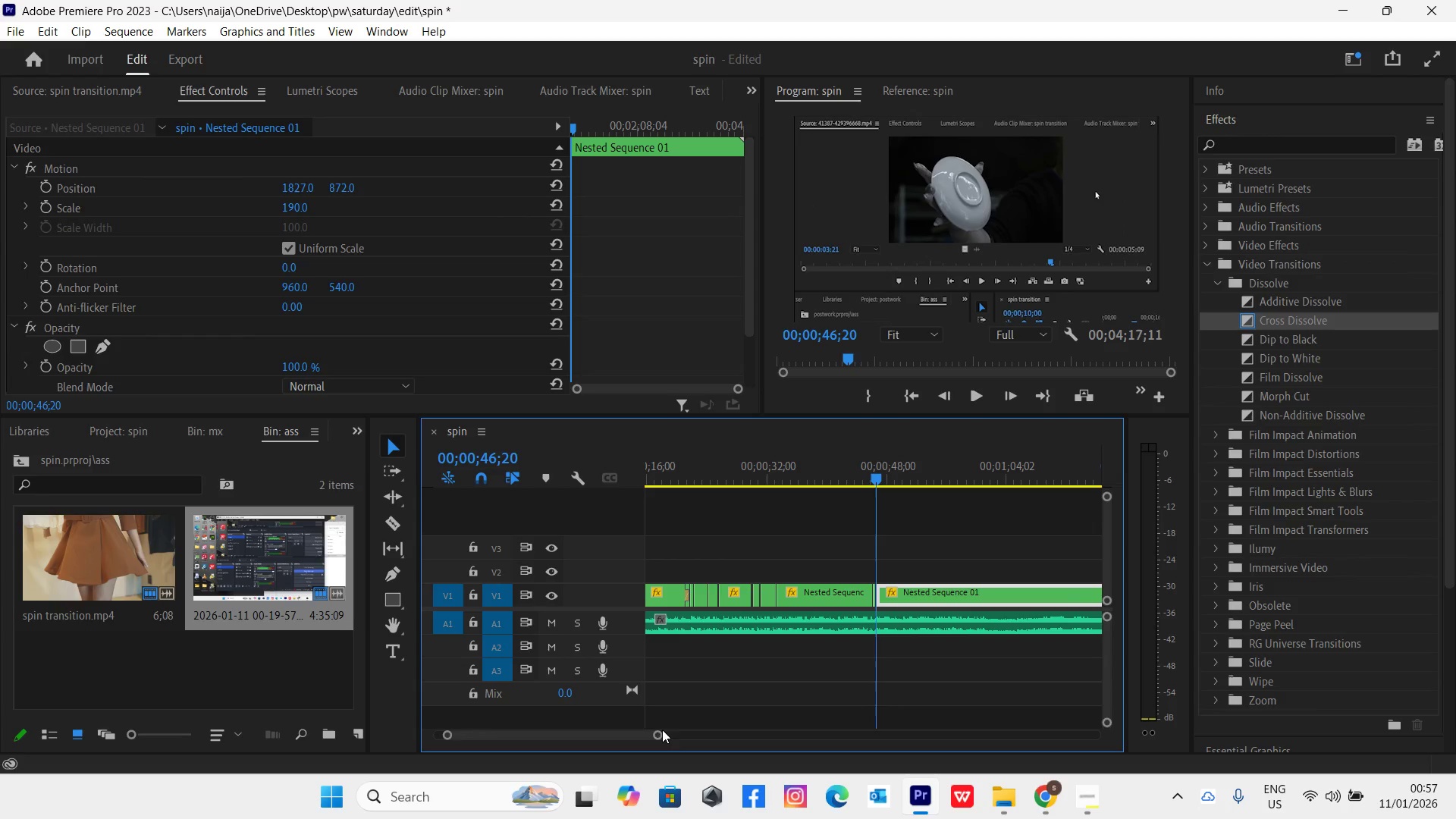 
left_click_drag(start_coordinate=[660, 733], to_coordinate=[588, 747])
 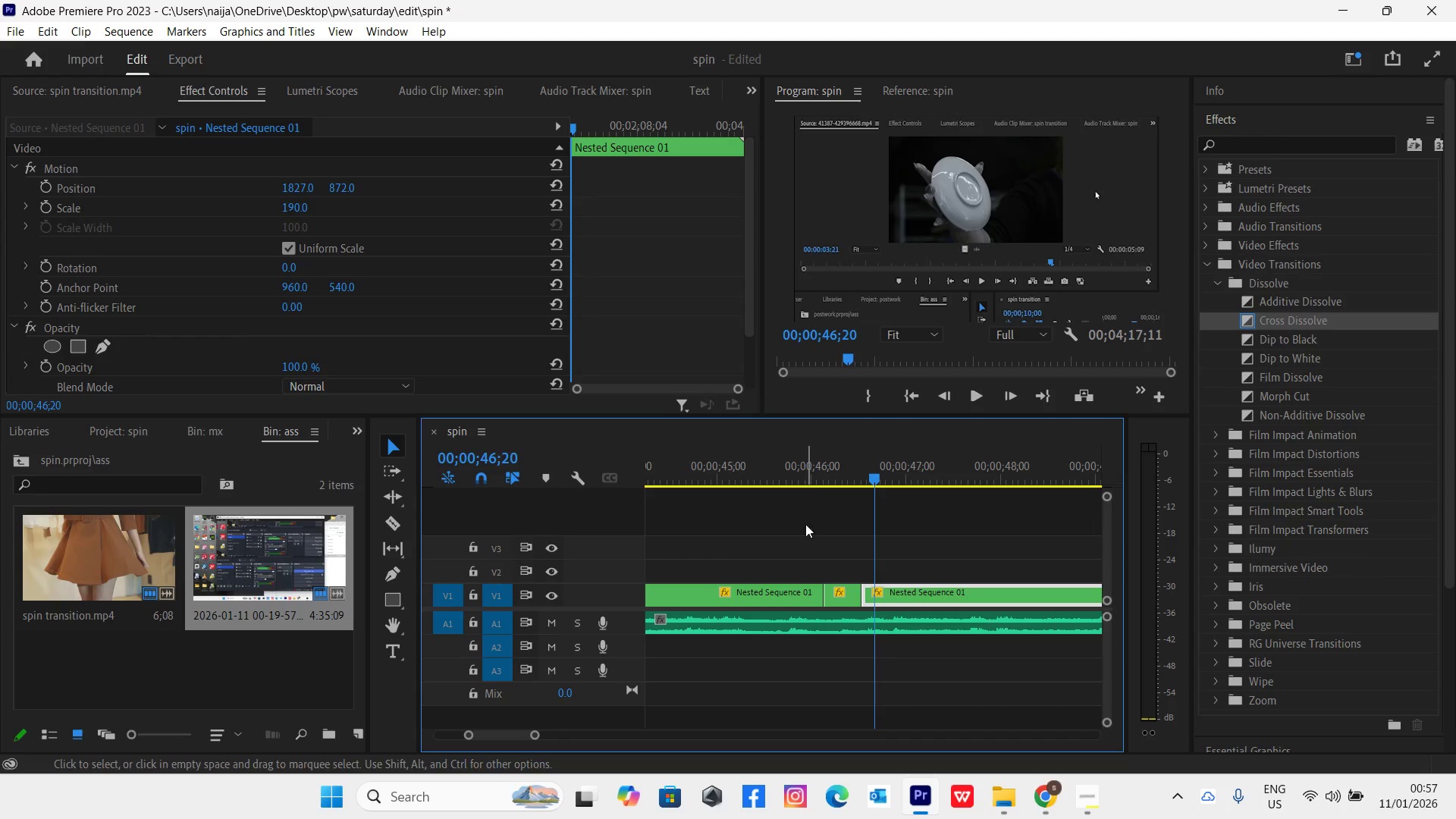 
left_click_drag(start_coordinate=[800, 471], to_coordinate=[917, 518])
 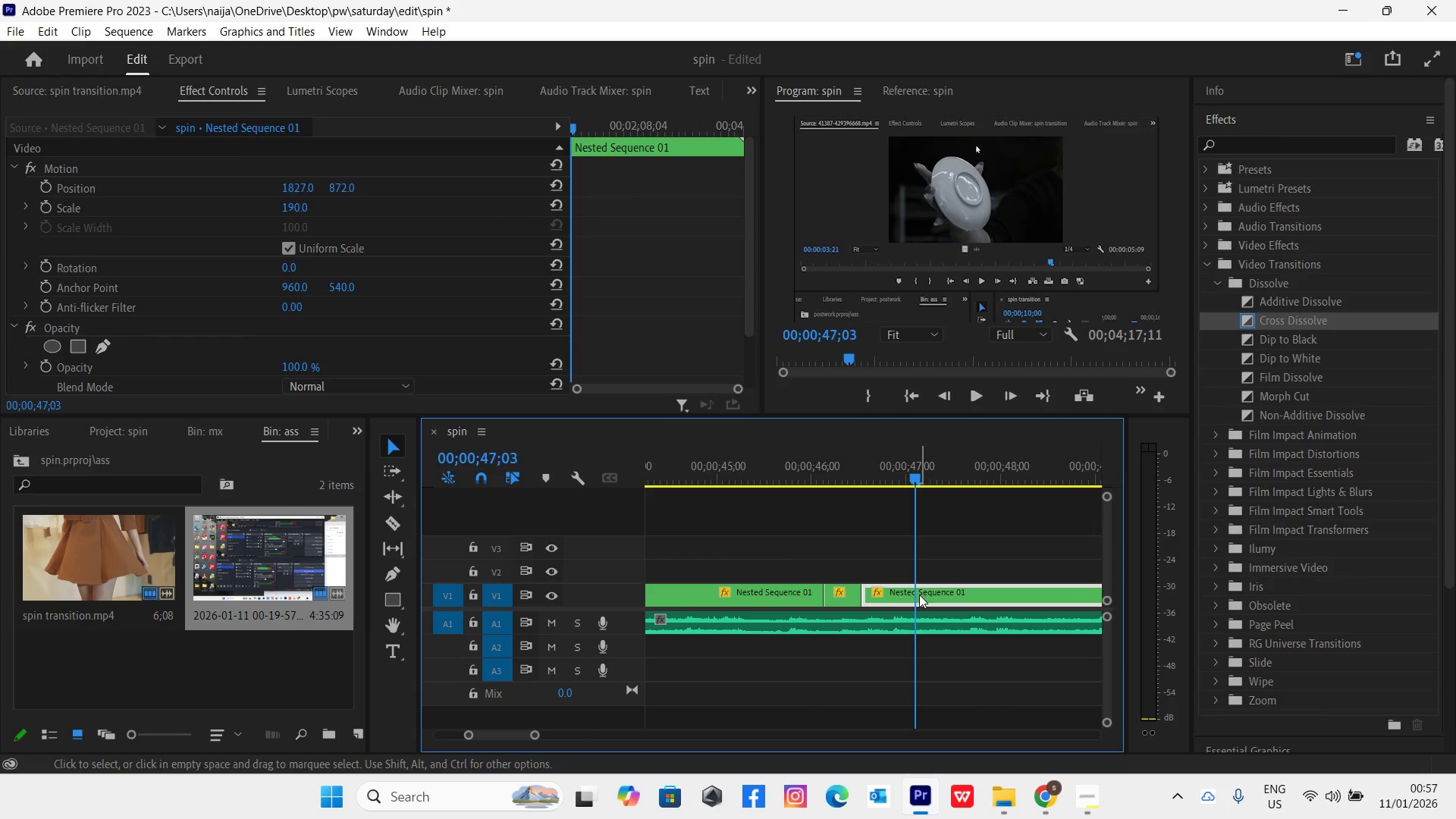 
left_click([920, 596])
 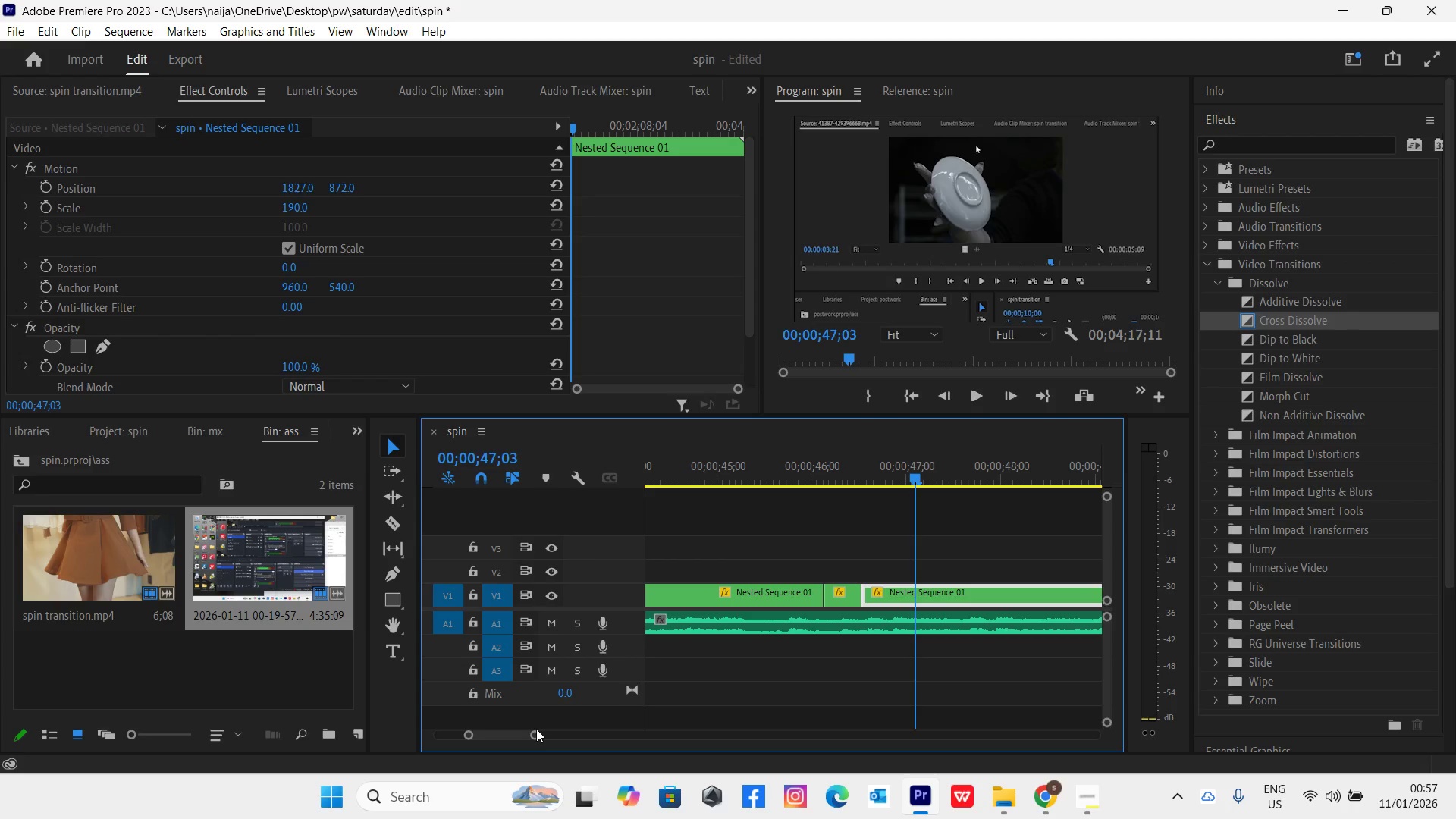 
left_click_drag(start_coordinate=[536, 733], to_coordinate=[575, 740])
 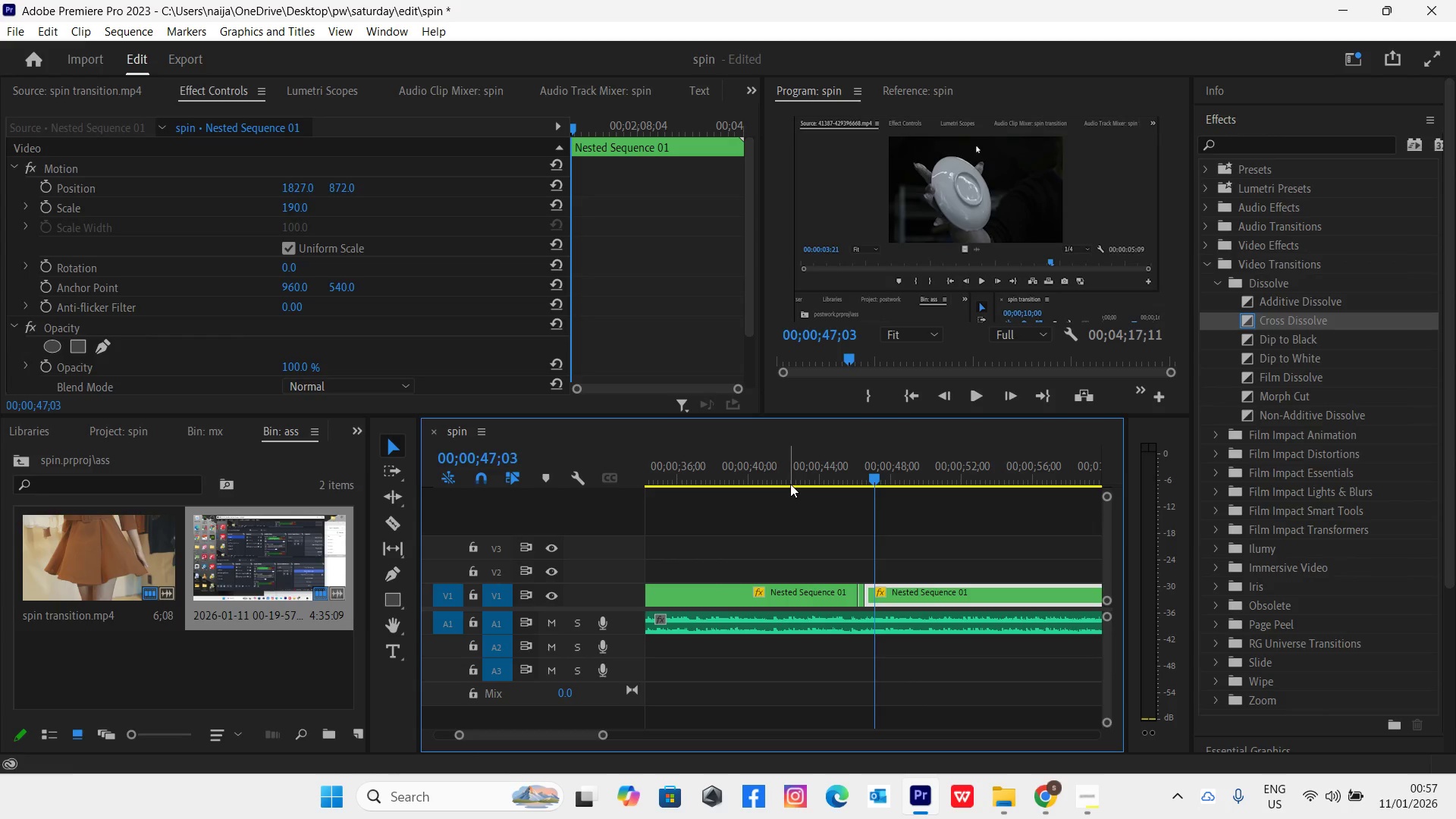 
left_click_drag(start_coordinate=[875, 476], to_coordinate=[967, 546])
 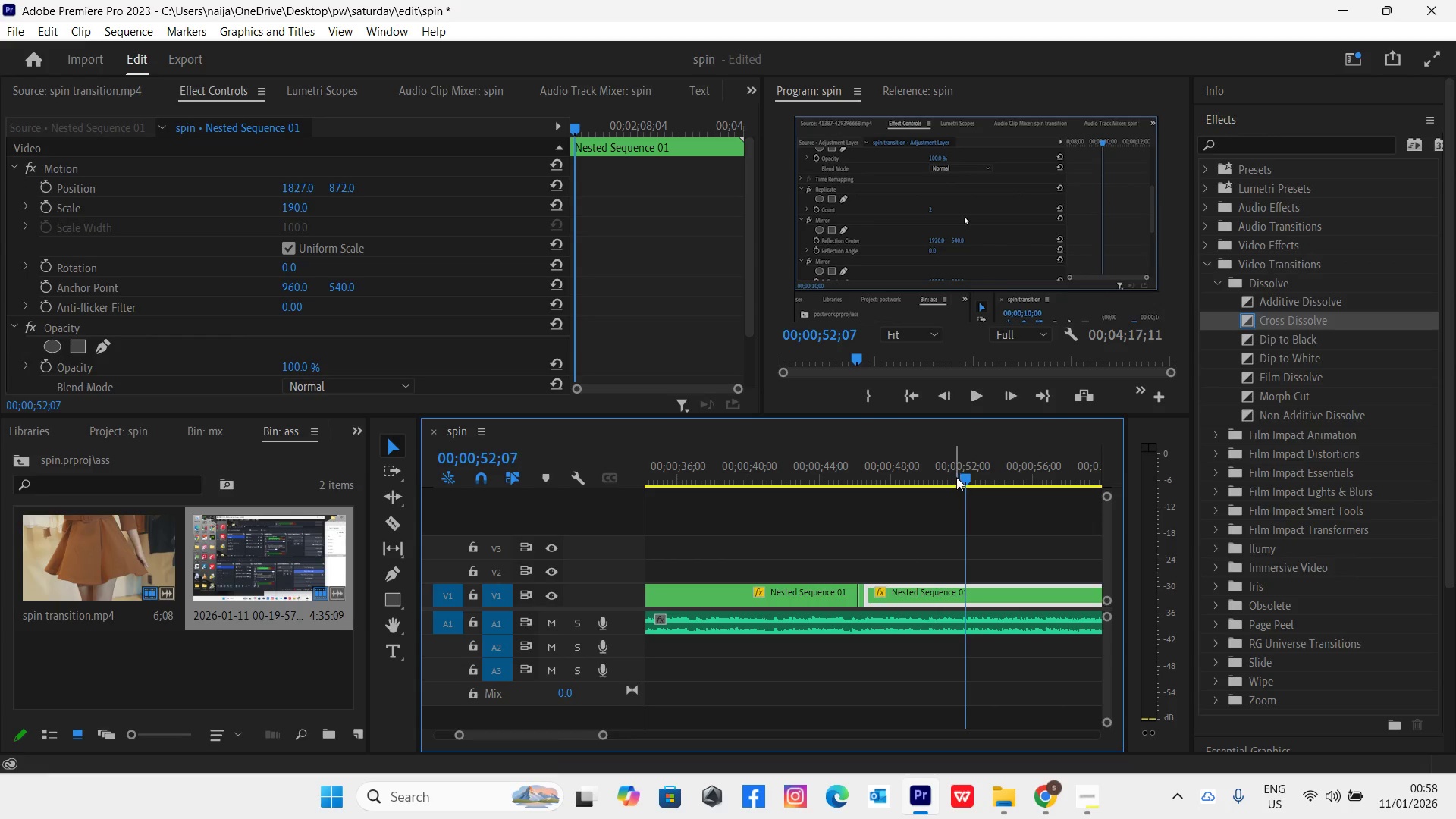 
left_click_drag(start_coordinate=[962, 475], to_coordinate=[990, 504])
 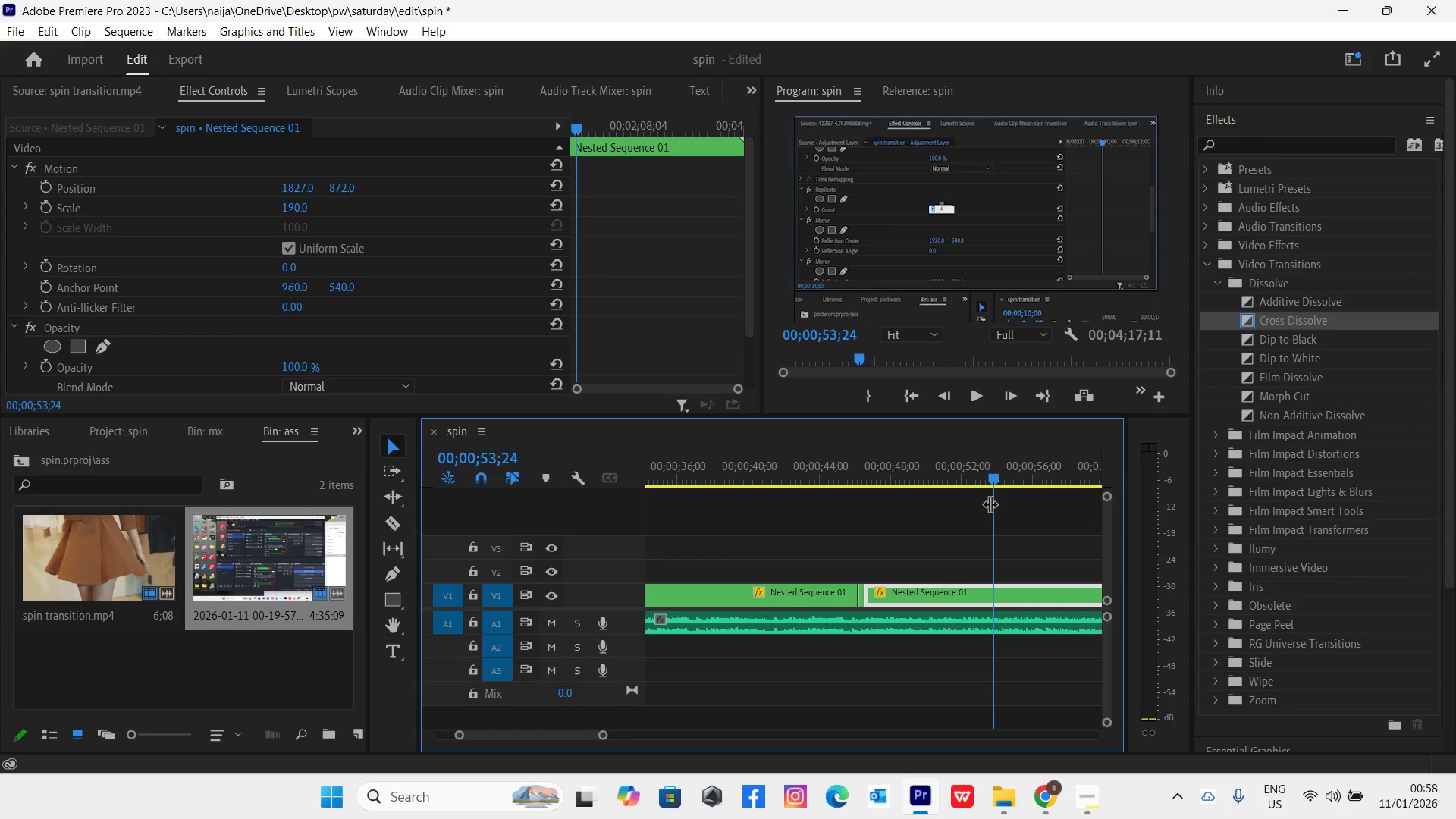 
key(C)
 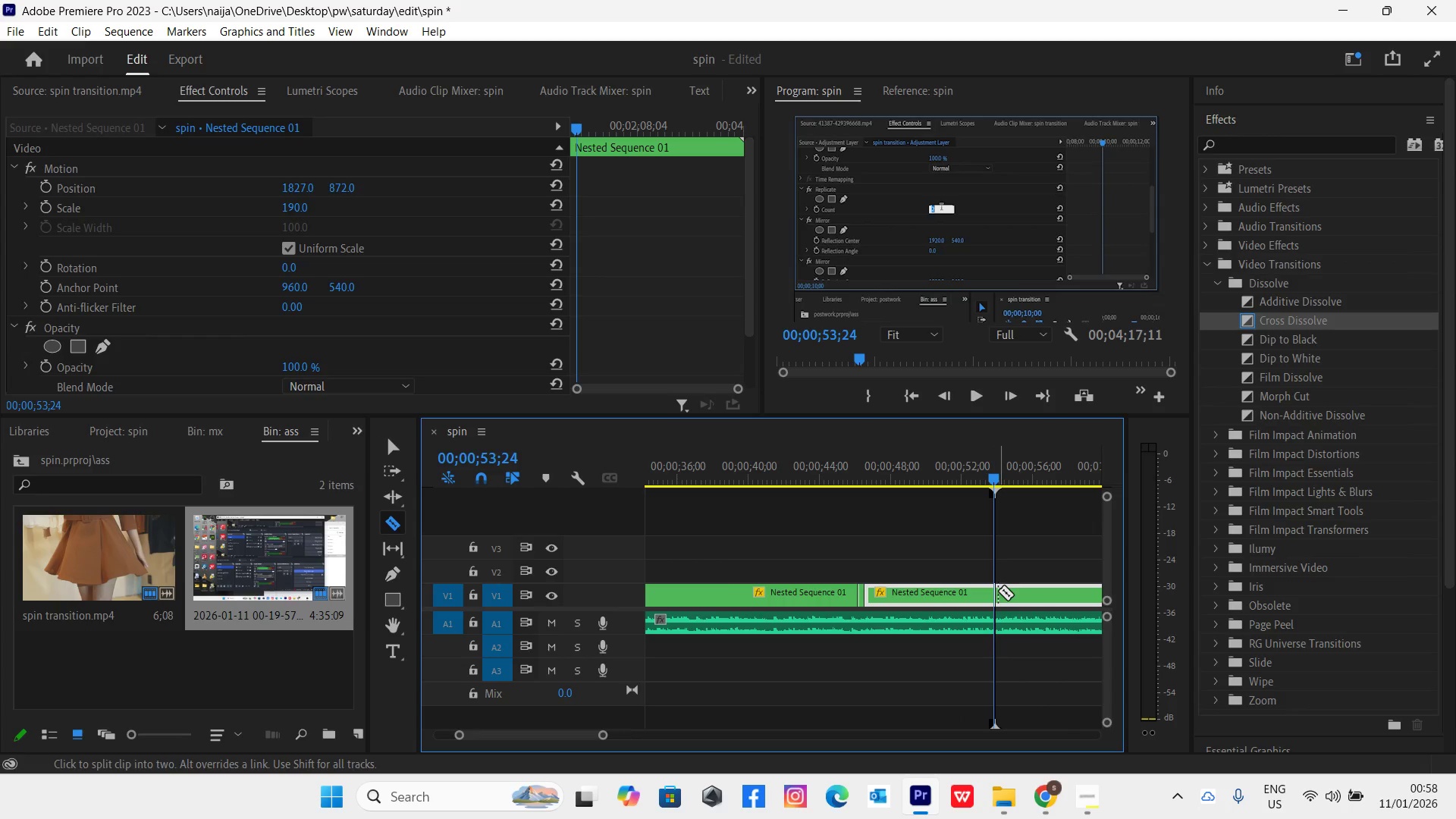 
left_click([994, 593])
 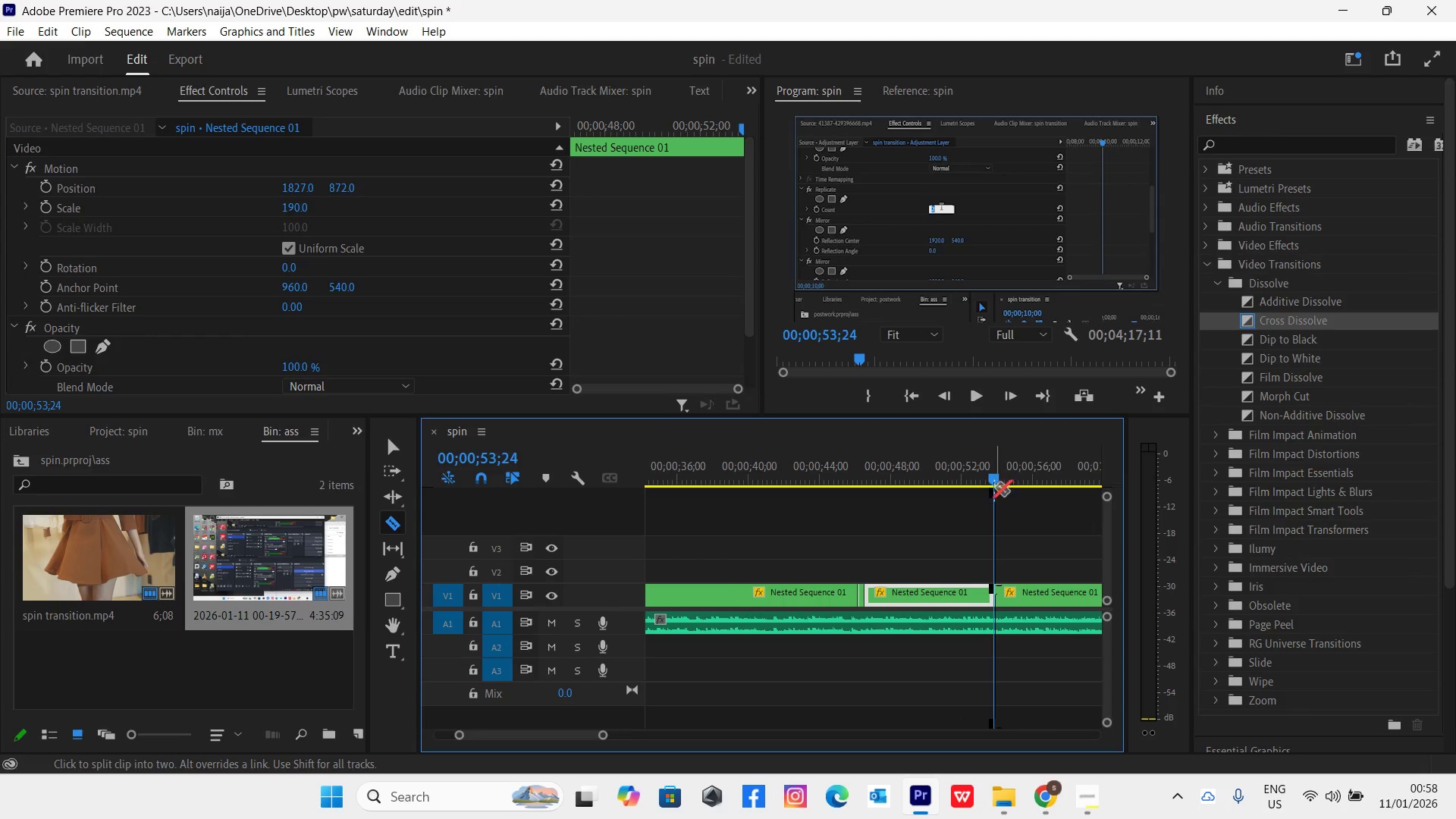 
left_click_drag(start_coordinate=[993, 482], to_coordinate=[1014, 483])
 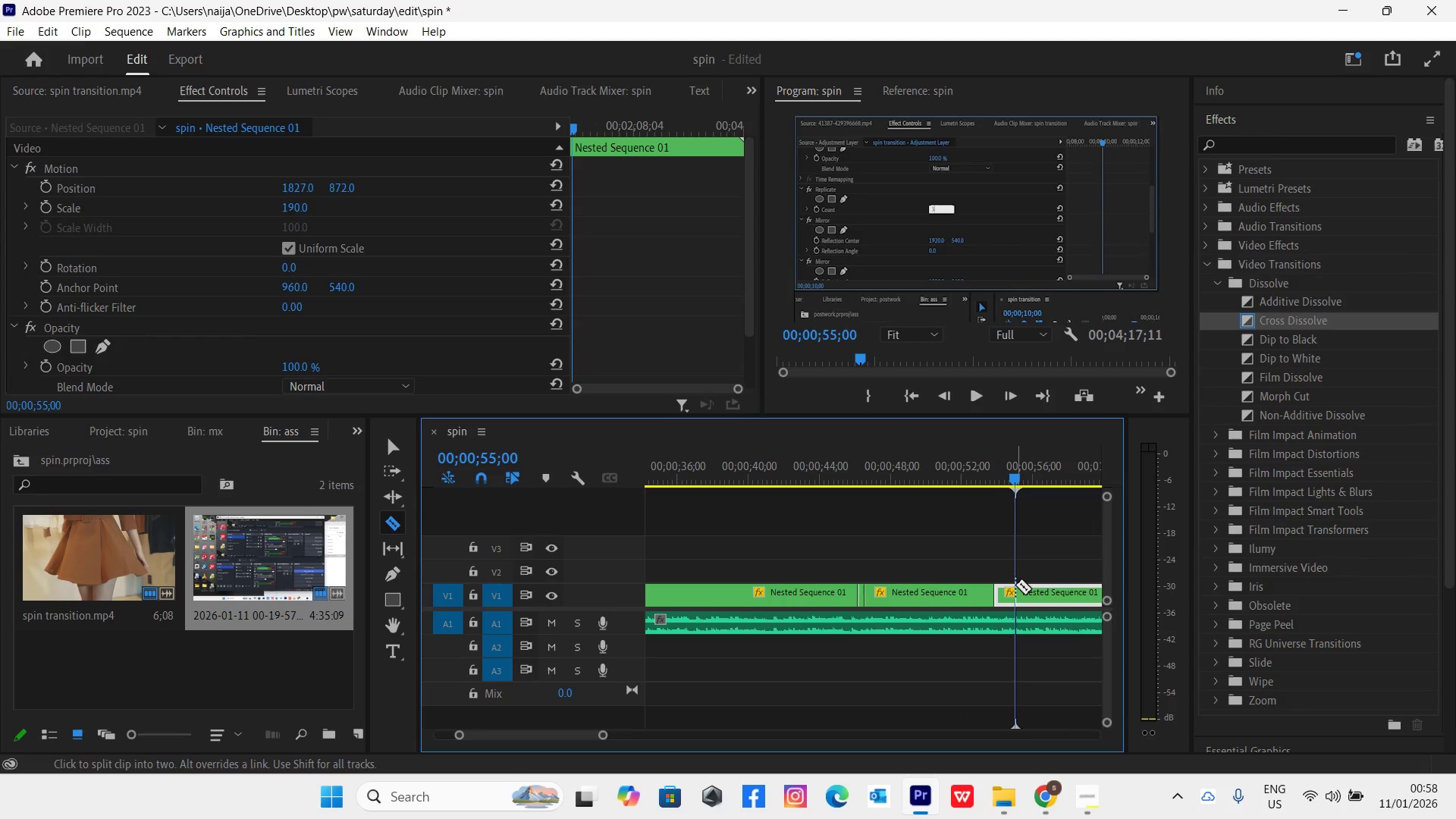 
left_click([1015, 585])
 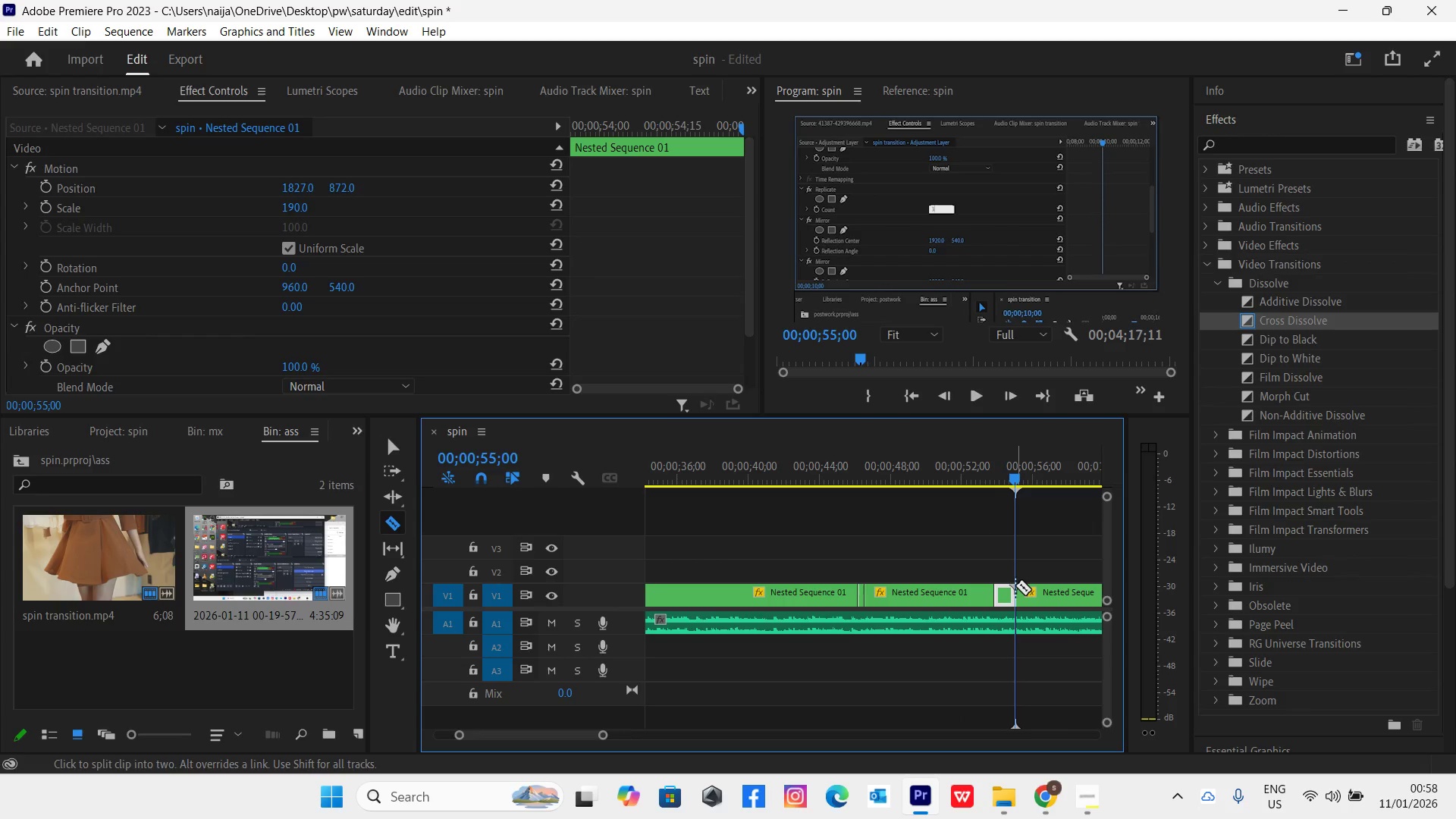 
key(V)
 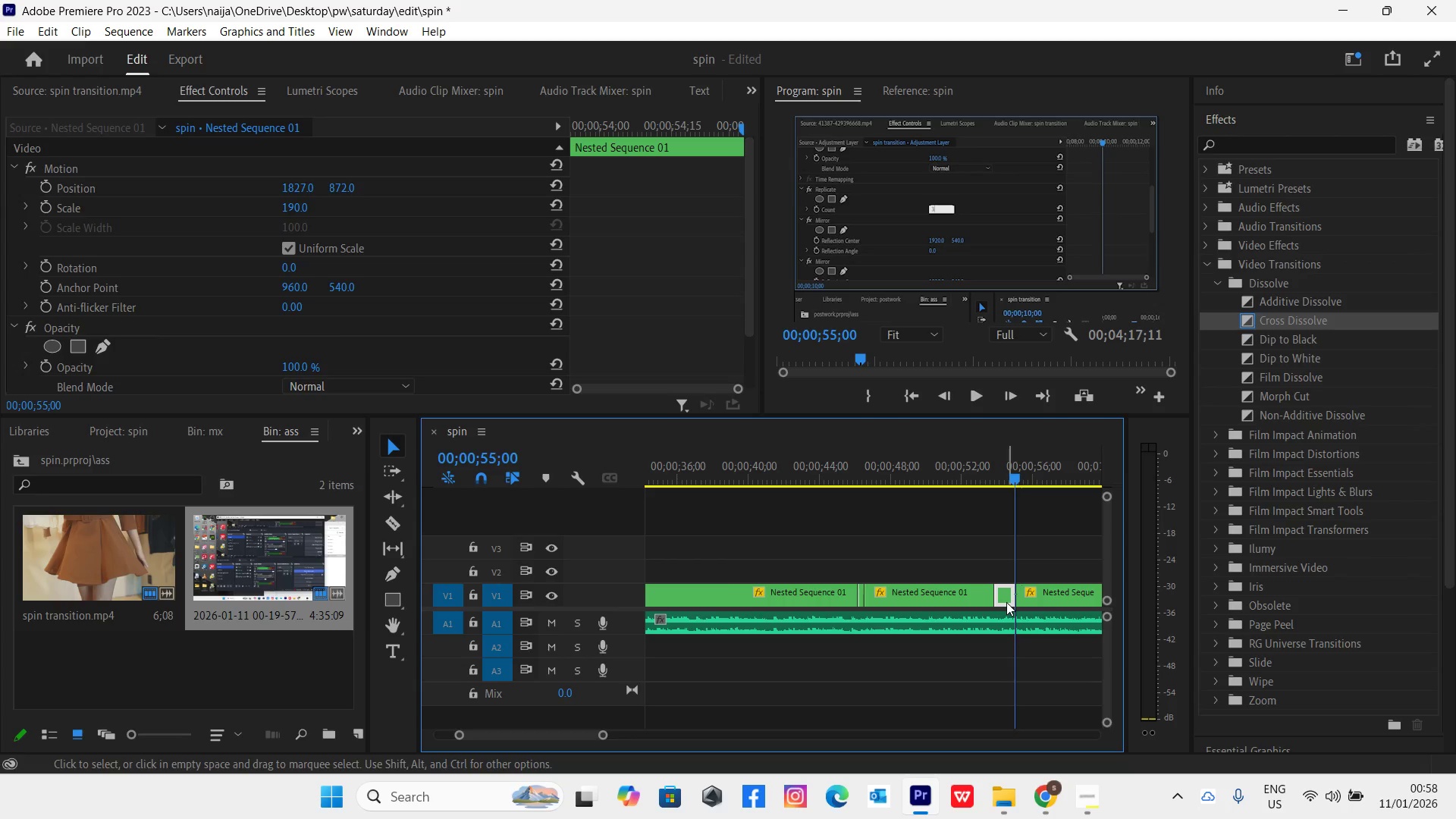 
key(Delete)
 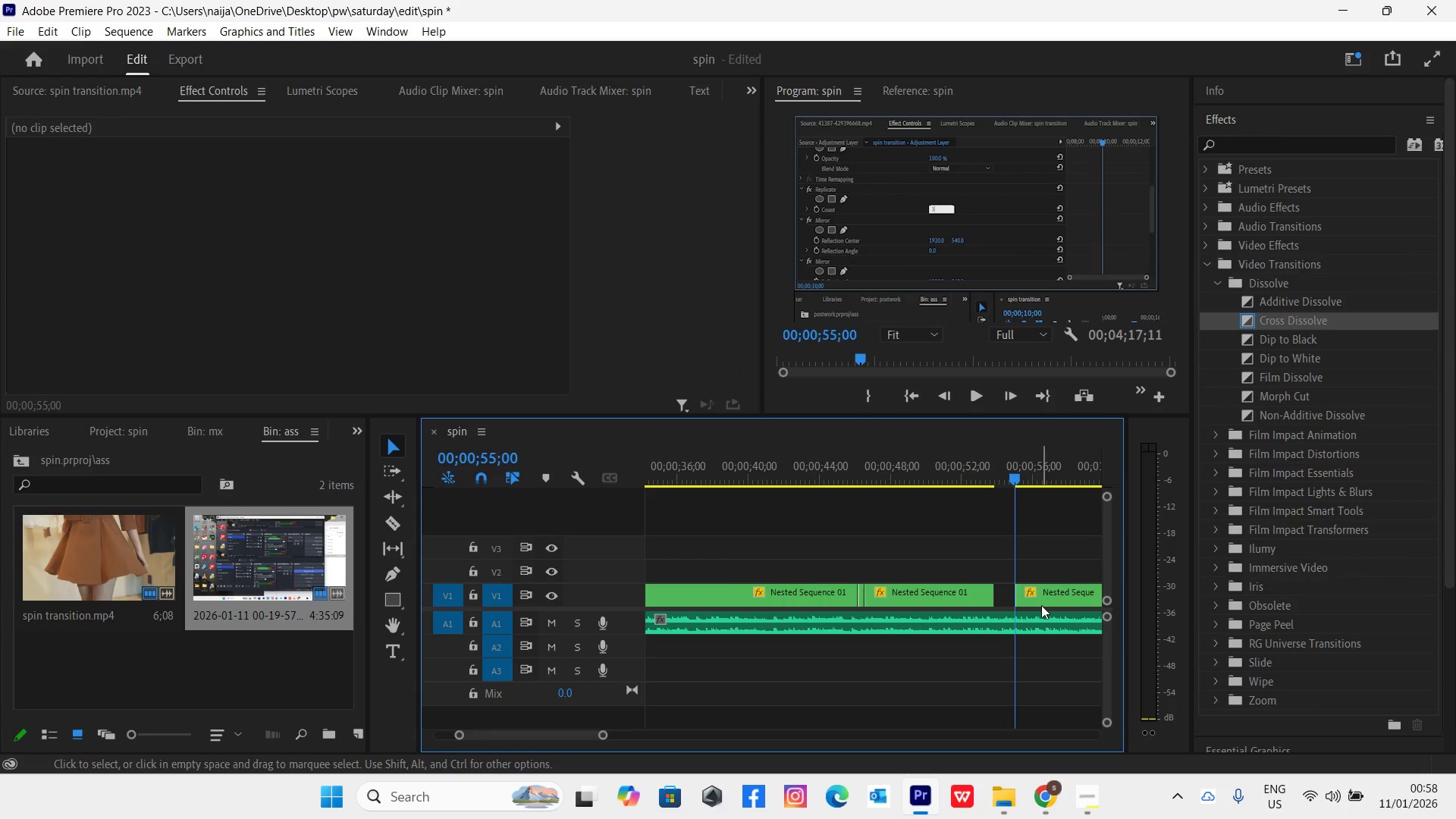 
left_click_drag(start_coordinate=[1050, 599], to_coordinate=[1035, 601])
 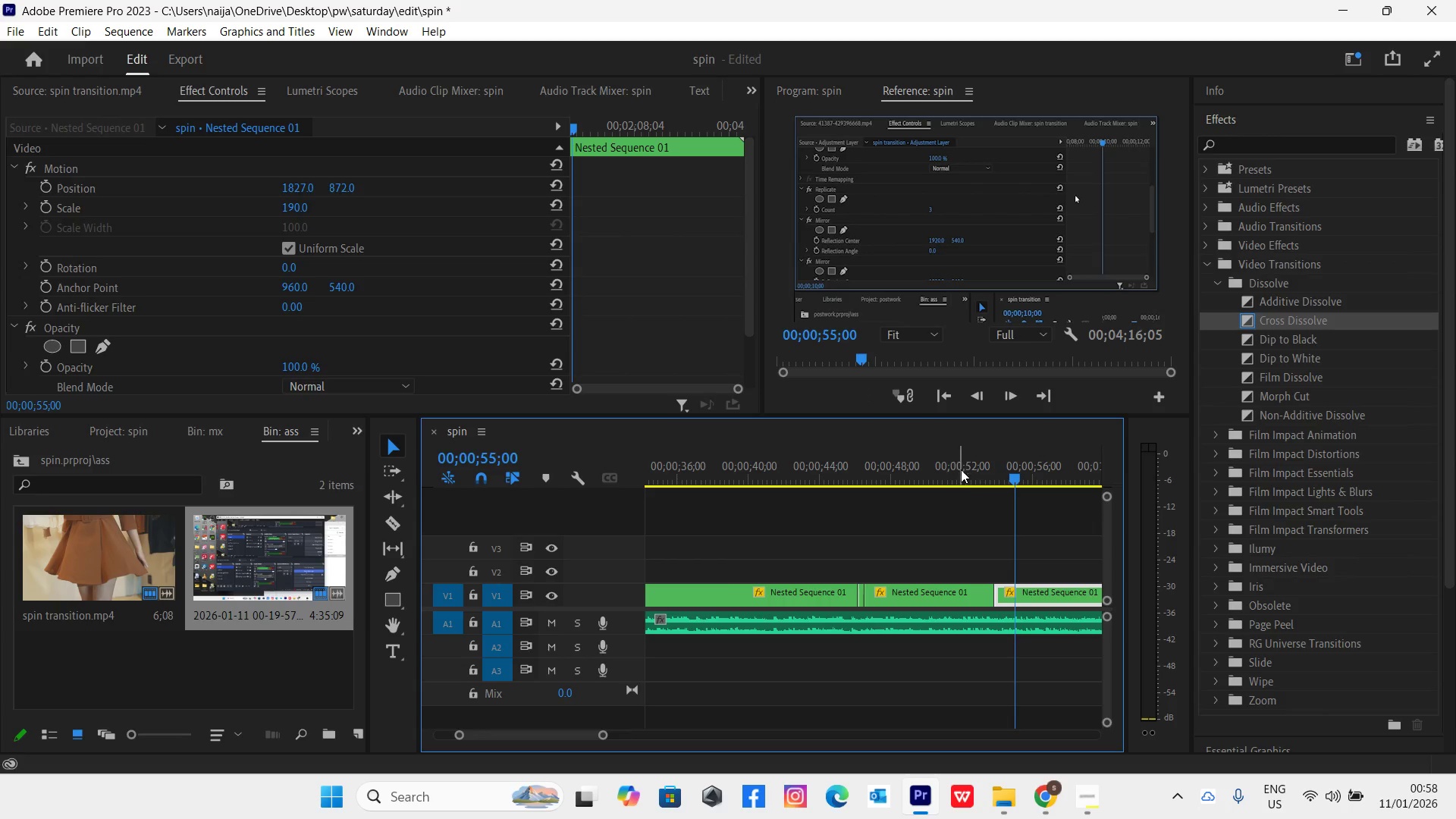 
left_click([972, 476])
 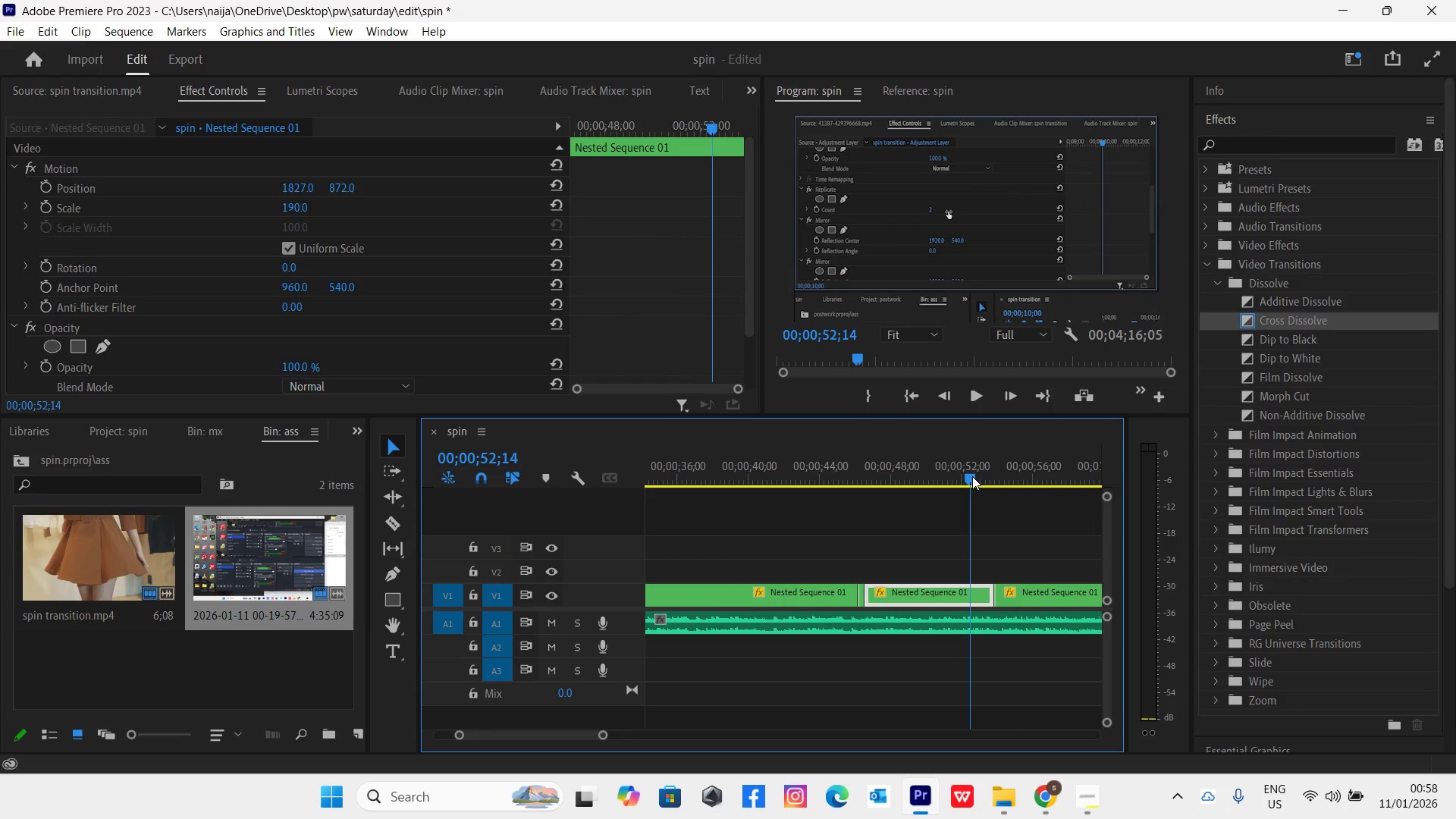 
key(Space)
 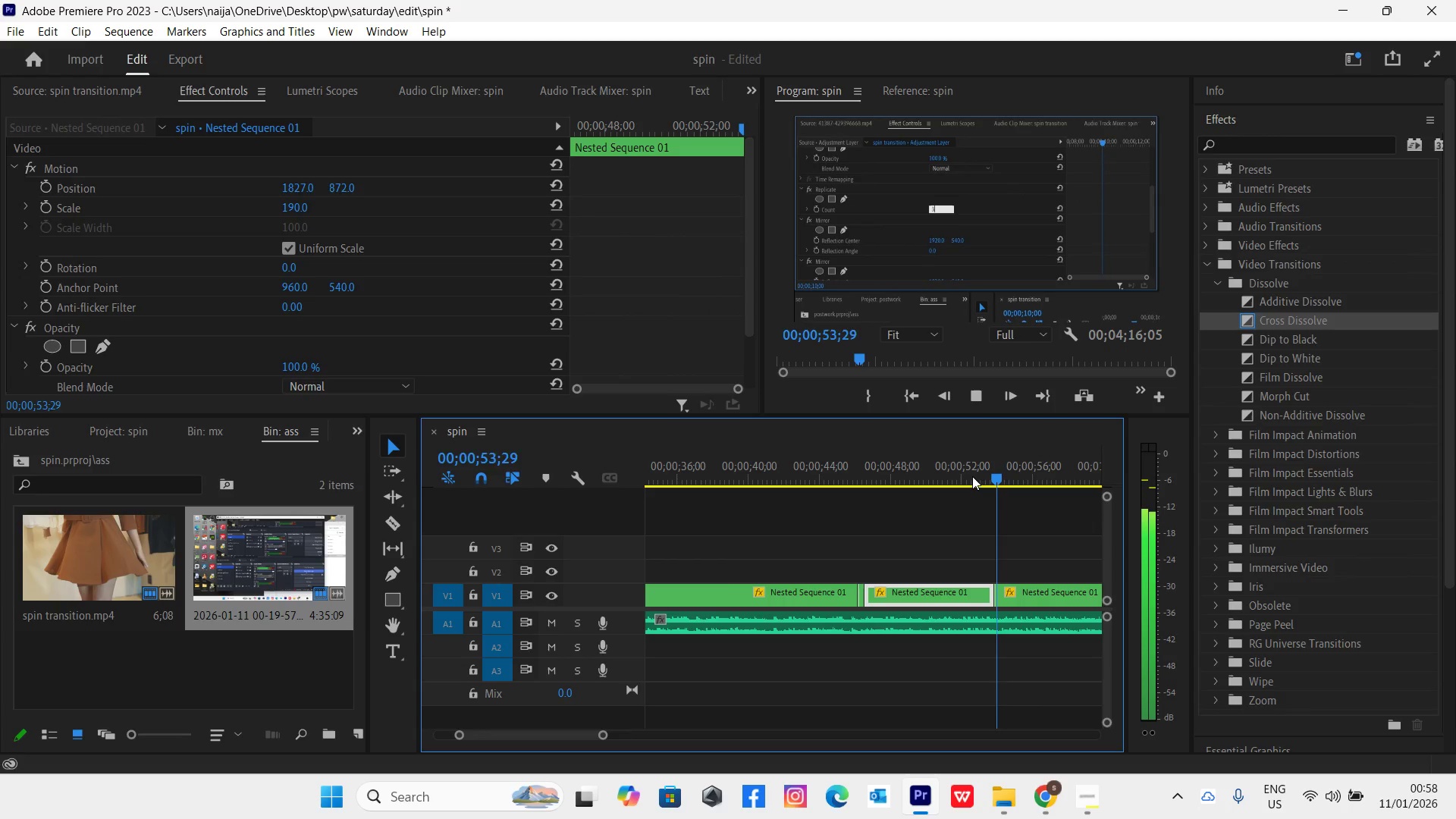 
key(Space)
 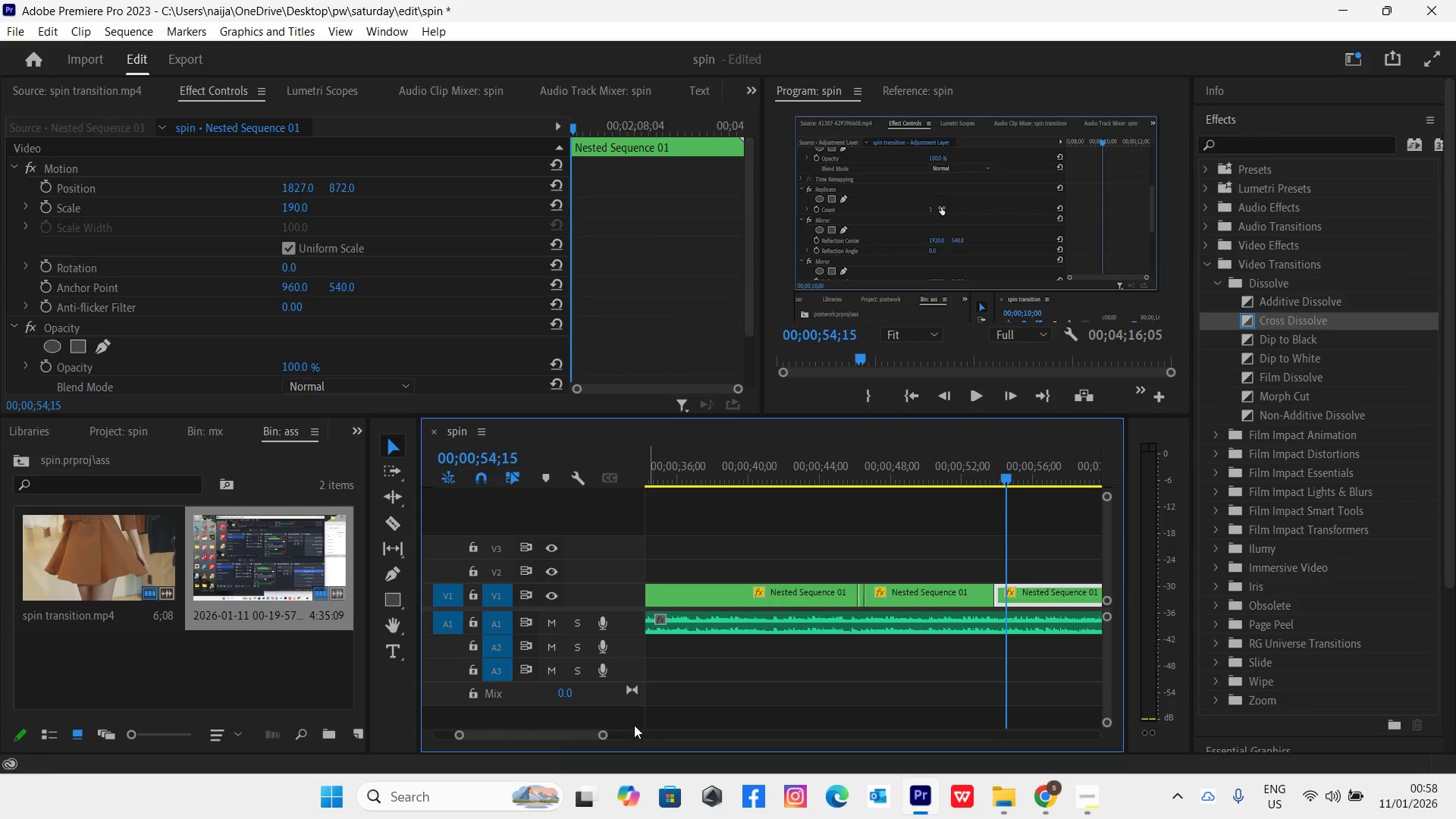 
left_click_drag(start_coordinate=[602, 734], to_coordinate=[636, 738])
 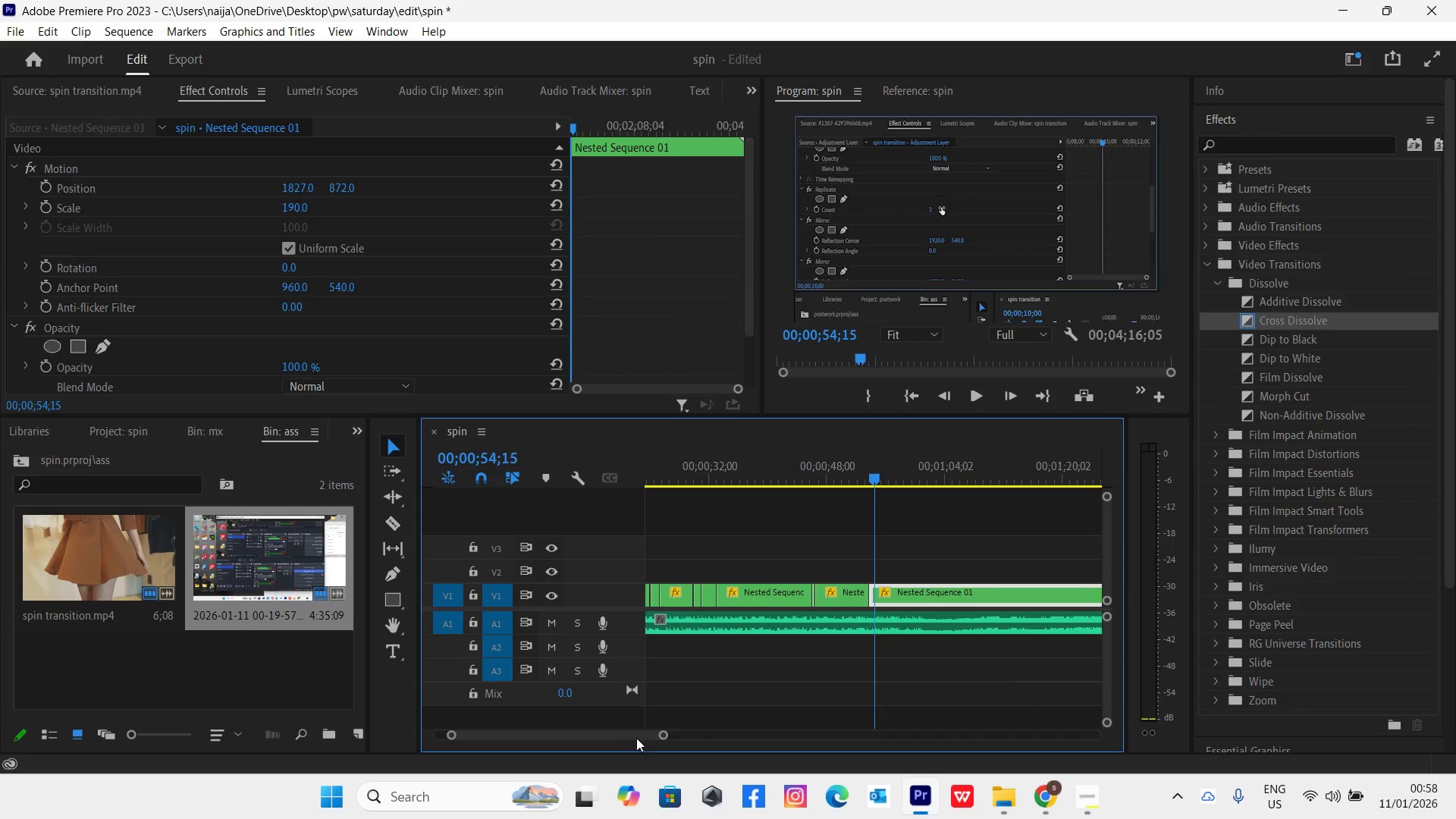 
key(Space)
 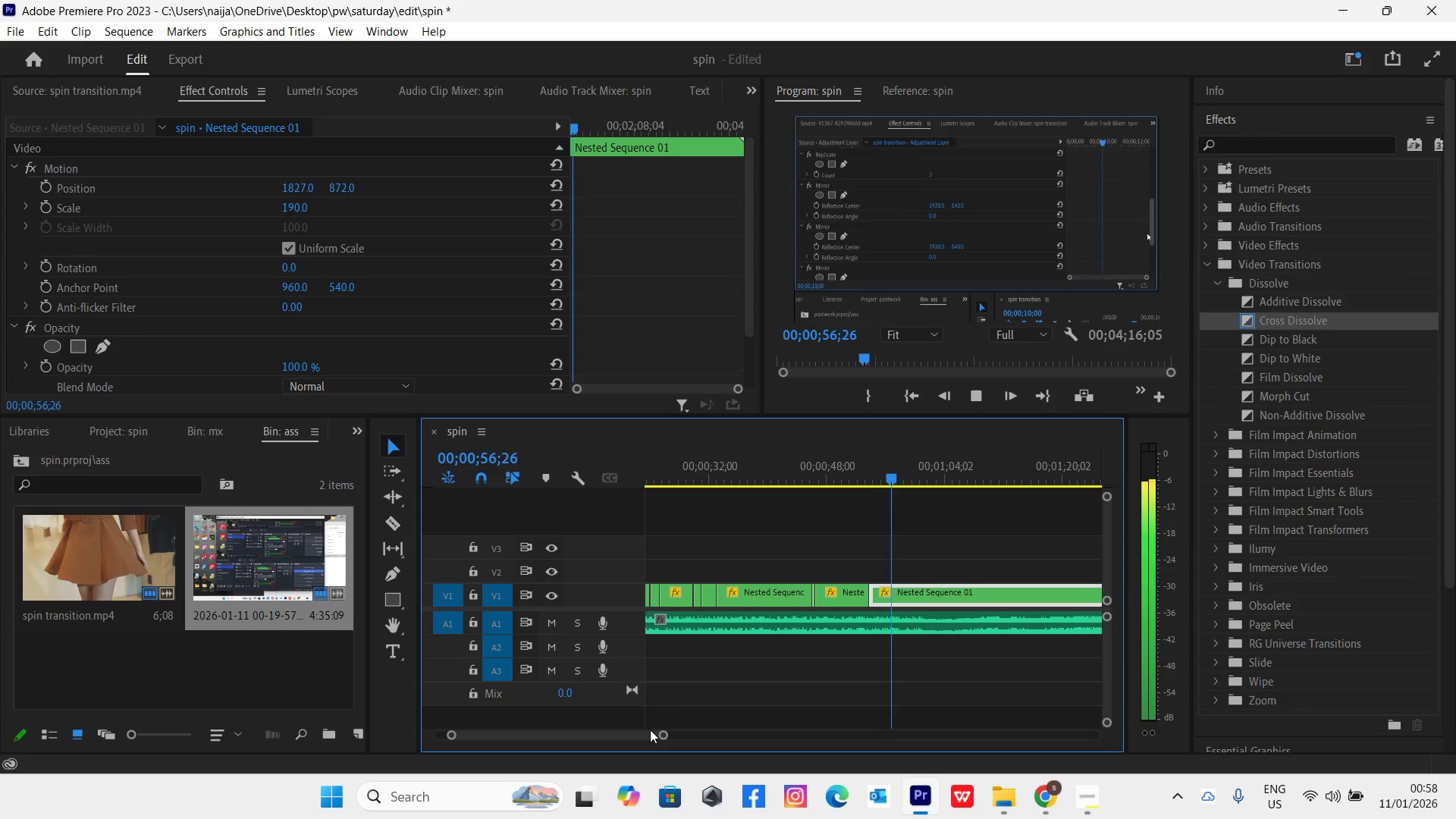 
key(Space)
 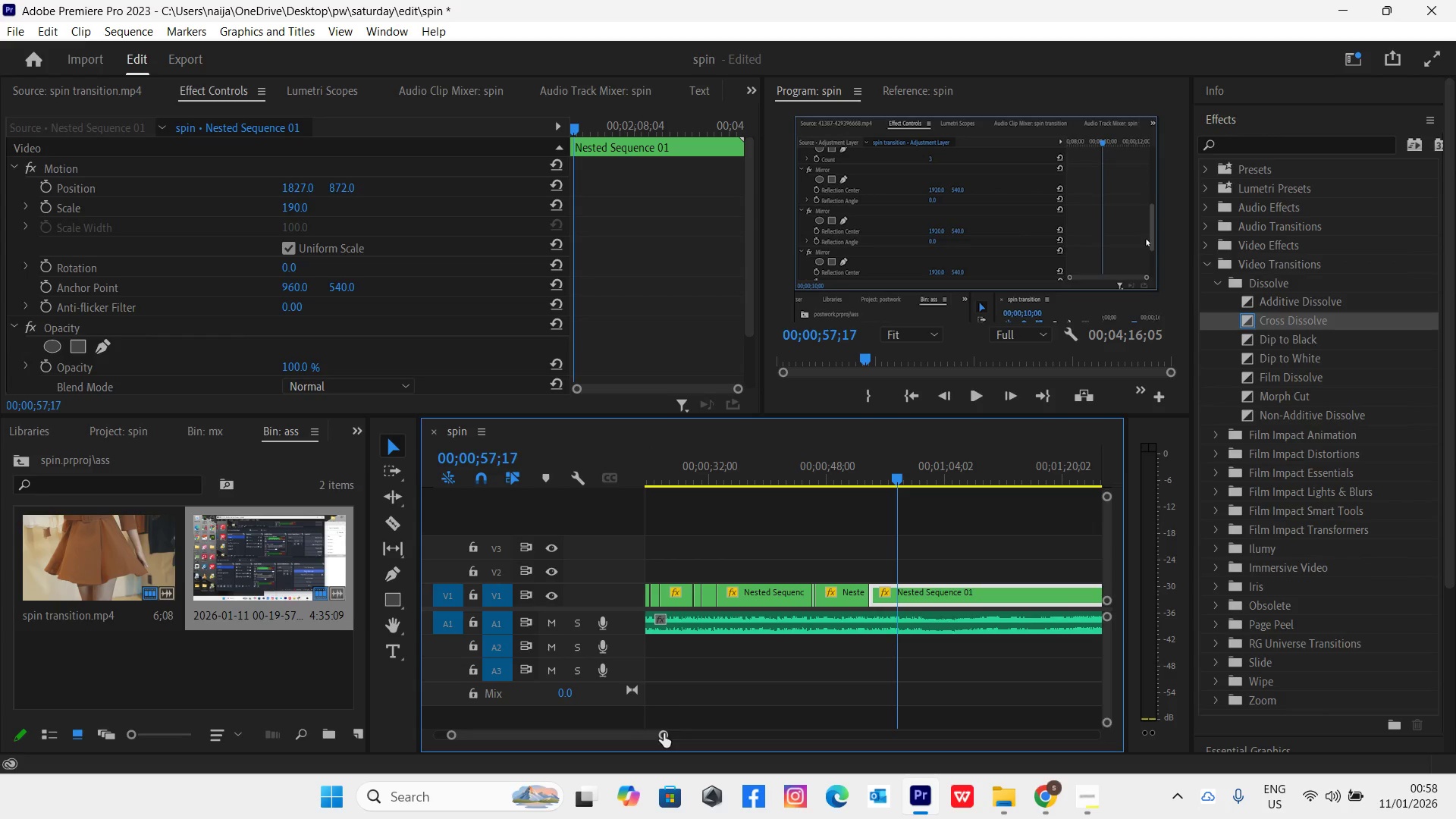 
left_click_drag(start_coordinate=[664, 733], to_coordinate=[748, 741])
 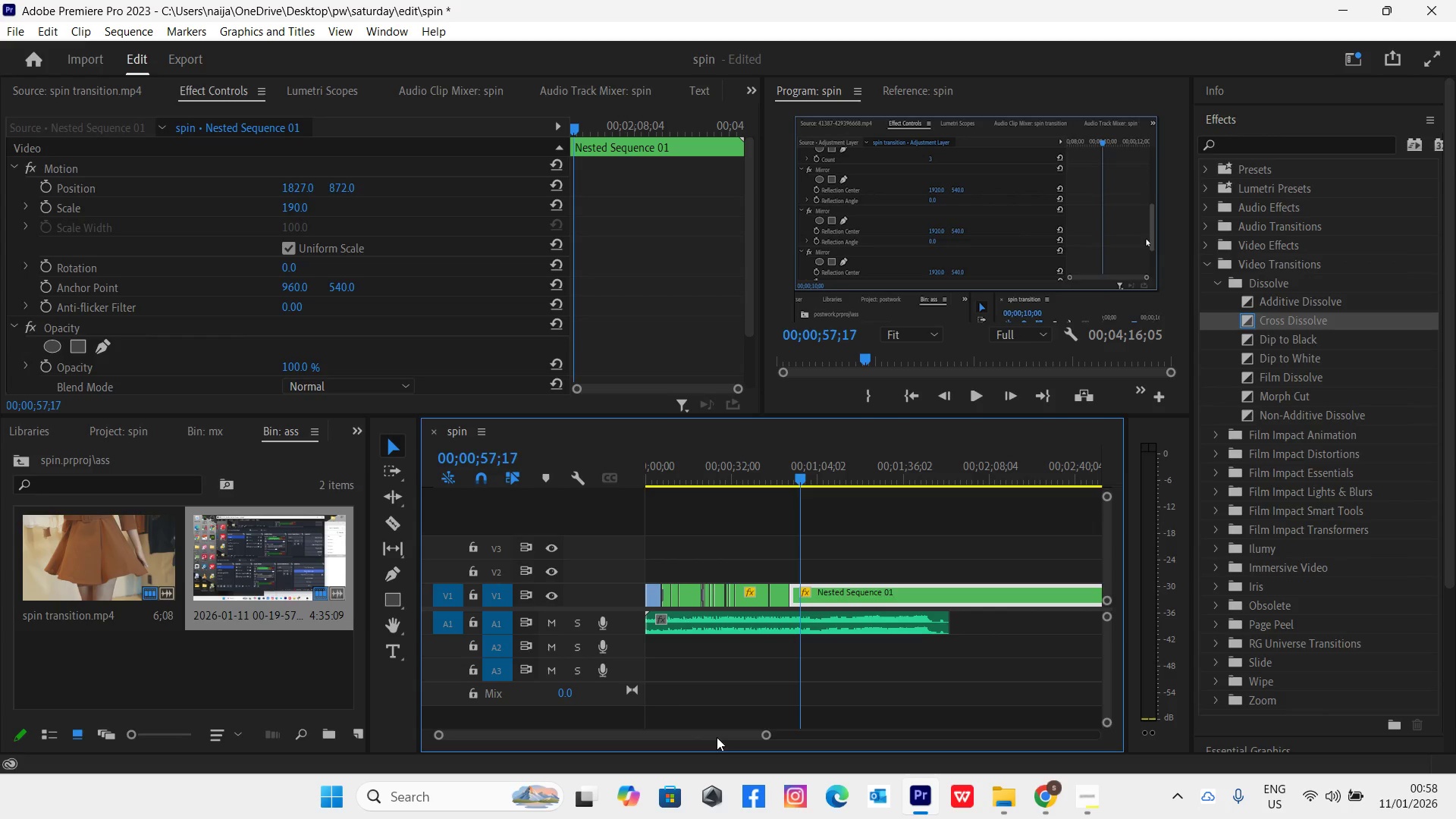 
left_click_drag(start_coordinate=[716, 736], to_coordinate=[701, 730])
 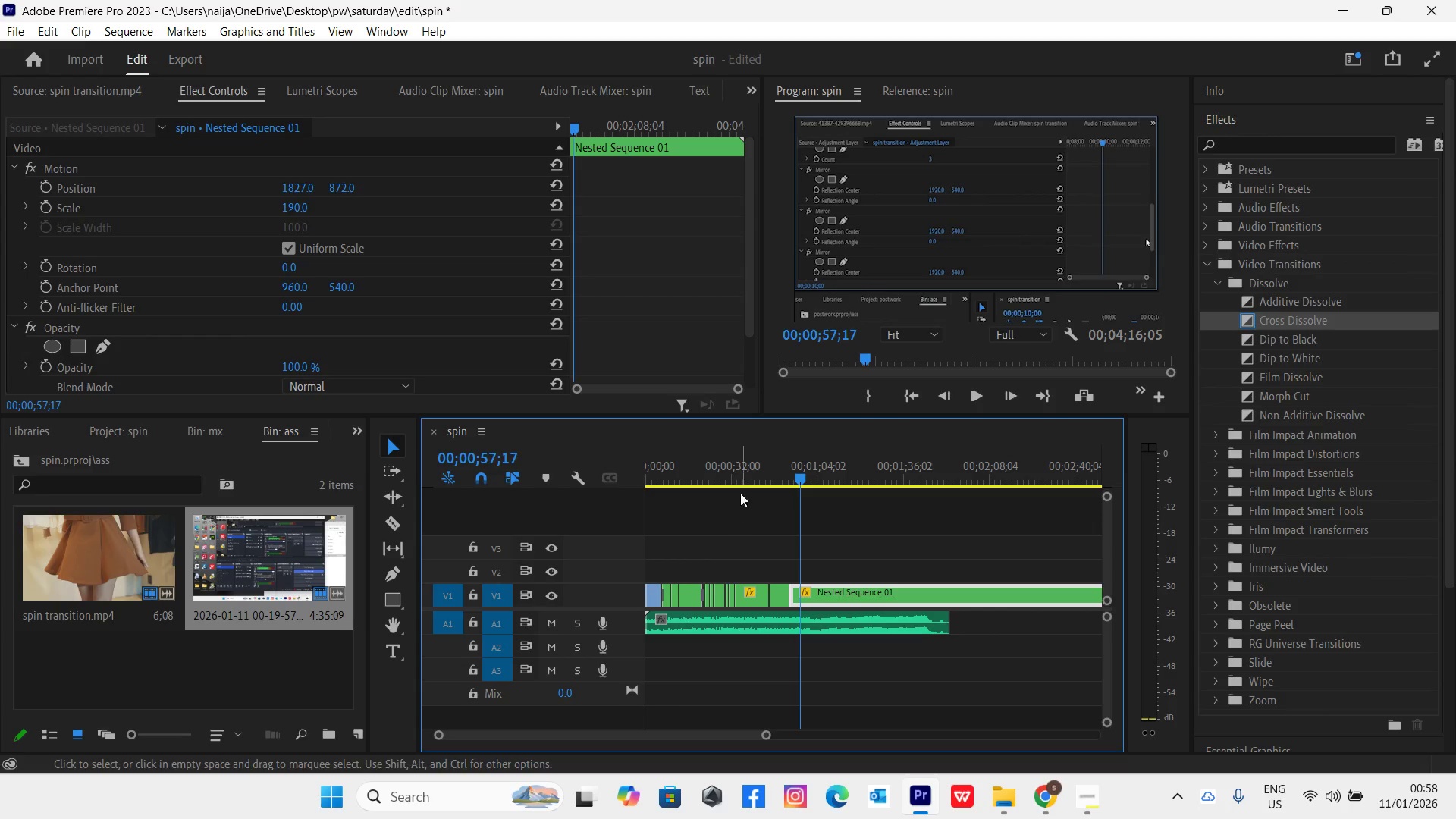 
left_click([740, 479])
 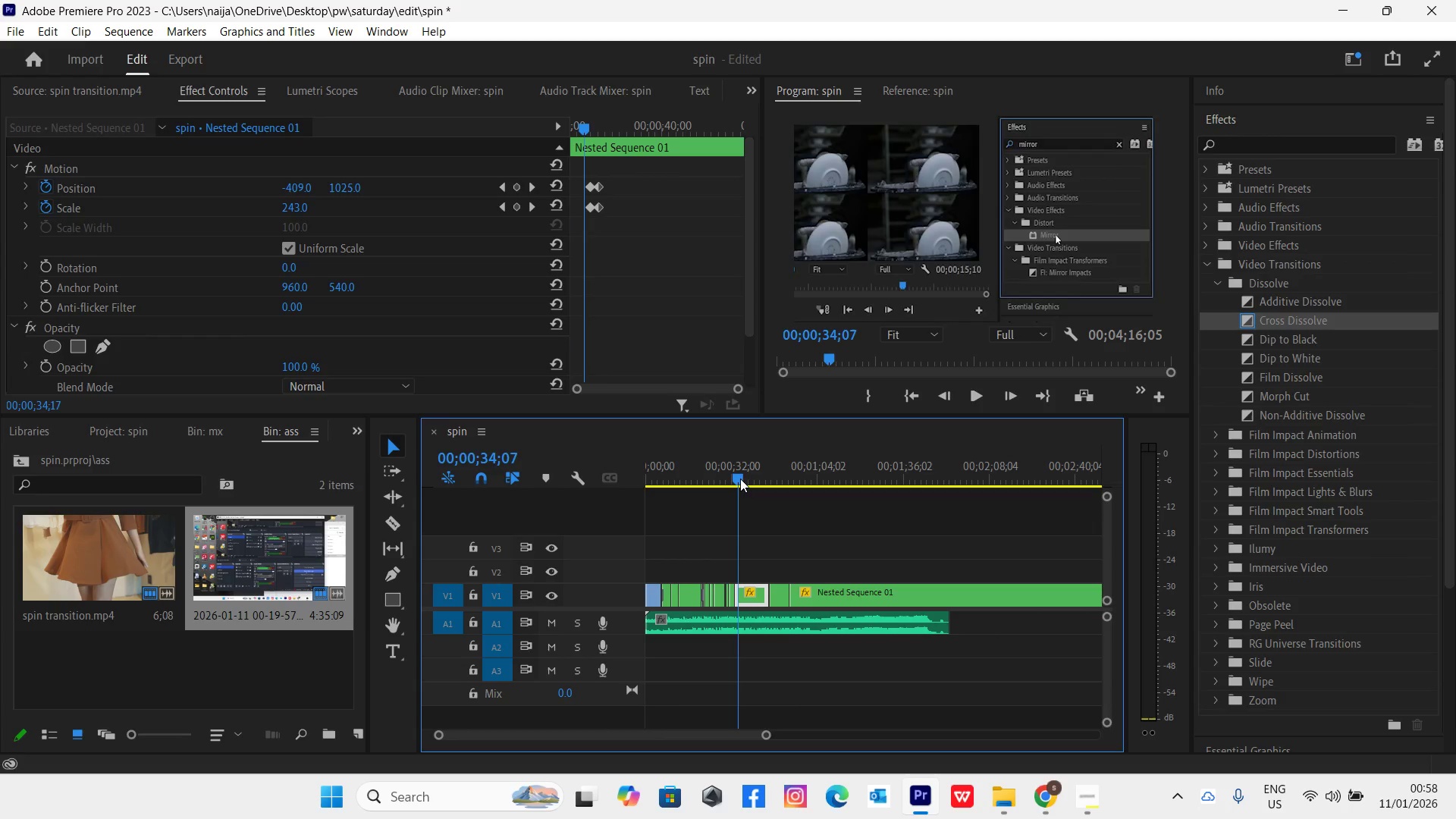 
key(Space)
 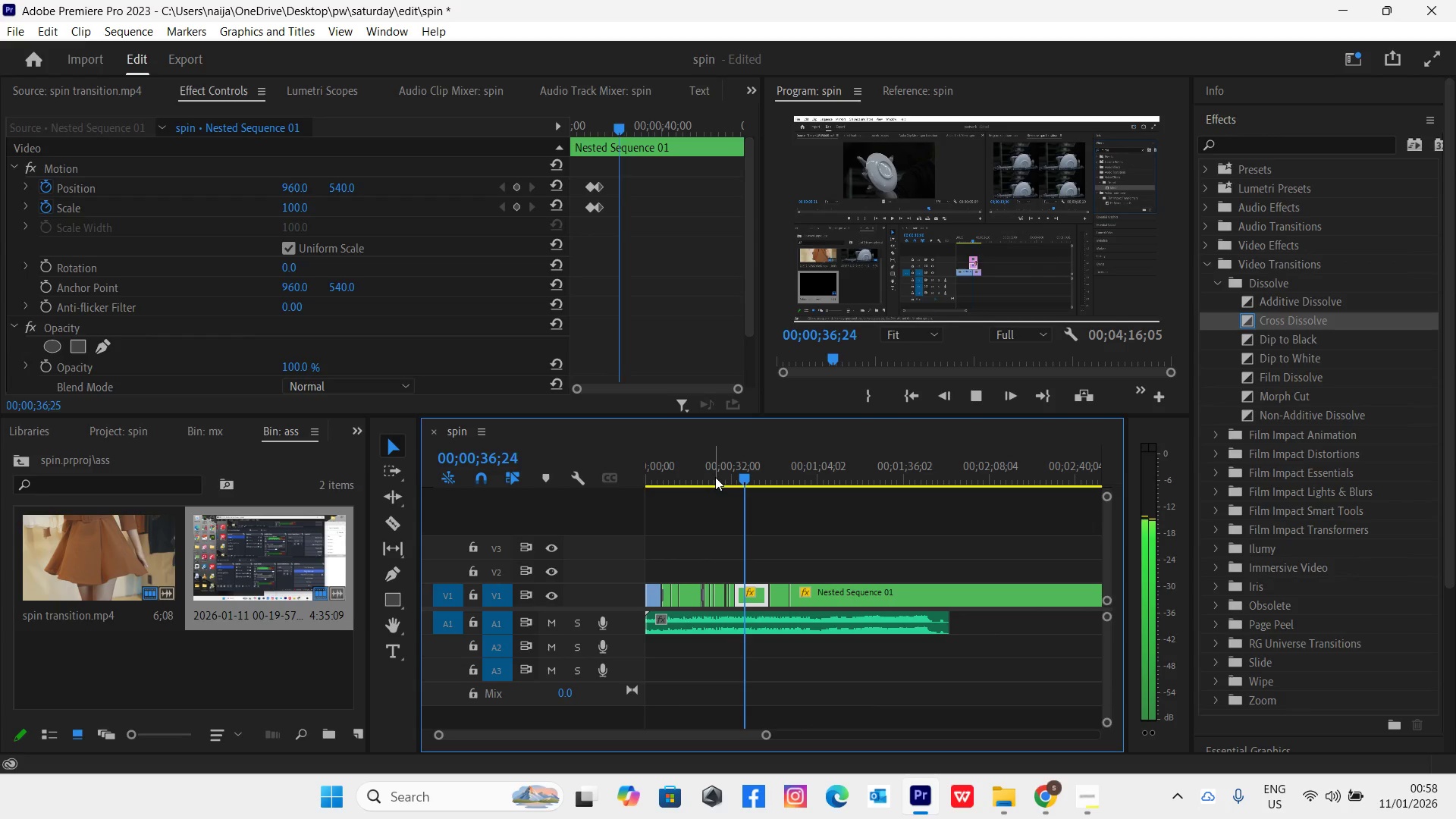 
left_click_drag(start_coordinate=[744, 477], to_coordinate=[737, 482])
 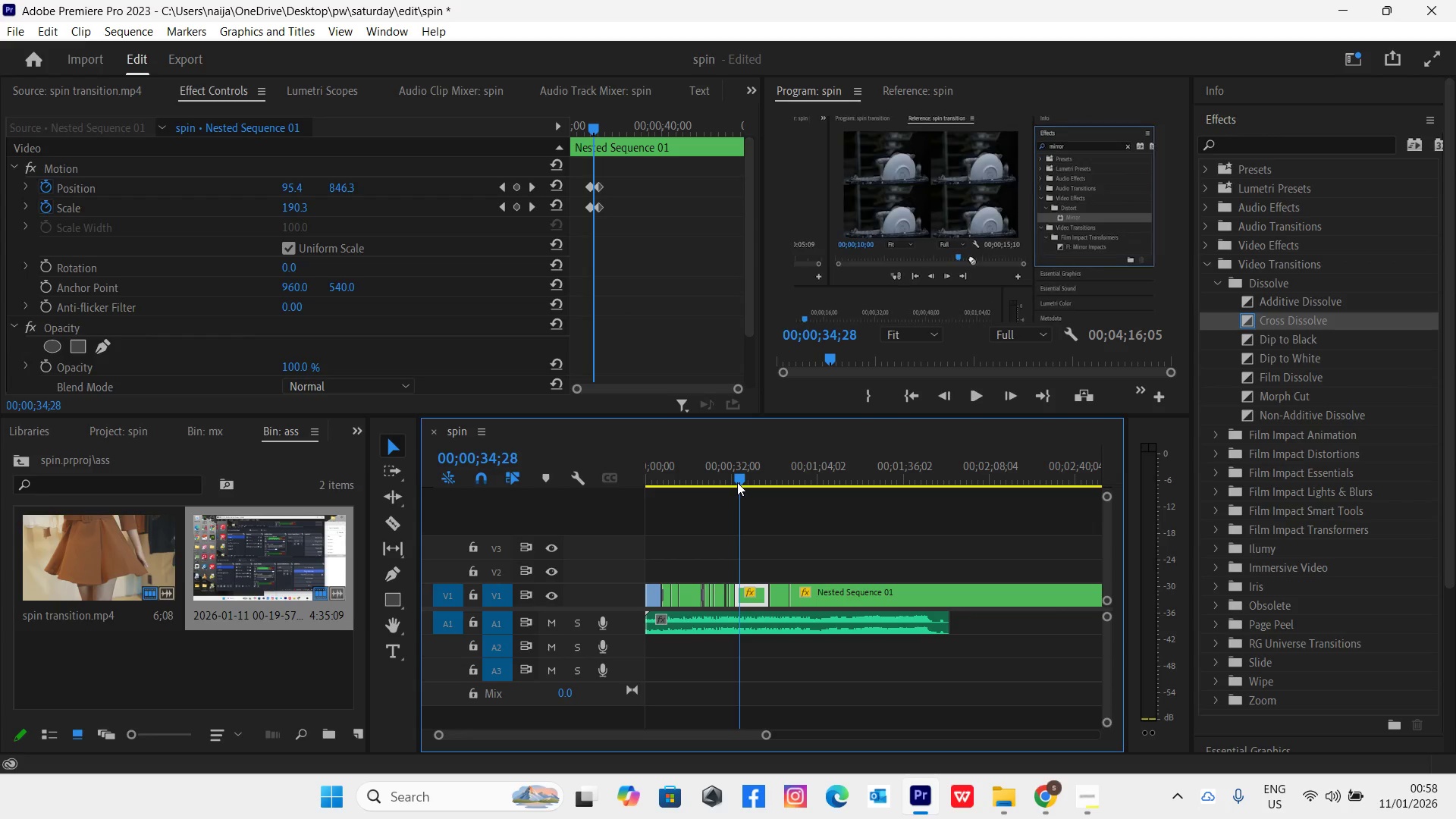 
key(Space)
 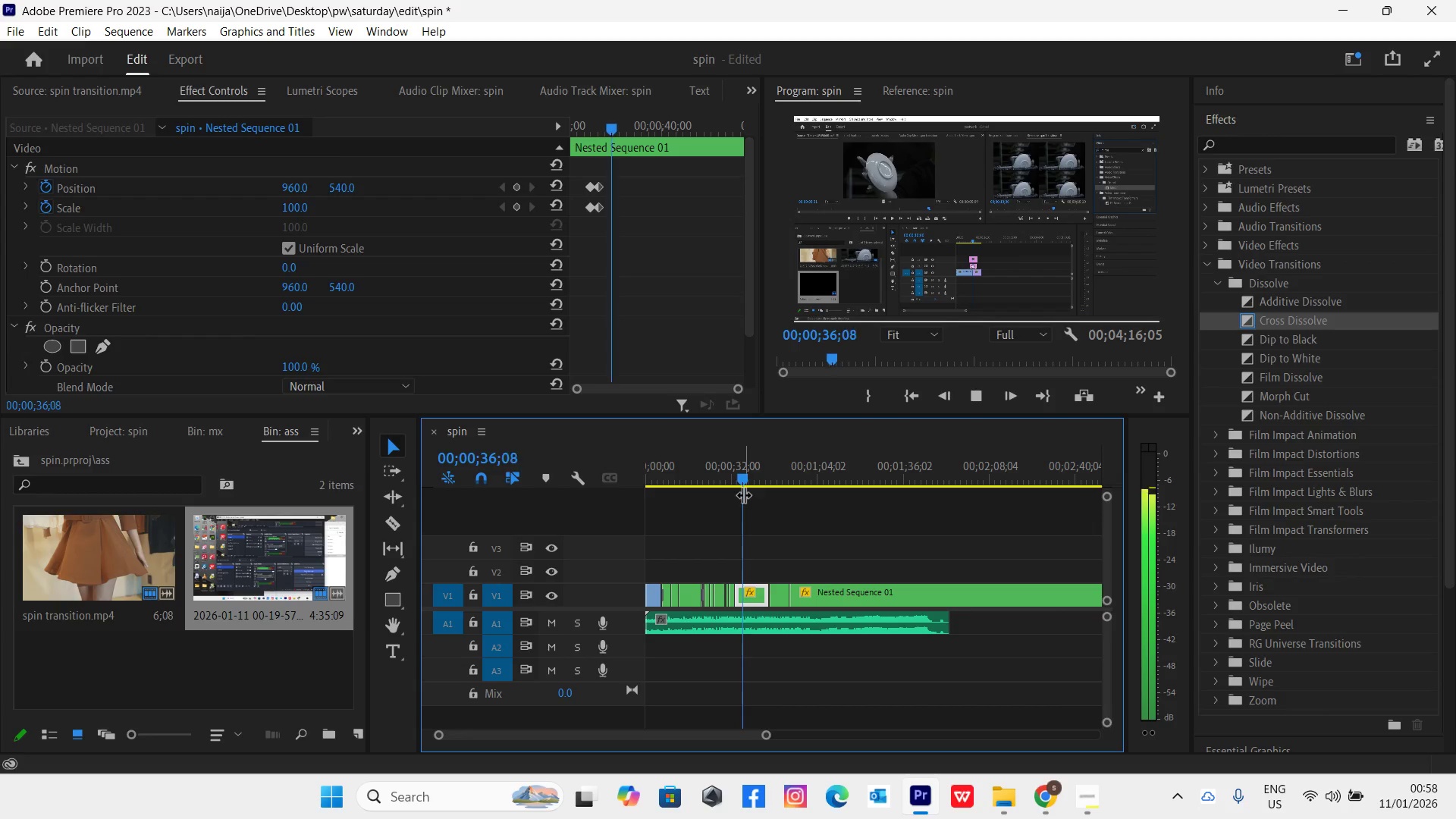 
key(Space)
 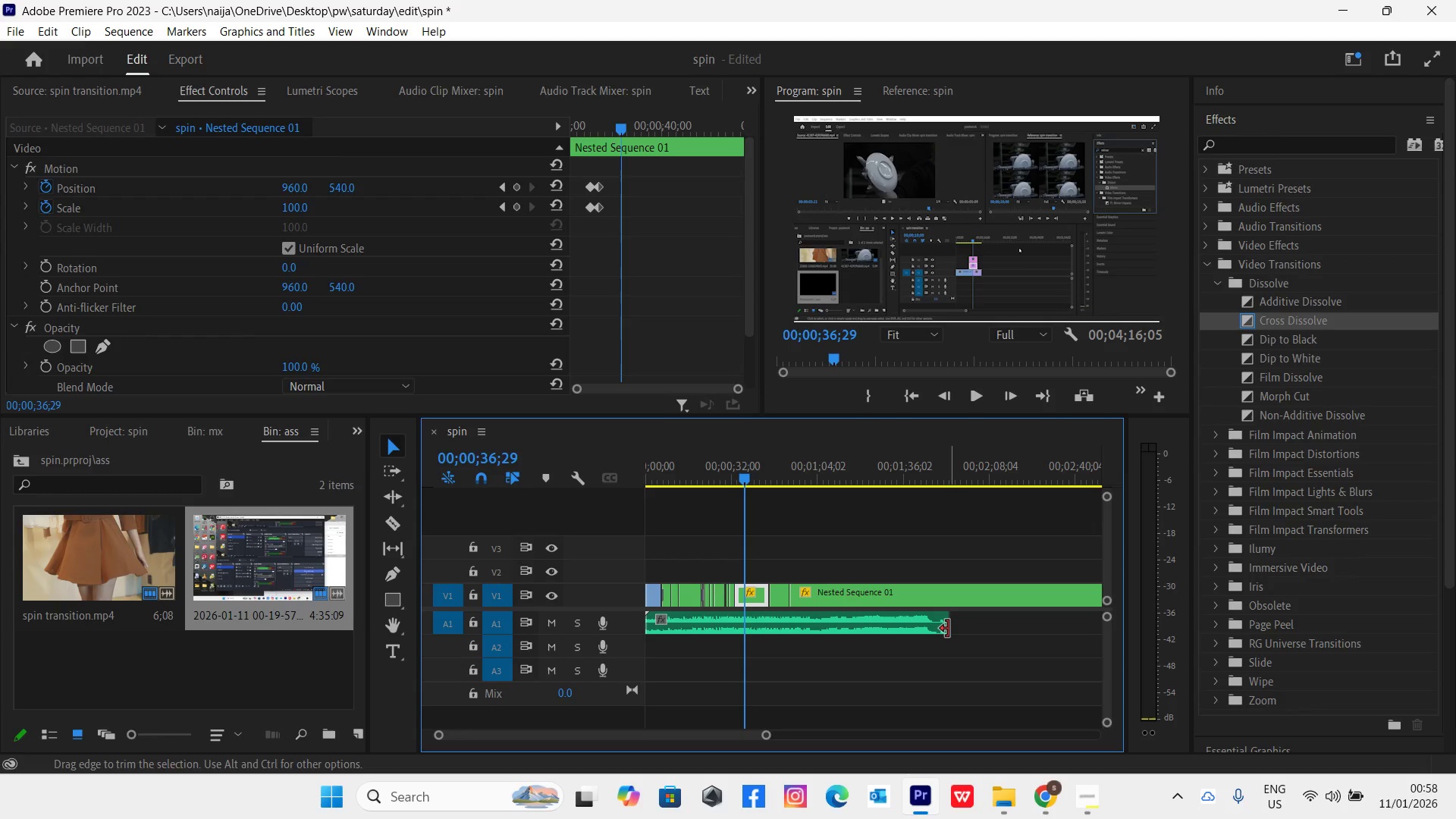 
left_click_drag(start_coordinate=[944, 626], to_coordinate=[745, 645])
 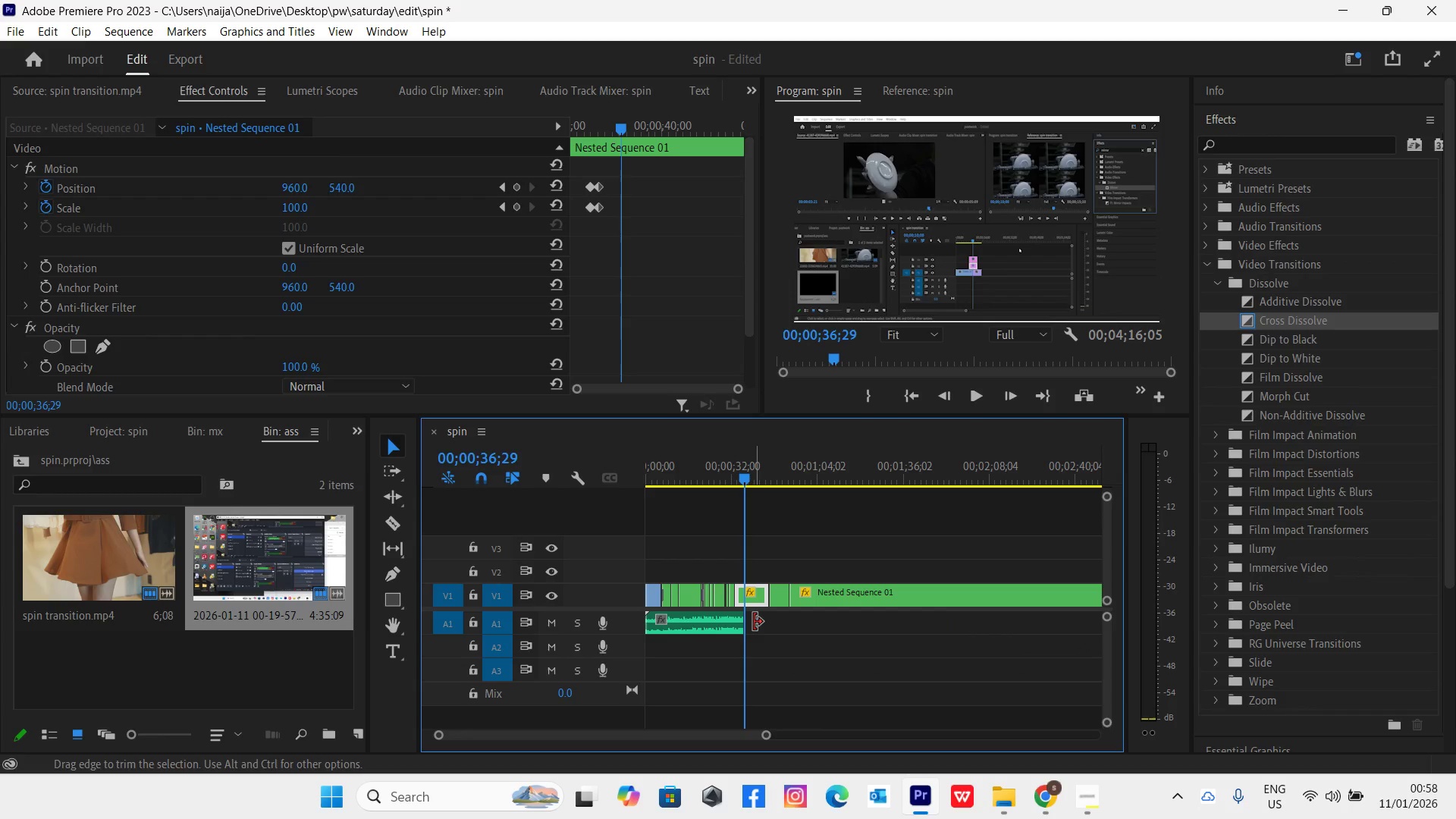 
left_click([737, 620])
 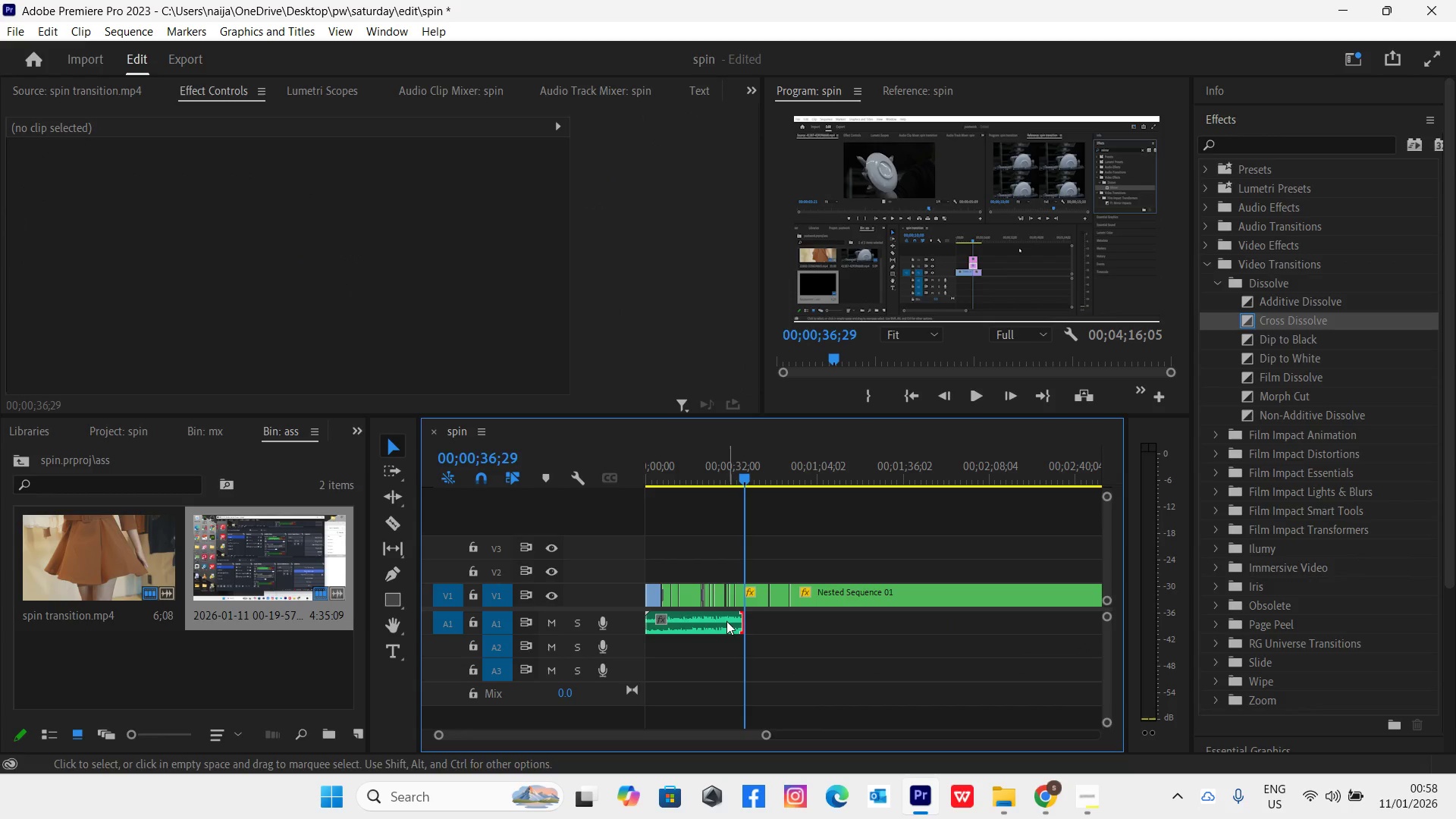 
left_click([725, 621])
 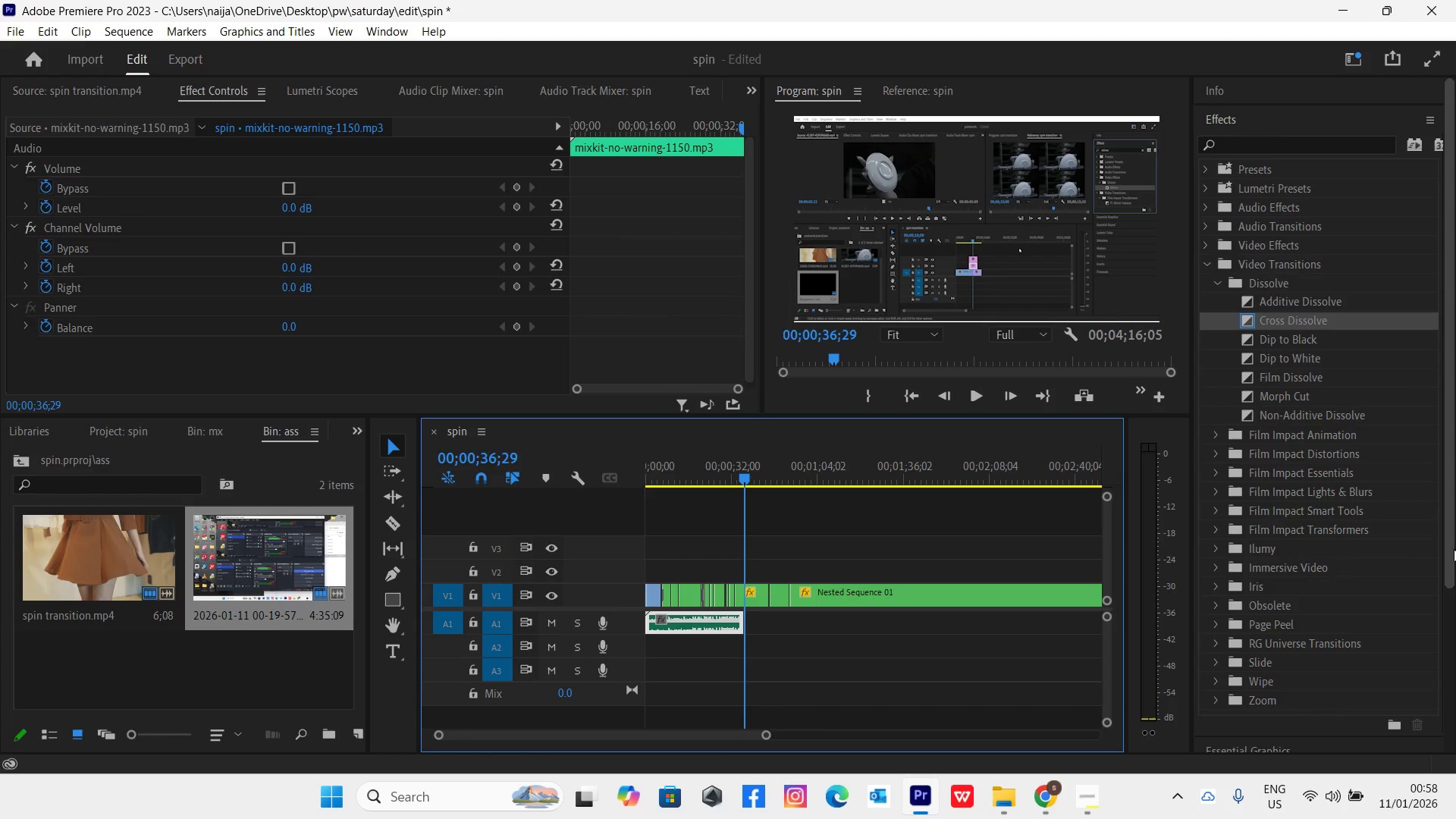 
left_click_drag(start_coordinate=[1451, 558], to_coordinate=[1454, 707])
 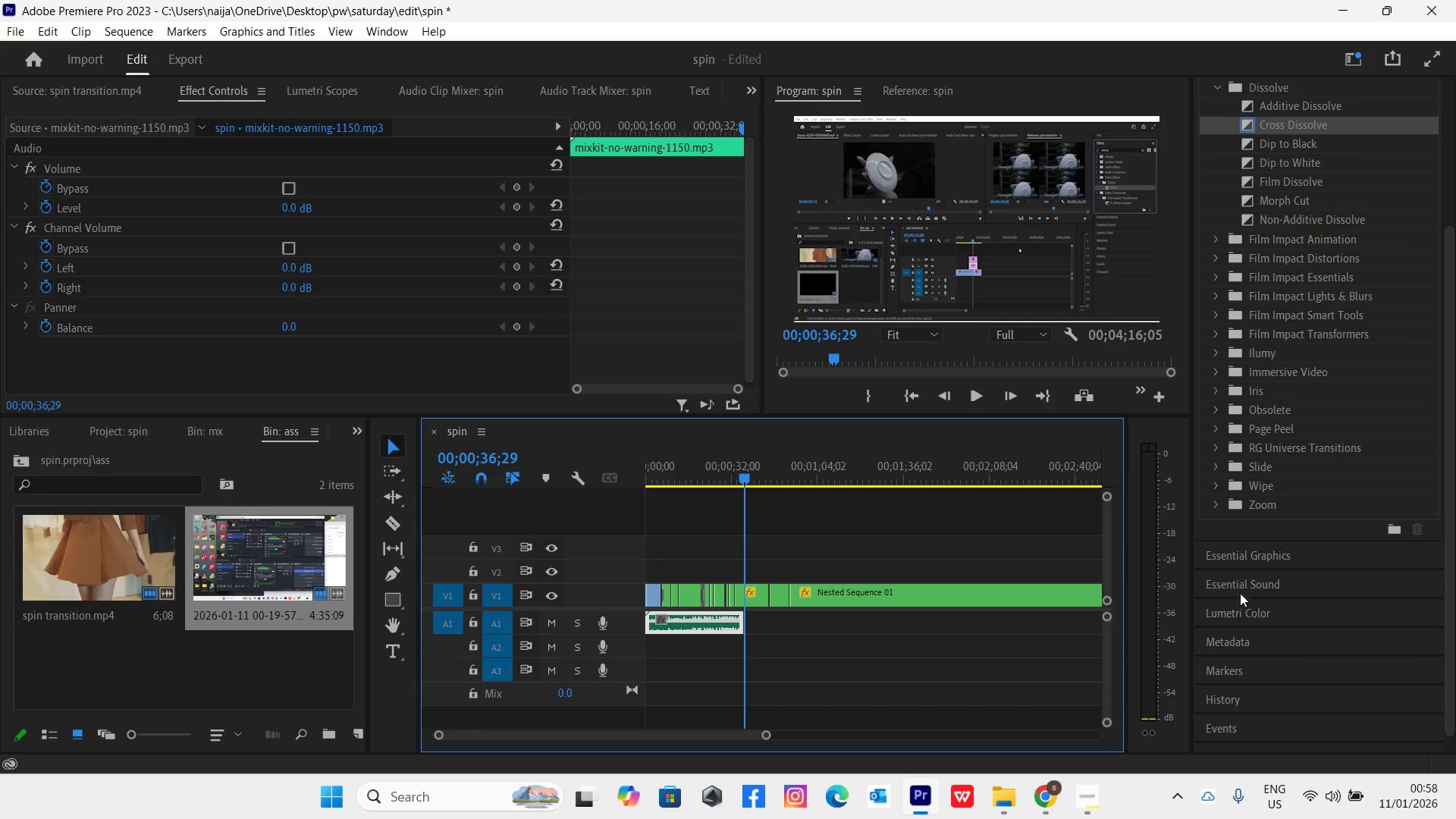 
left_click([1238, 583])
 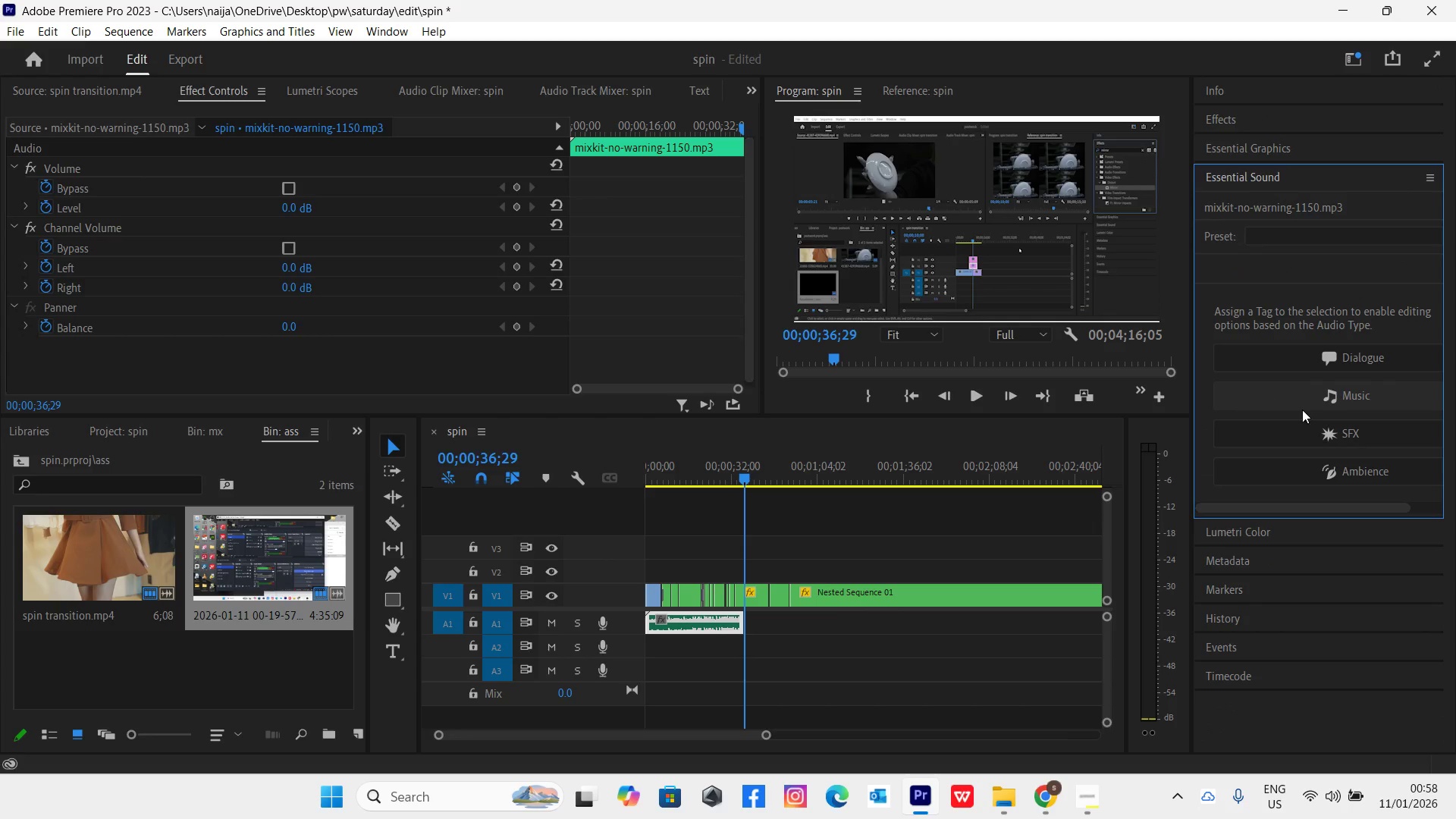 
left_click([1318, 402])
 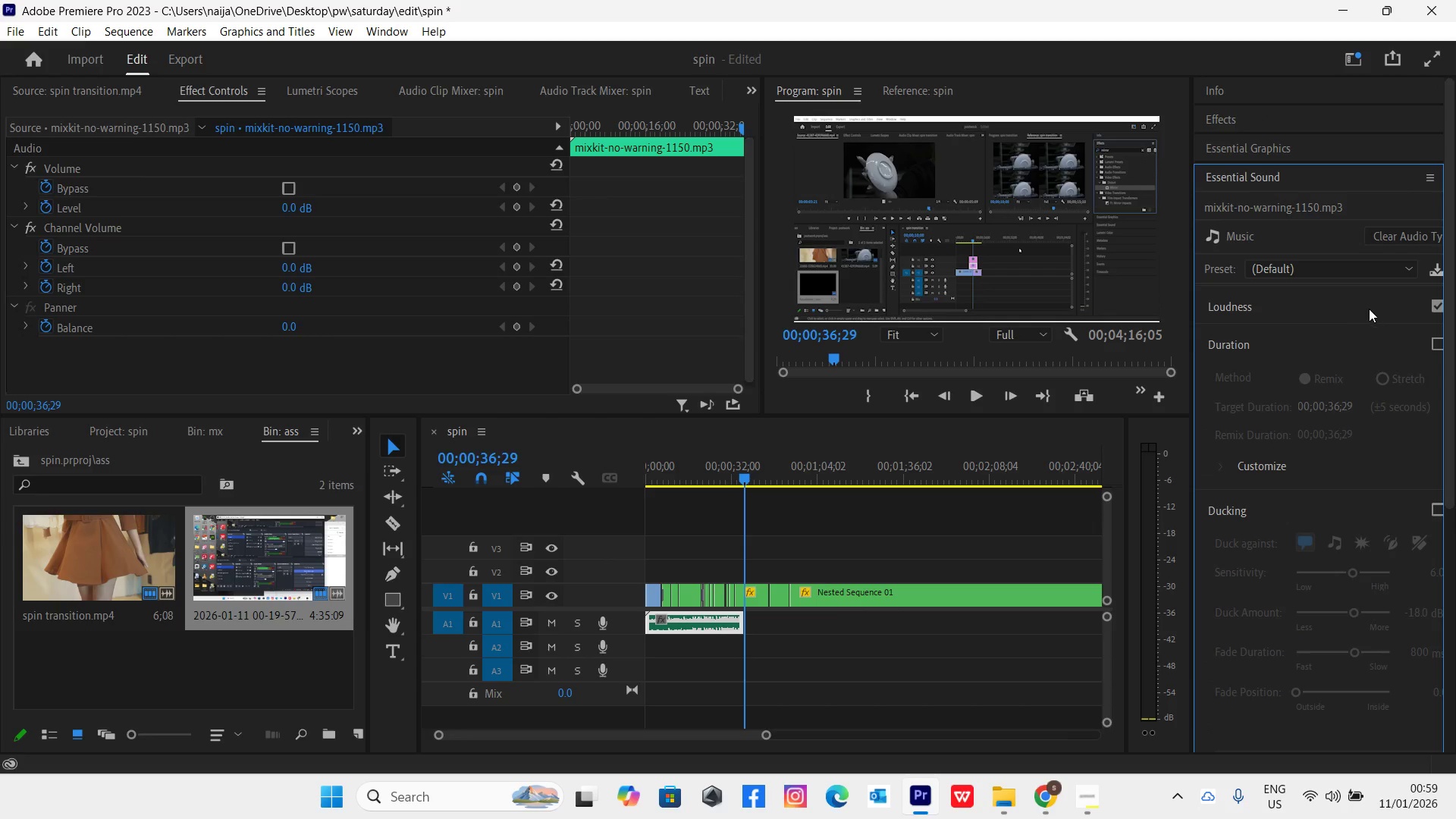 
left_click([1432, 342])
 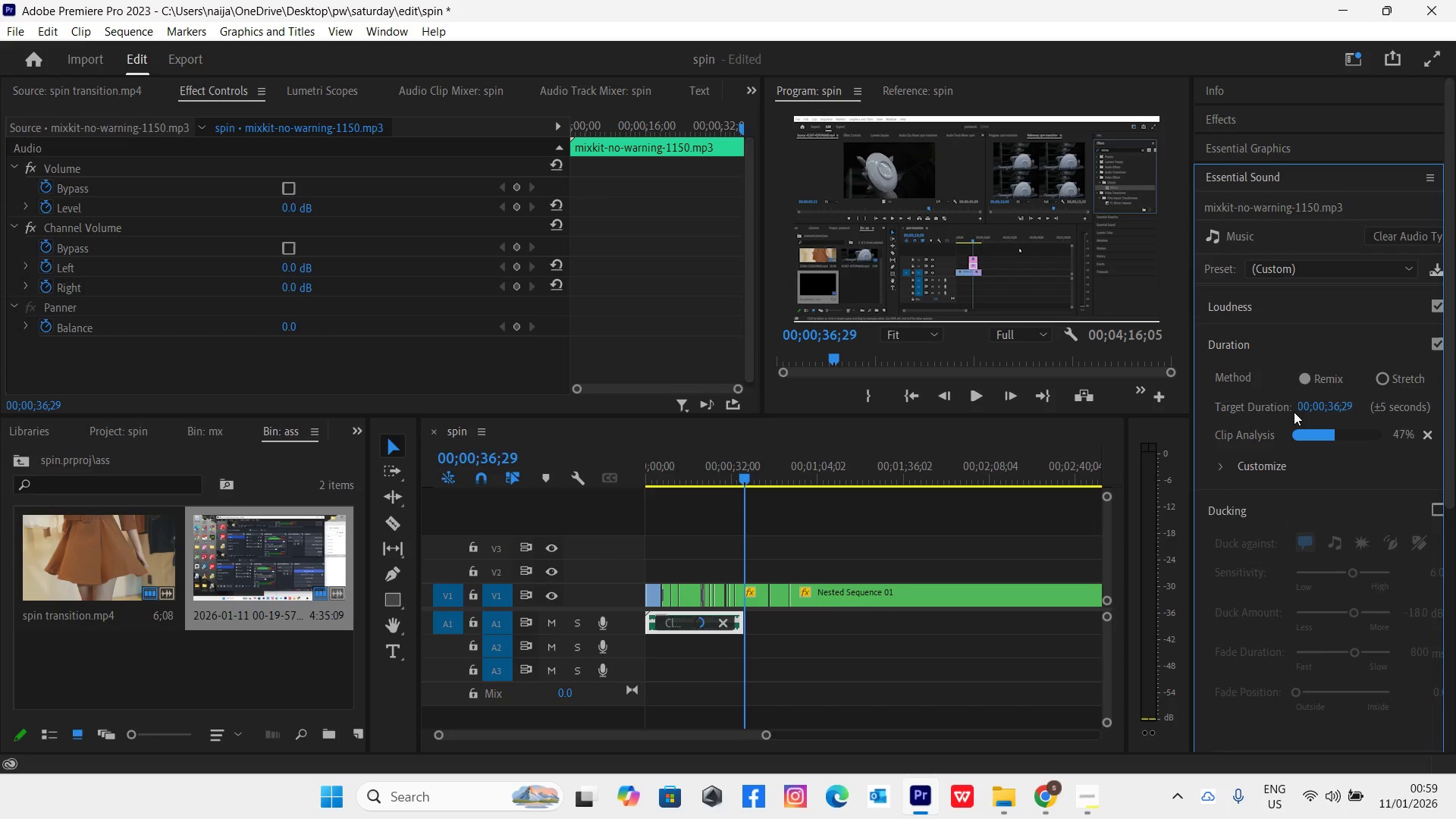 
wait(13.56)
 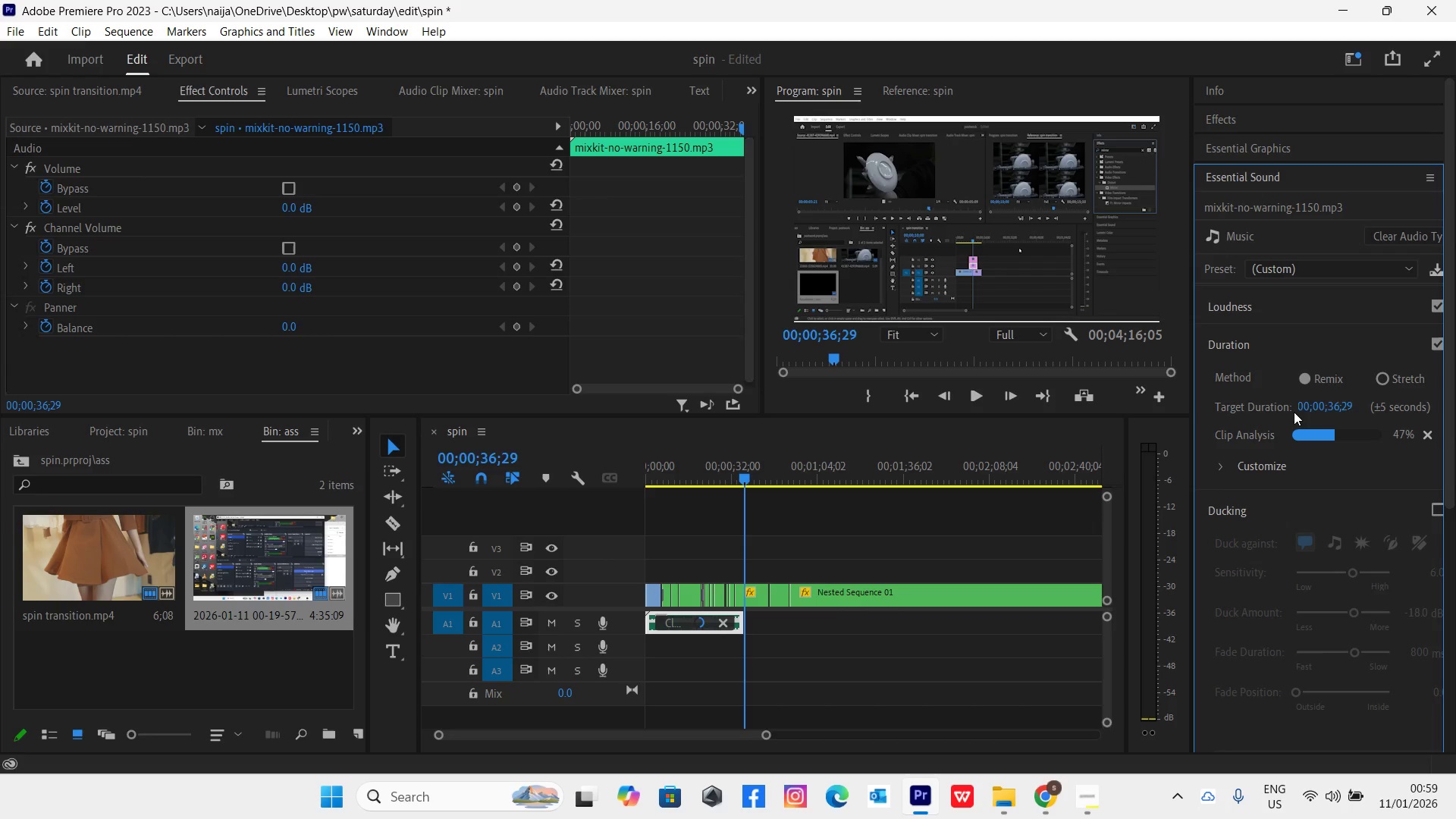 
left_click([1319, 408])
 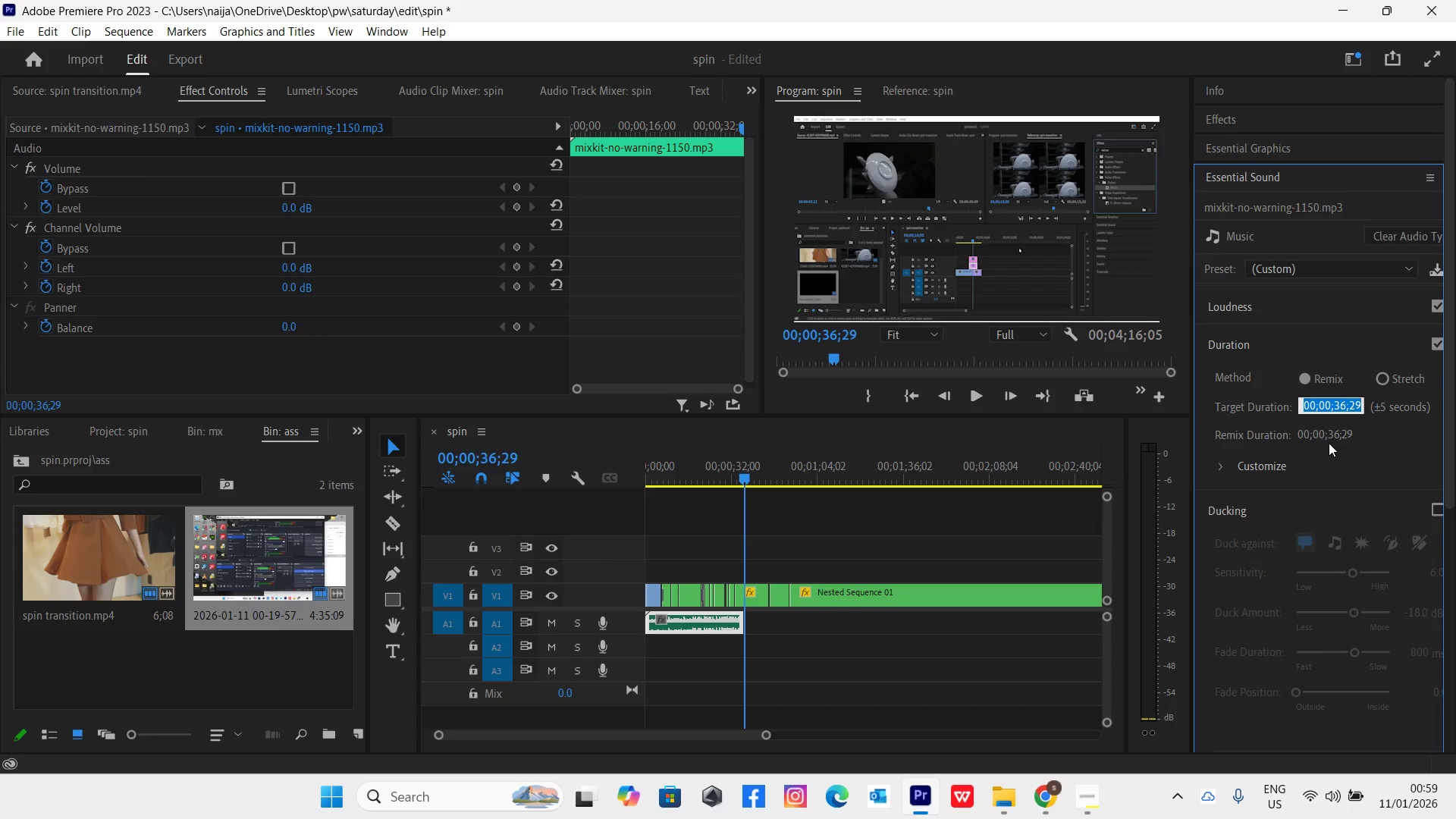 
left_click([1316, 435])
 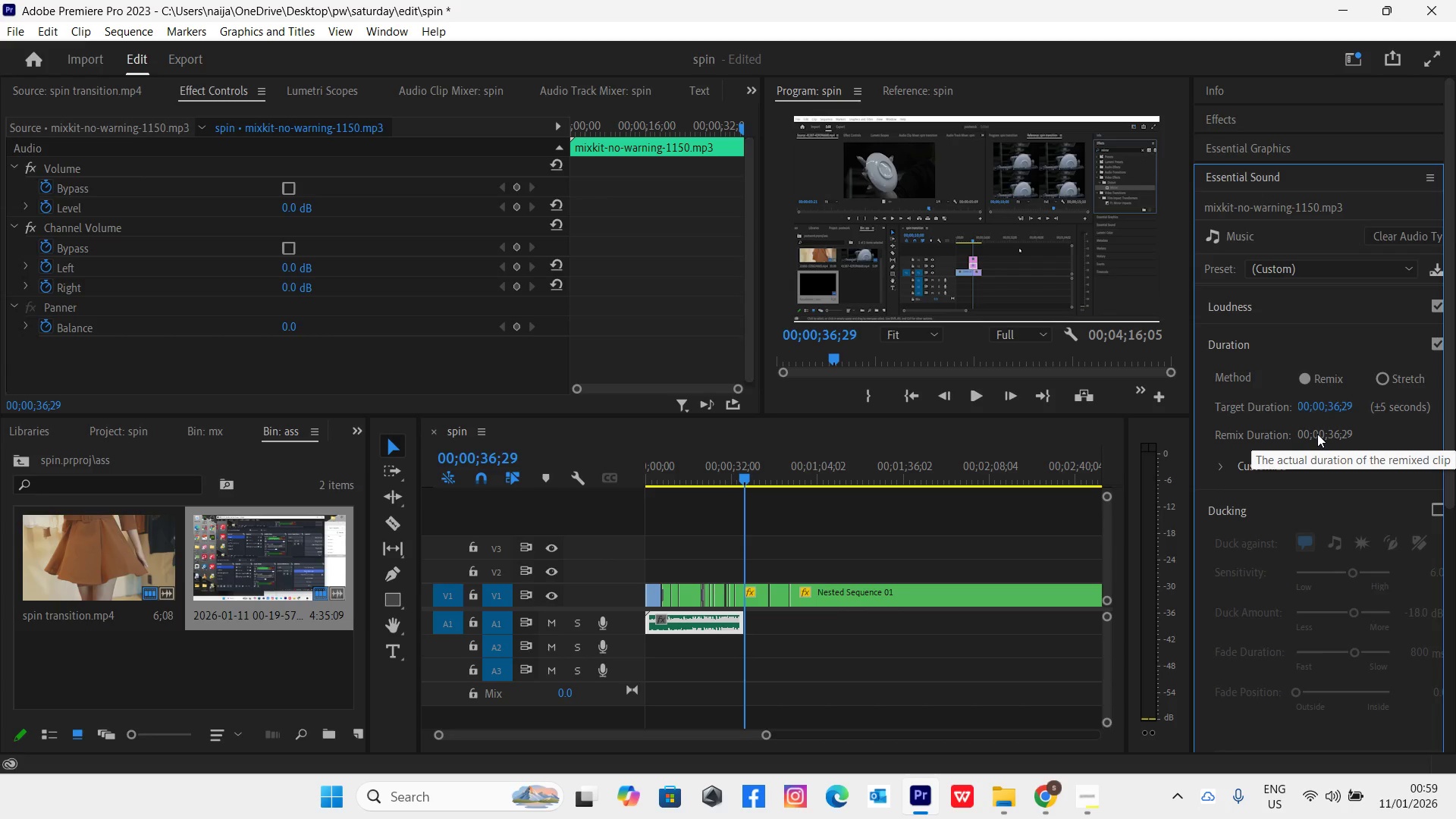 
left_click([1317, 434])
 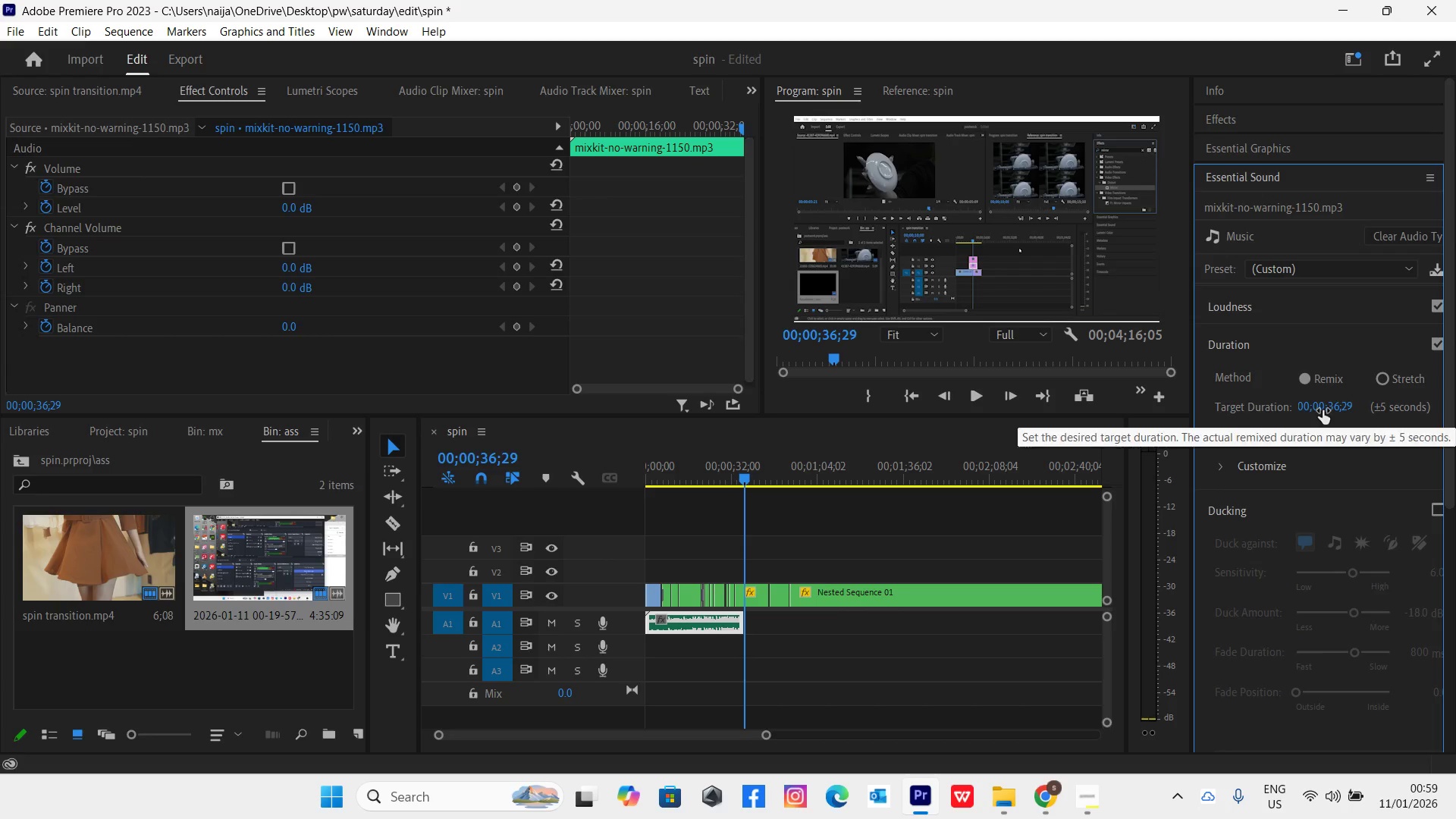 
left_click([1323, 410])
 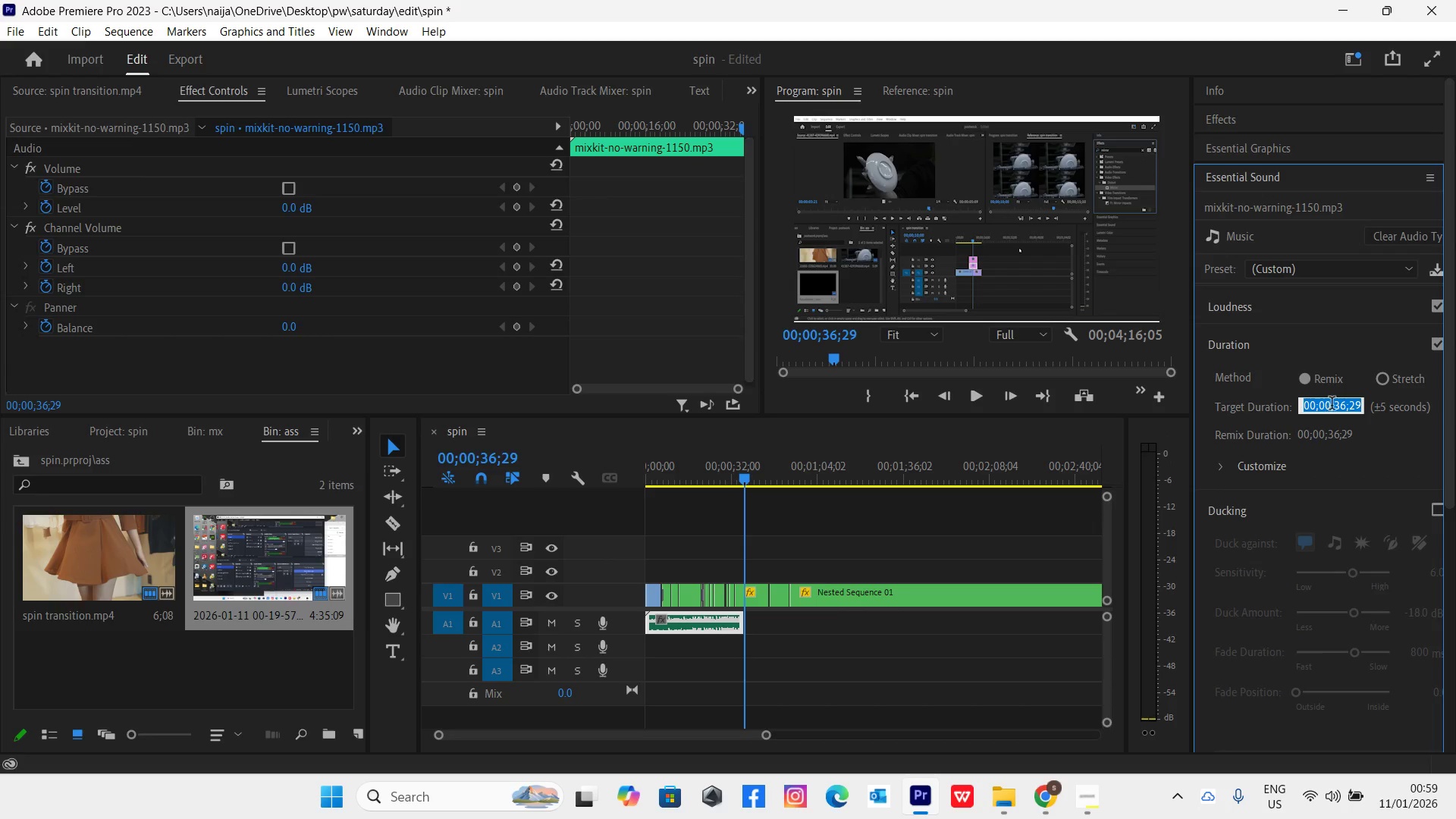 
left_click([1332, 405])
 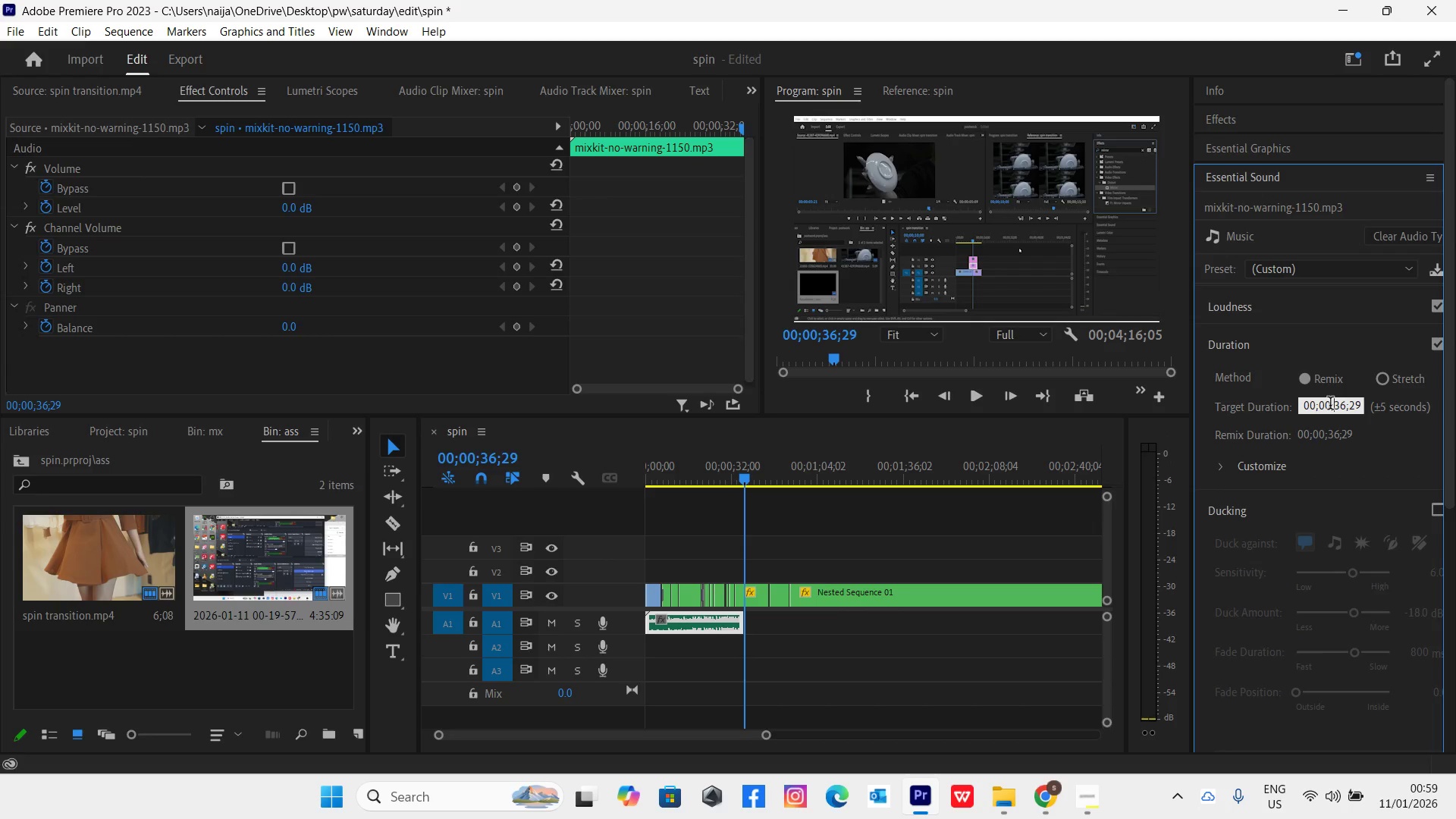 
key(Backspace)
 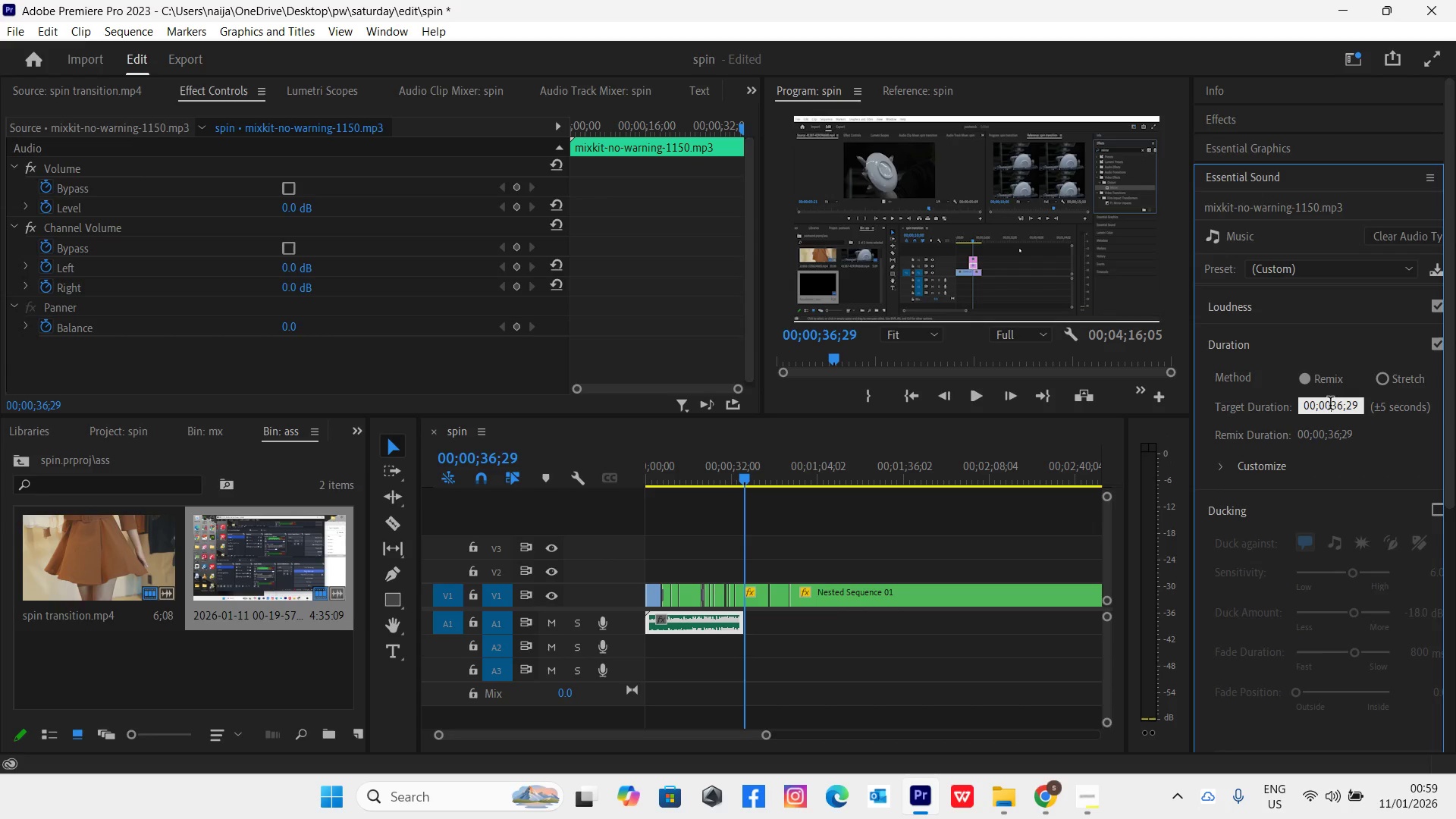 
key(Backspace)
 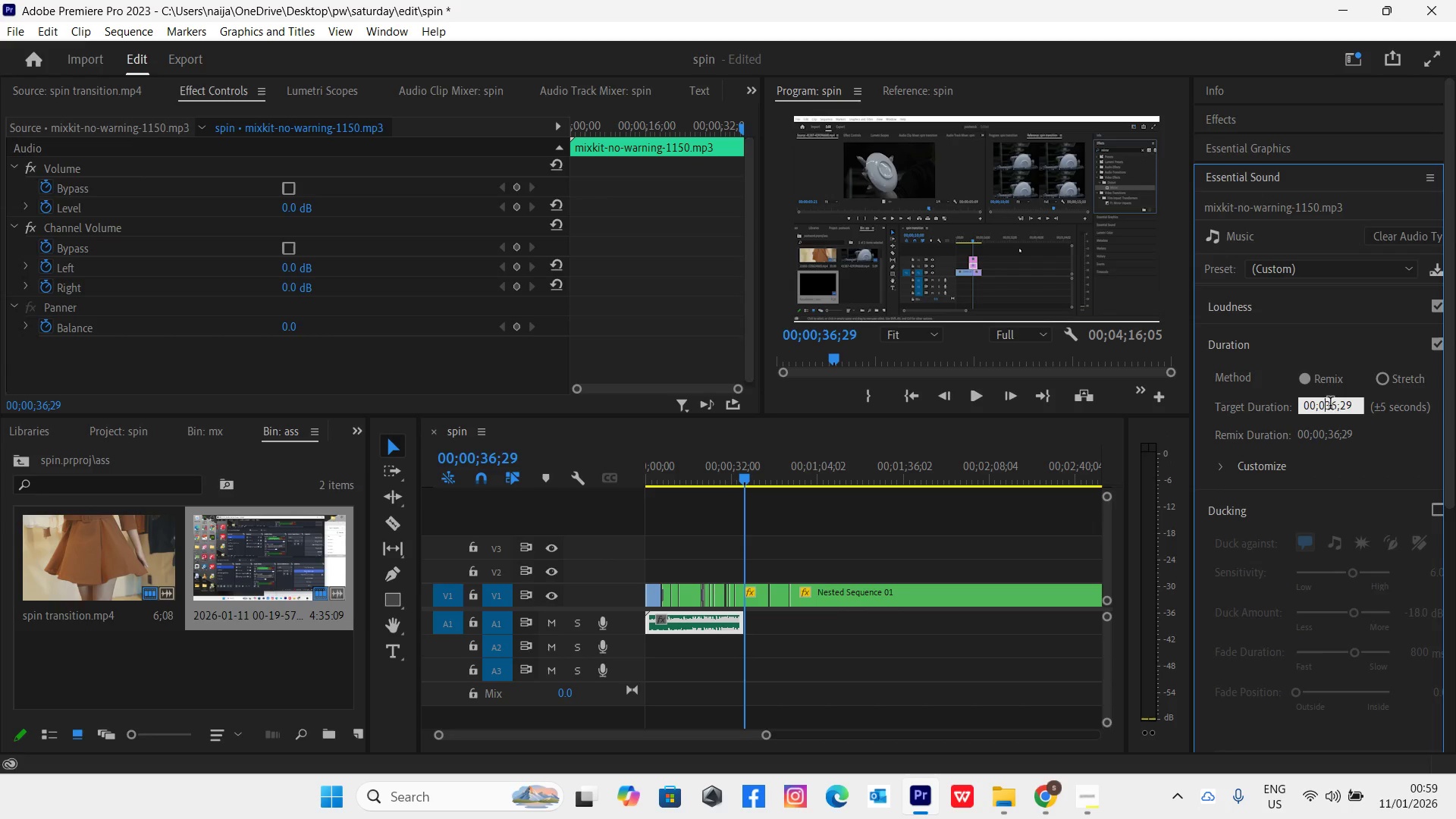 
key(3)
 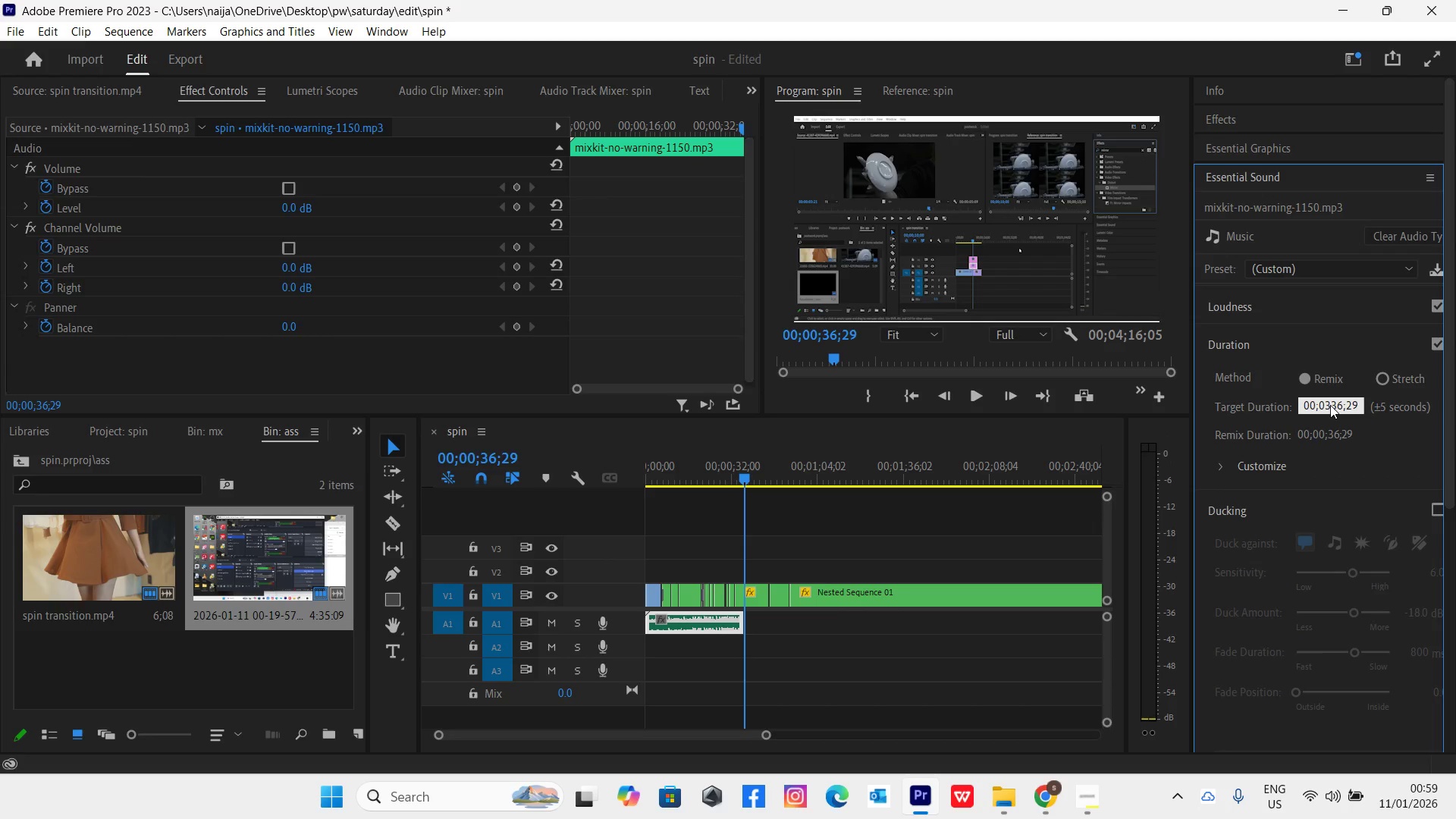 
key(Comma)
 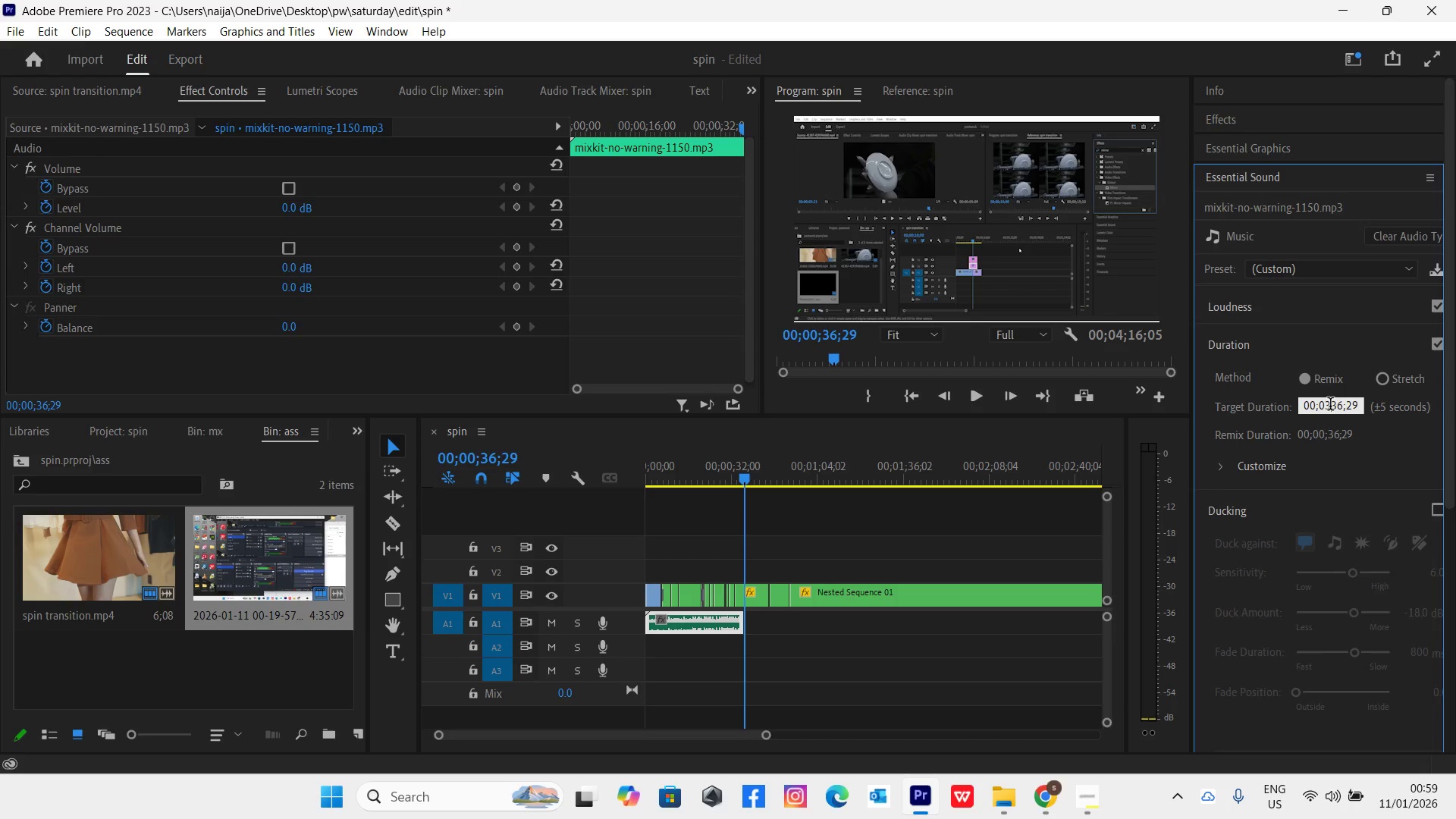 
key(Comma)
 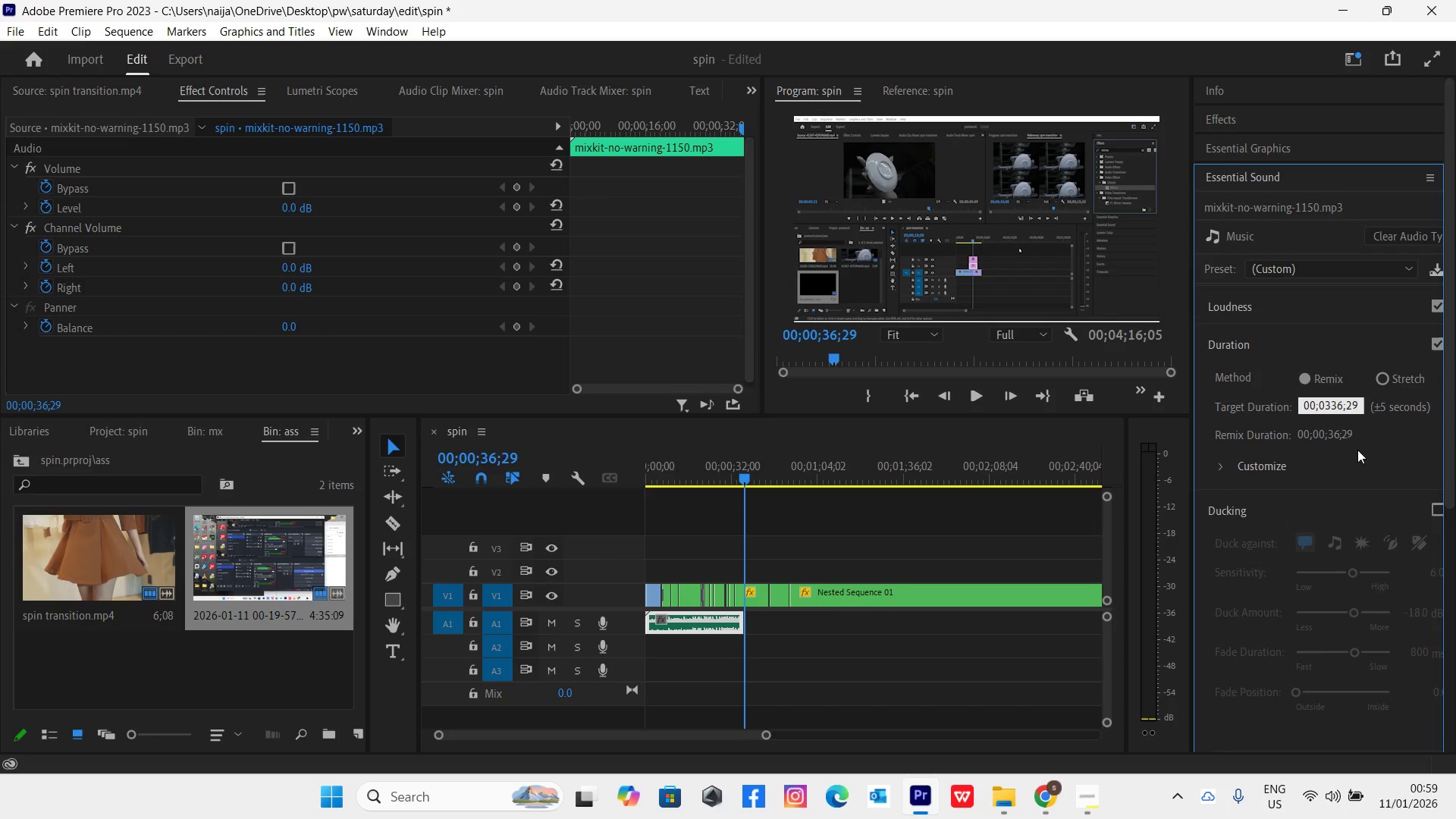 
key(Comma)
 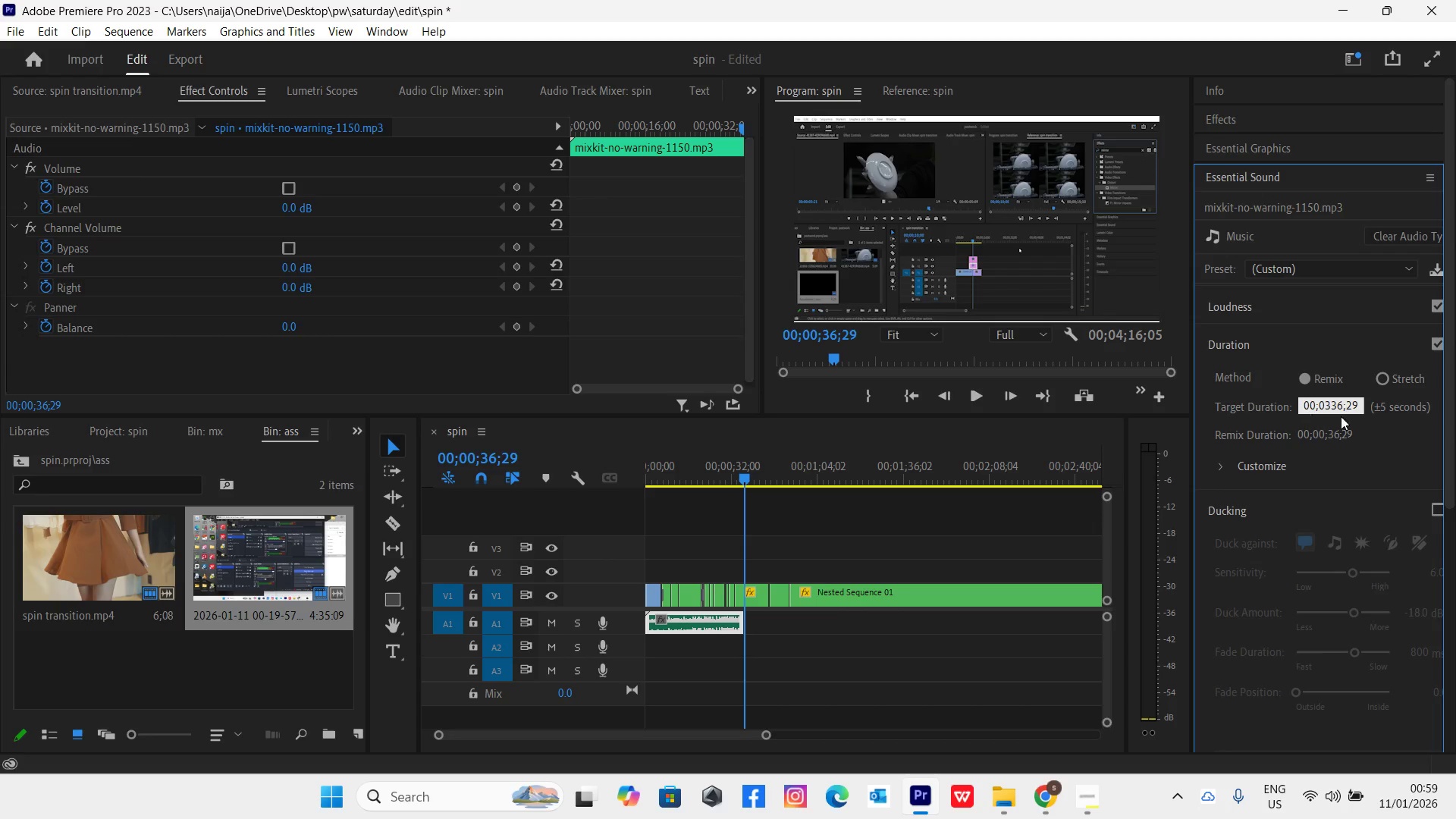 
left_click([1385, 430])
 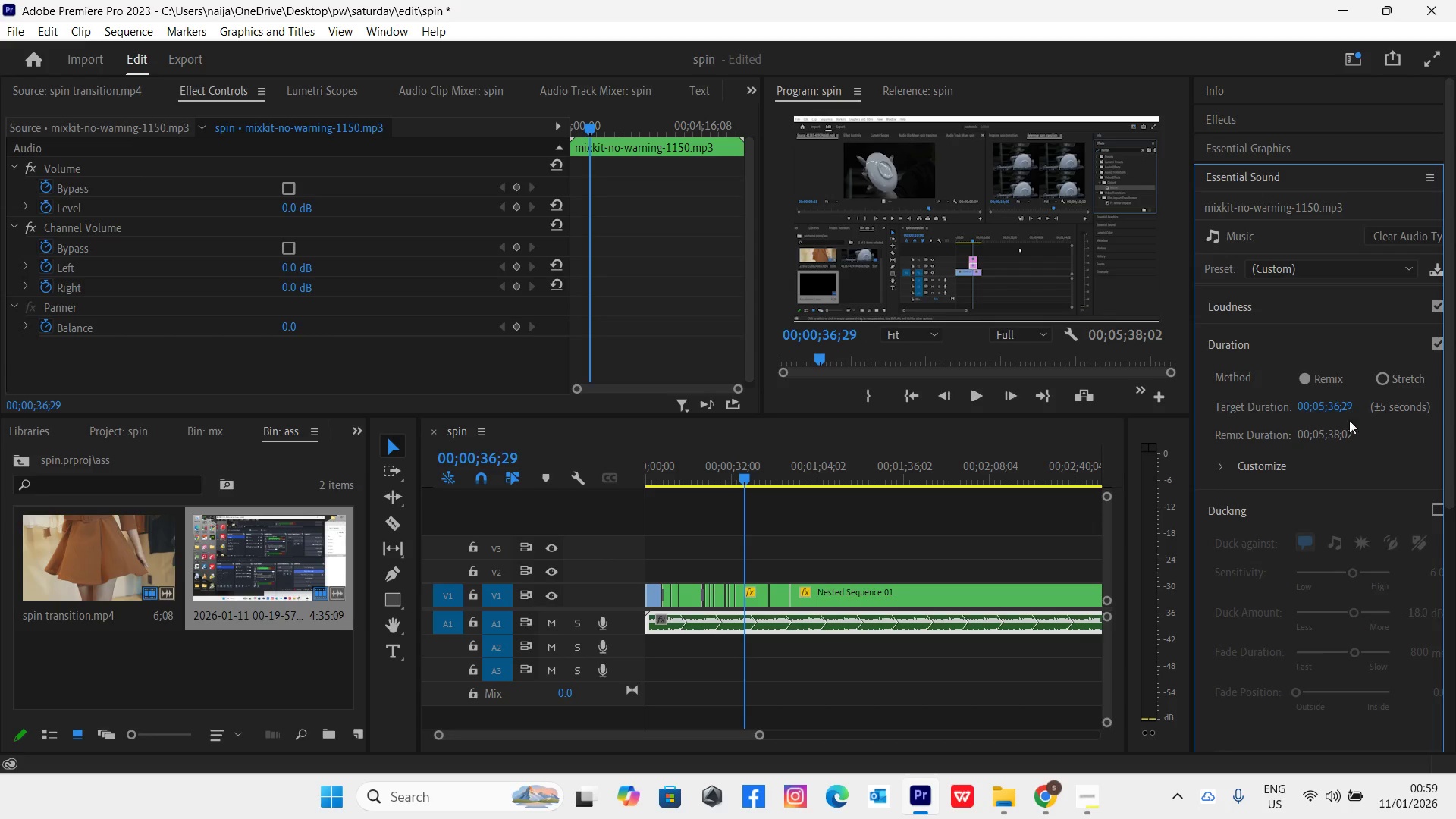 
left_click([1317, 408])
 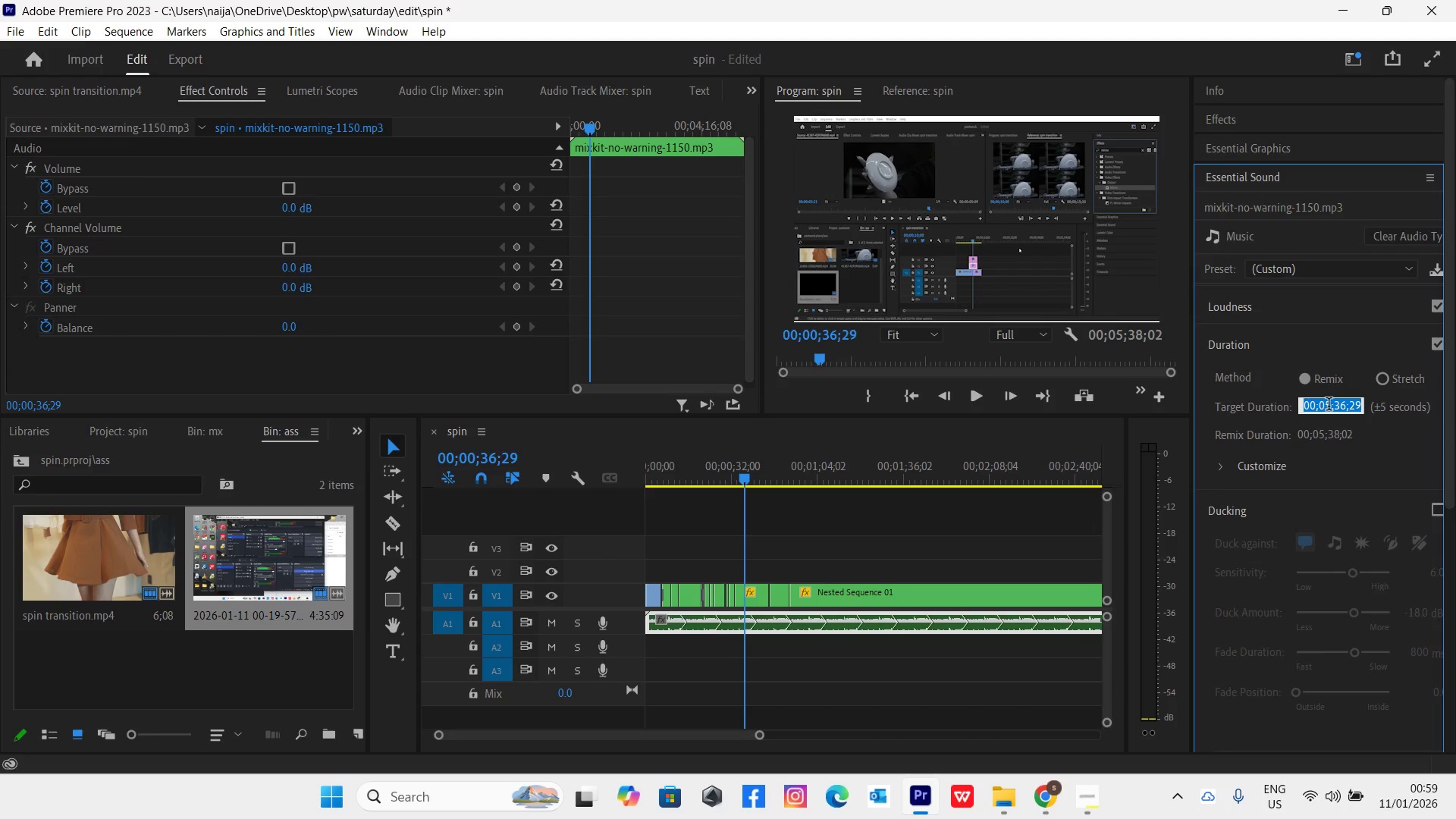 
left_click([1329, 406])
 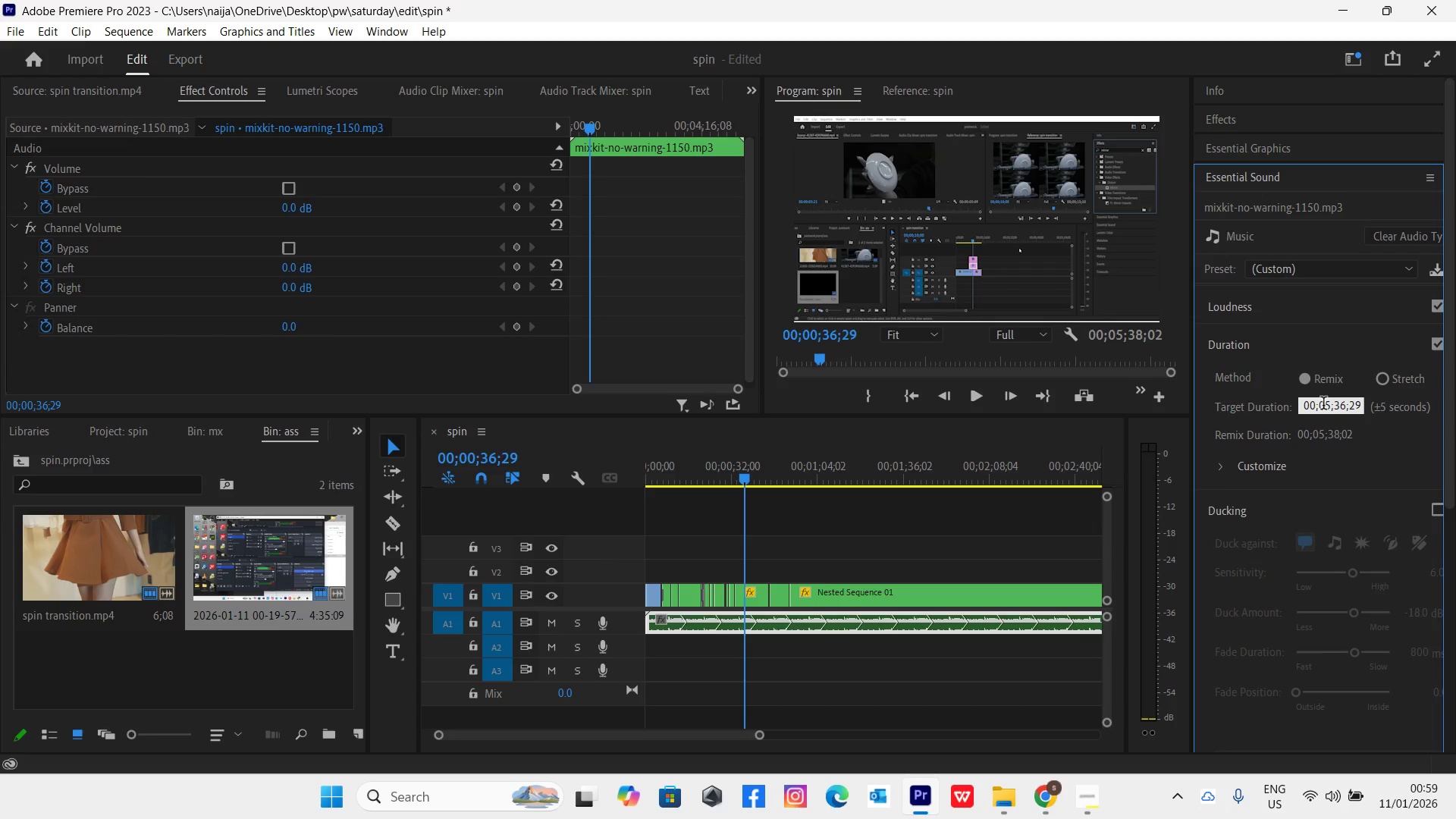 
key(Backspace)
 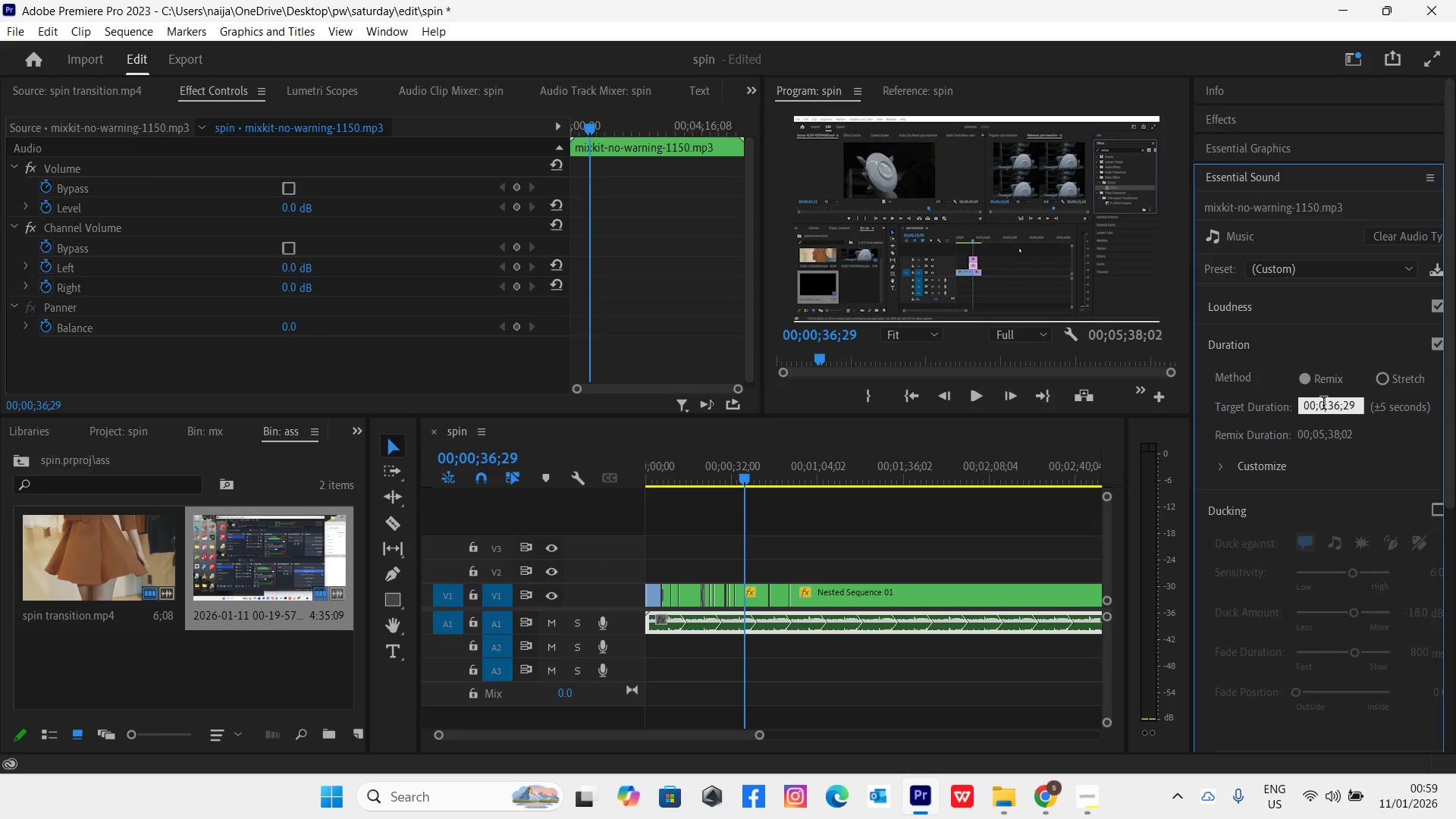 
key(3)
 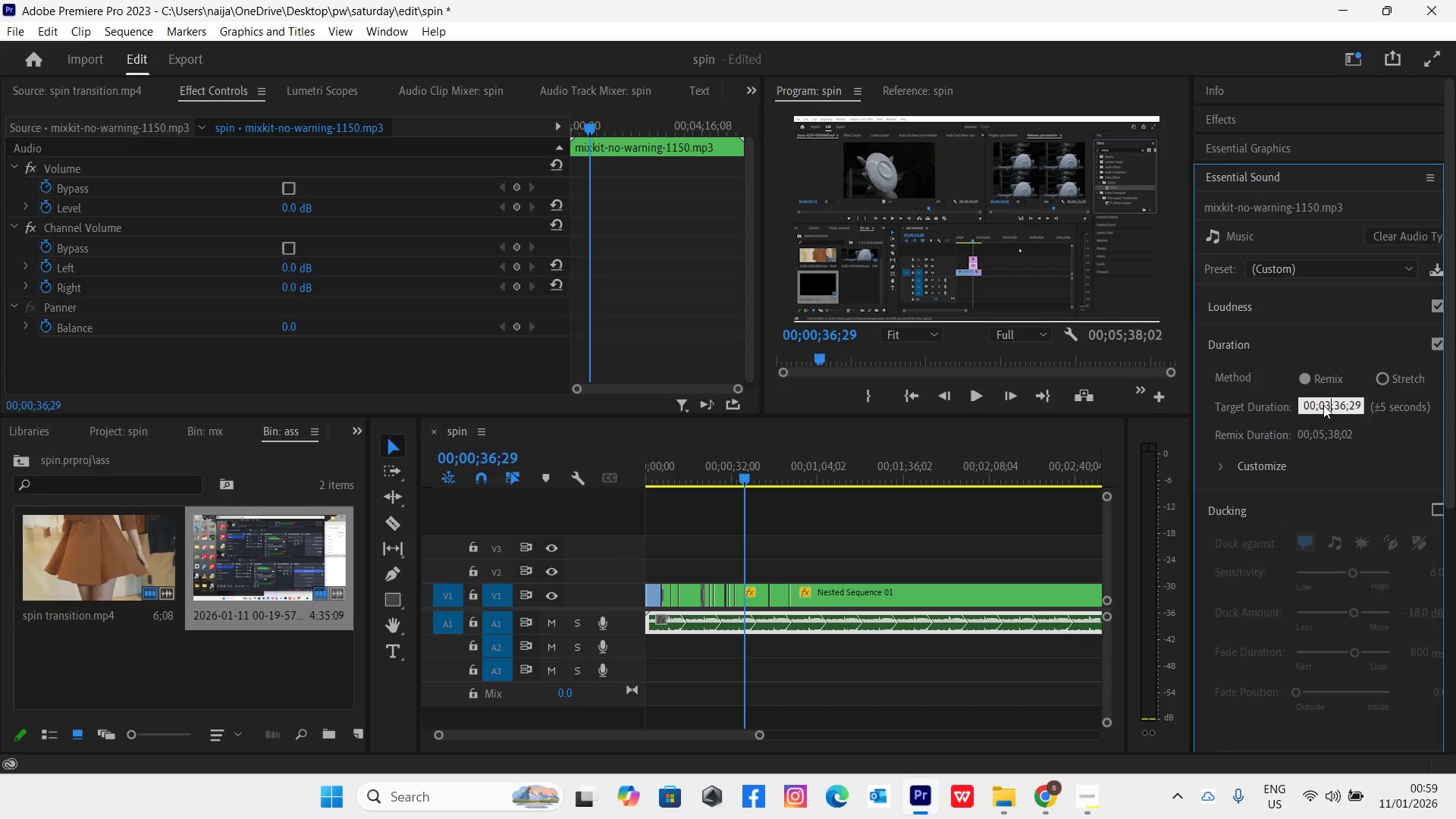 
key(Enter)
 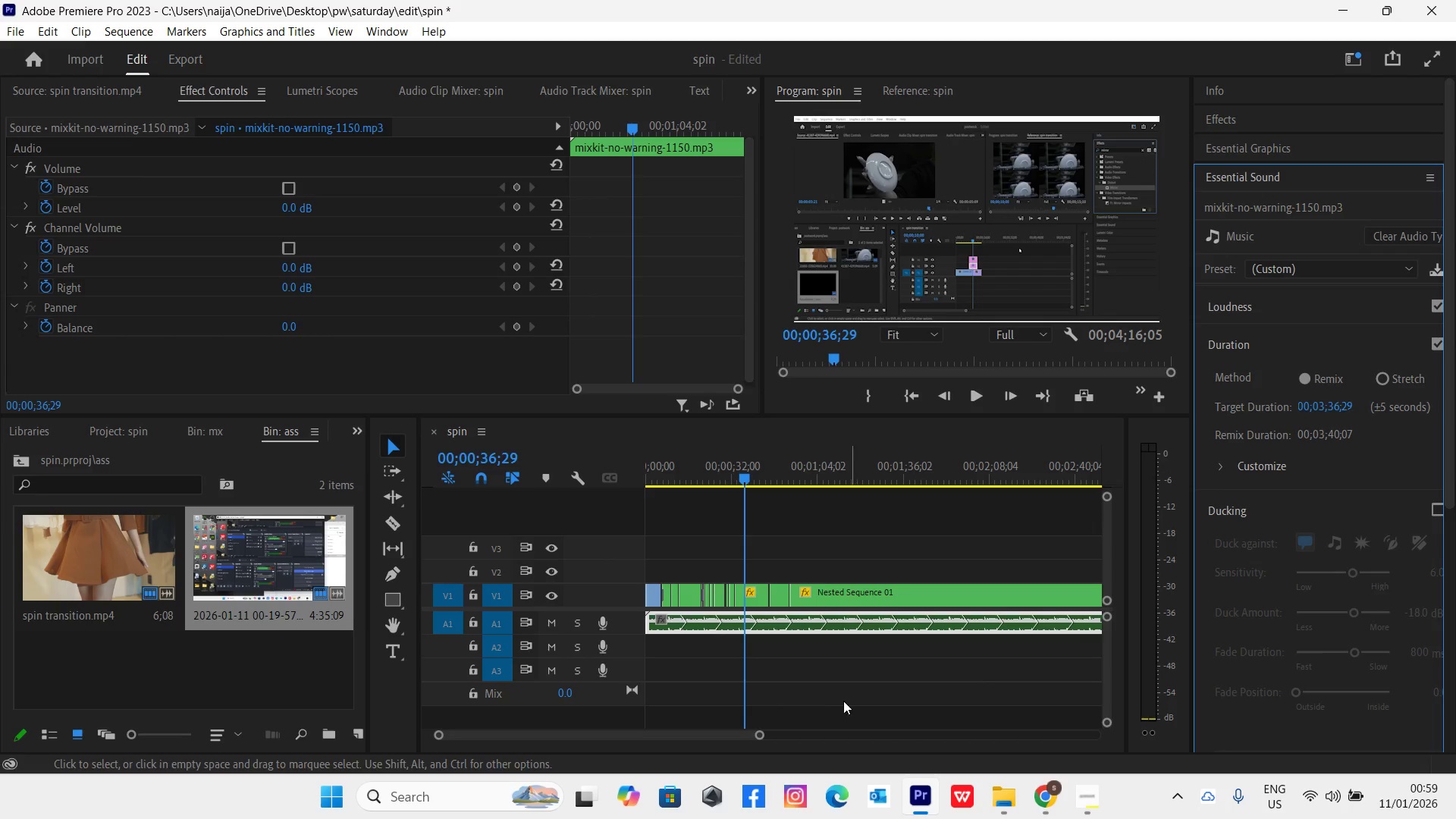 
left_click_drag(start_coordinate=[762, 733], to_coordinate=[836, 741])
 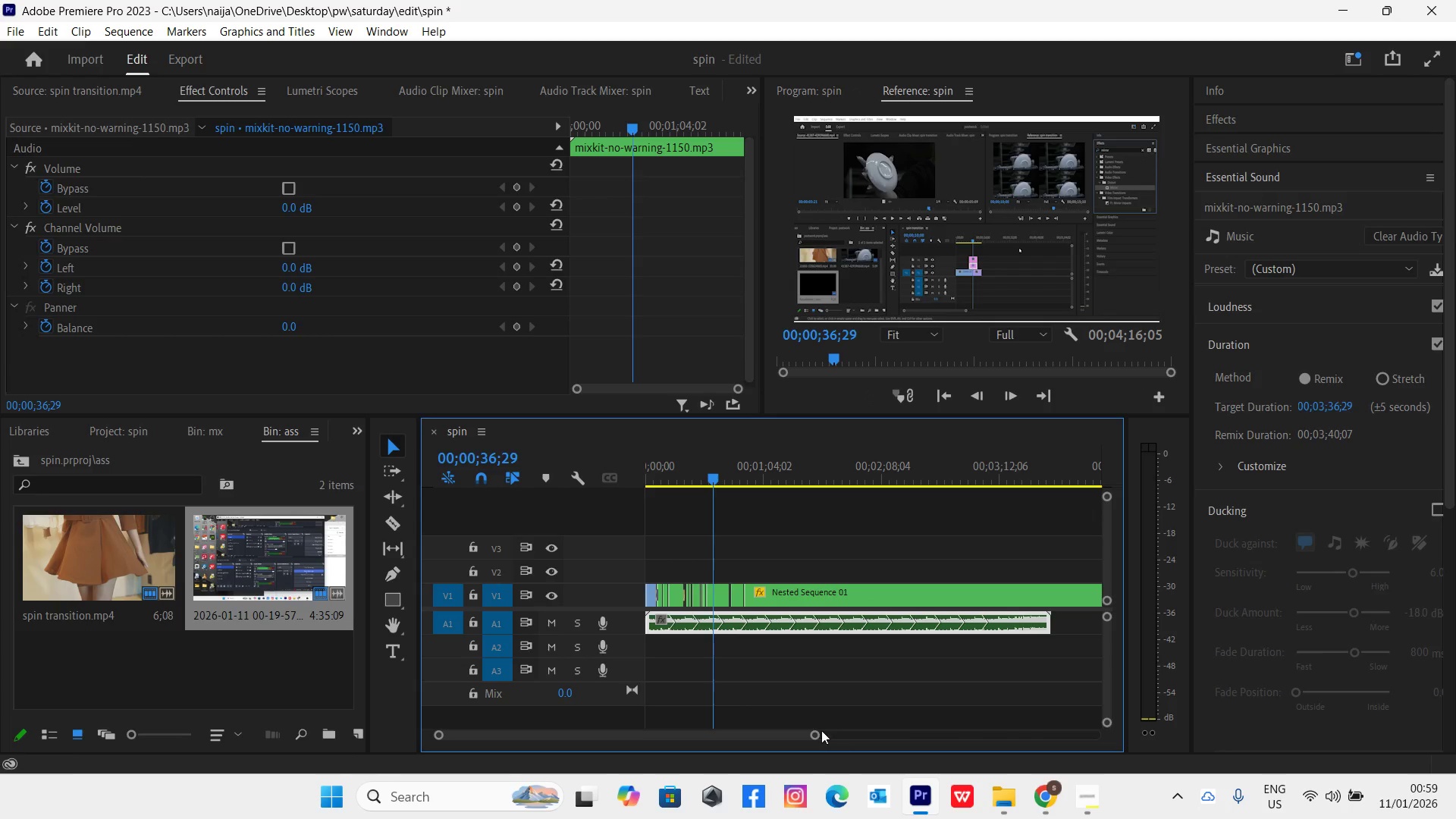 
key(Space)
 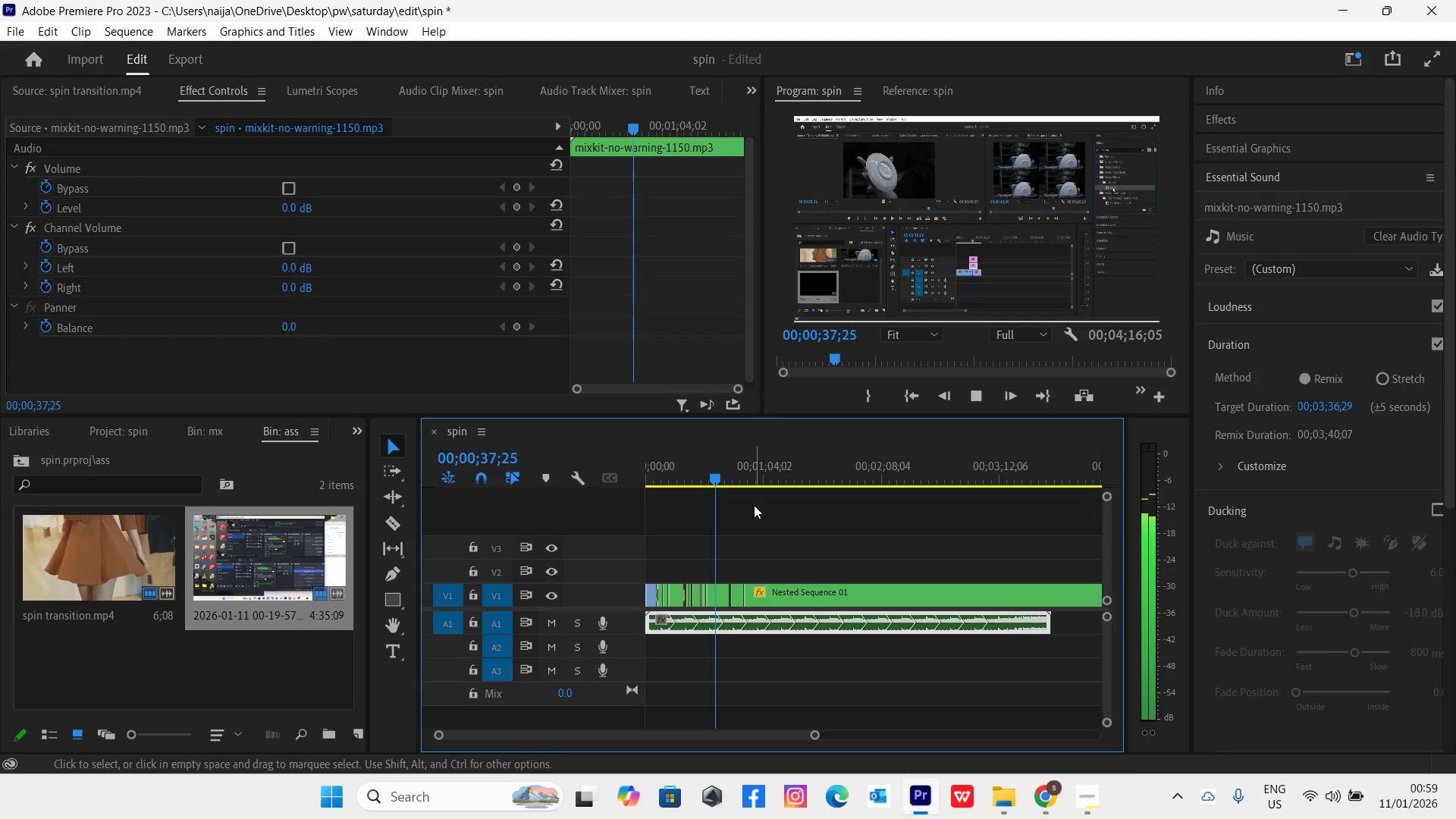 
key(Equal)
 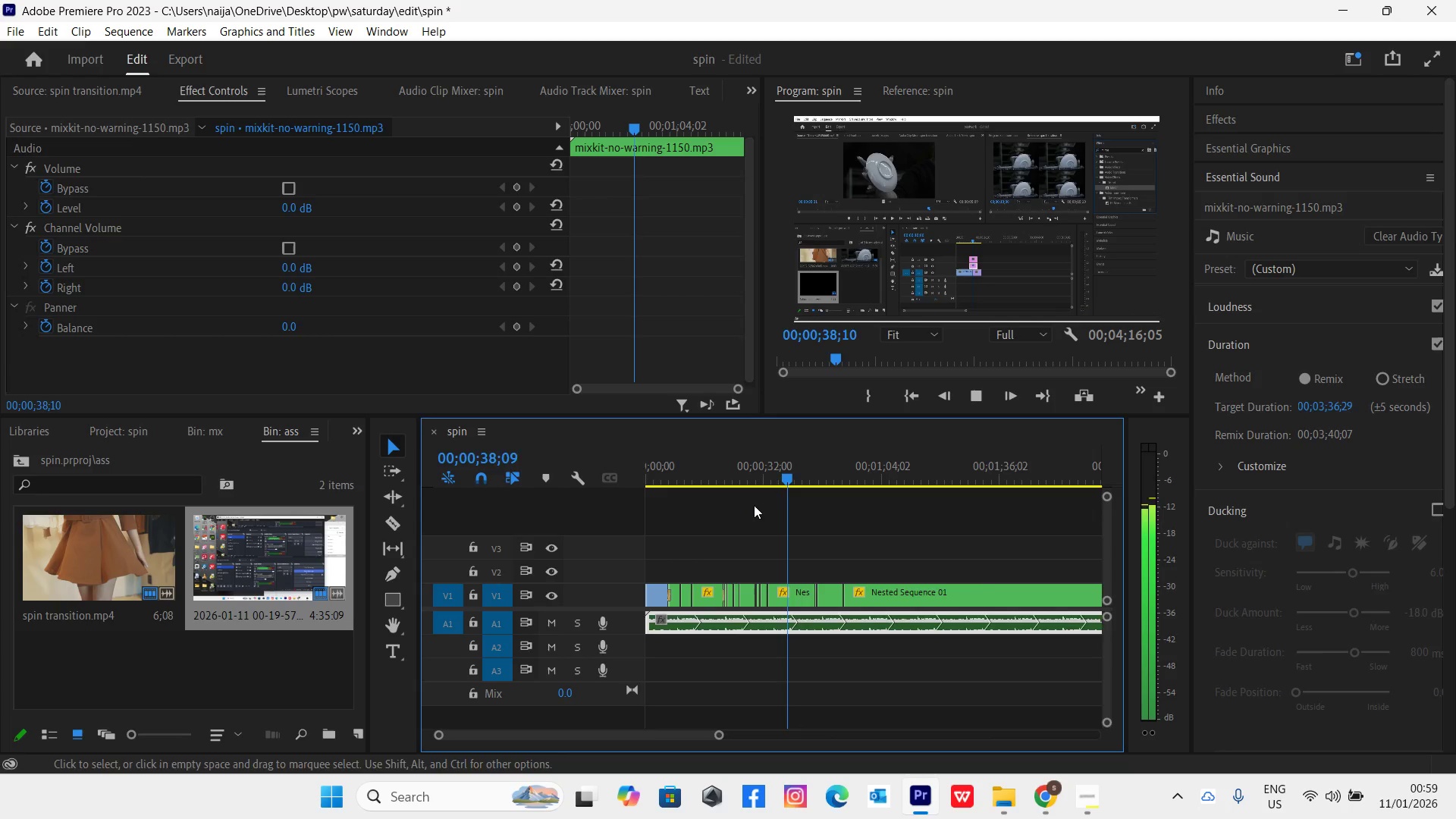 
key(Equal)
 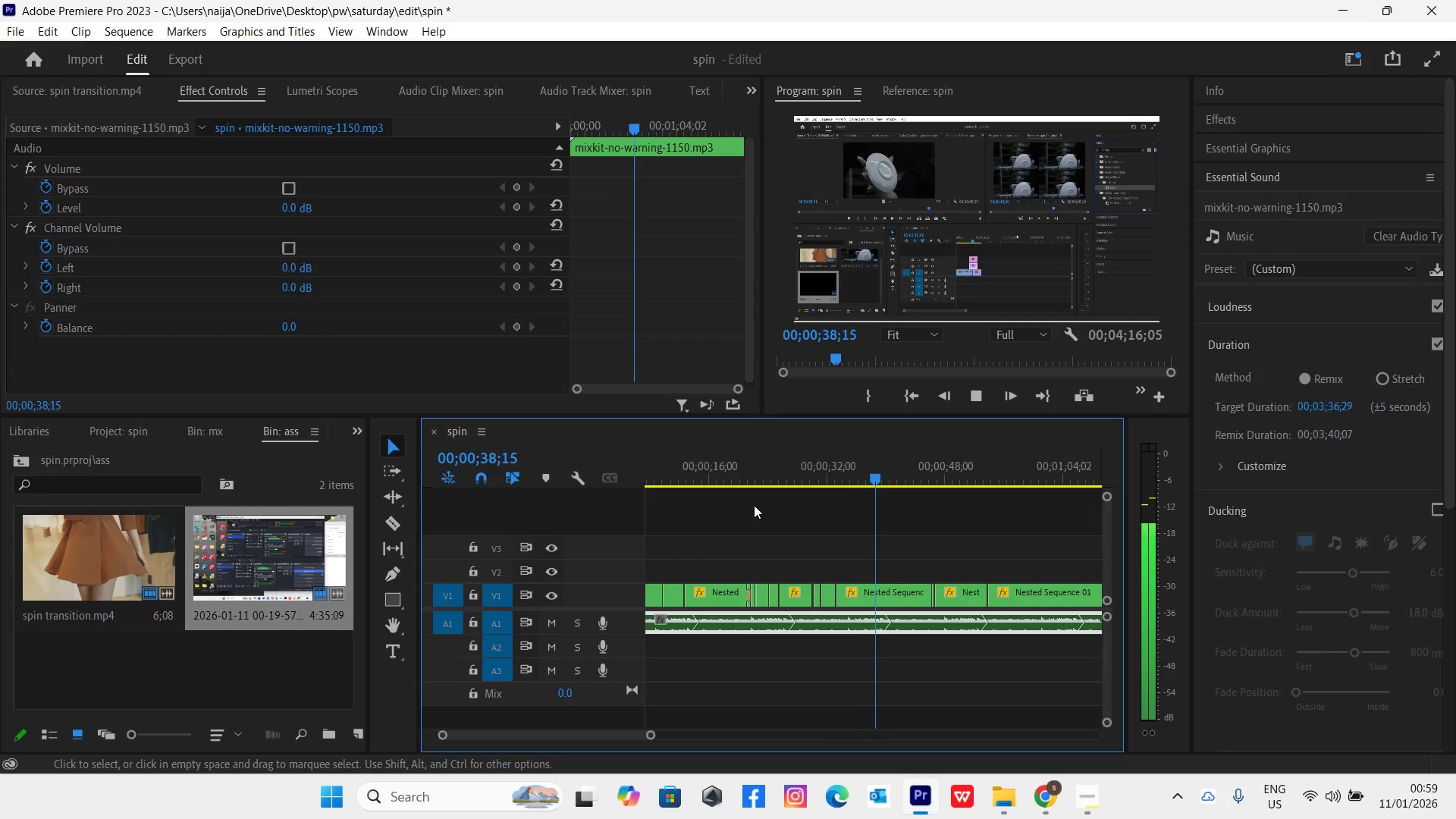 
key(Equal)
 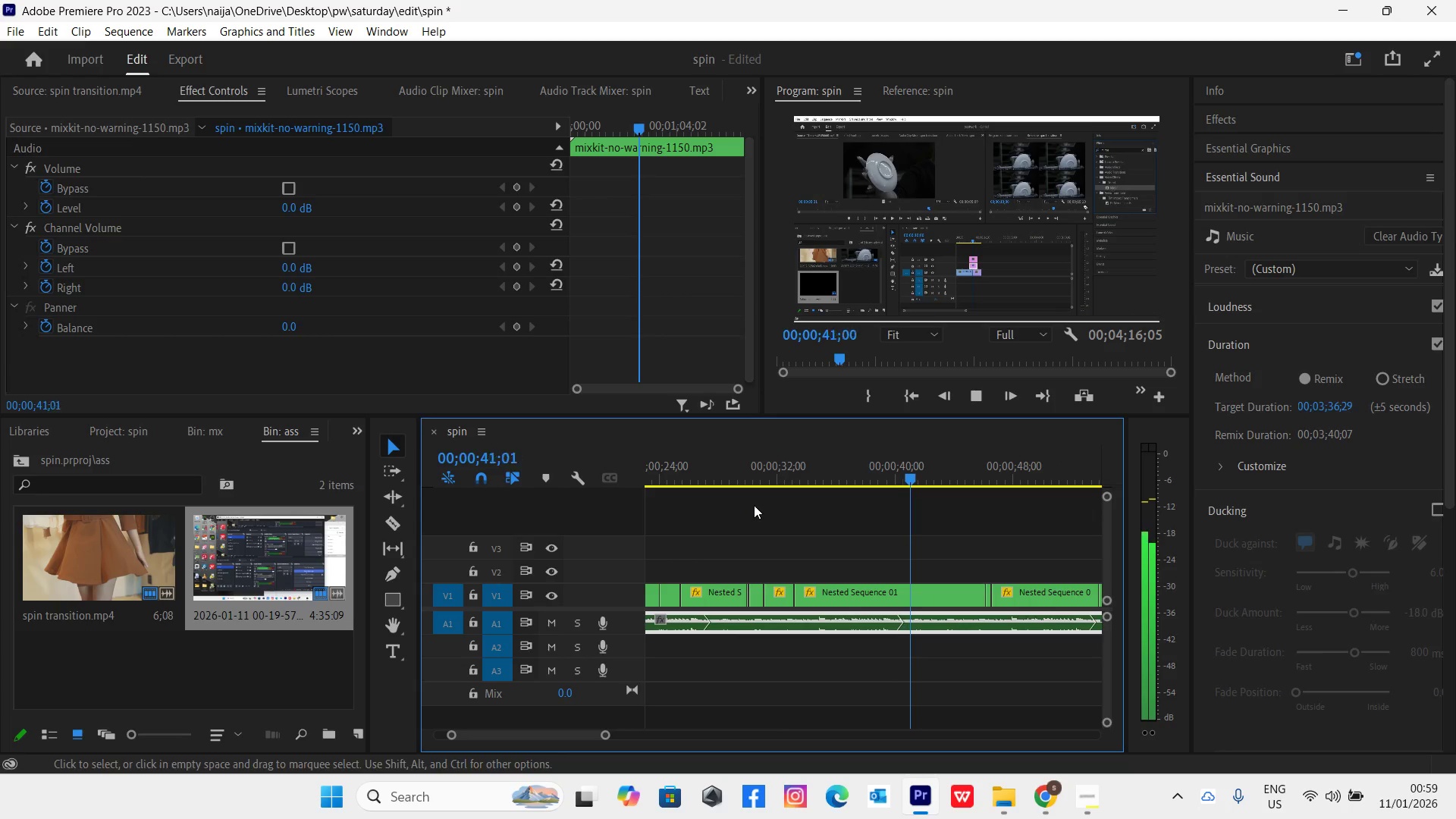 
left_click([1002, 482])
 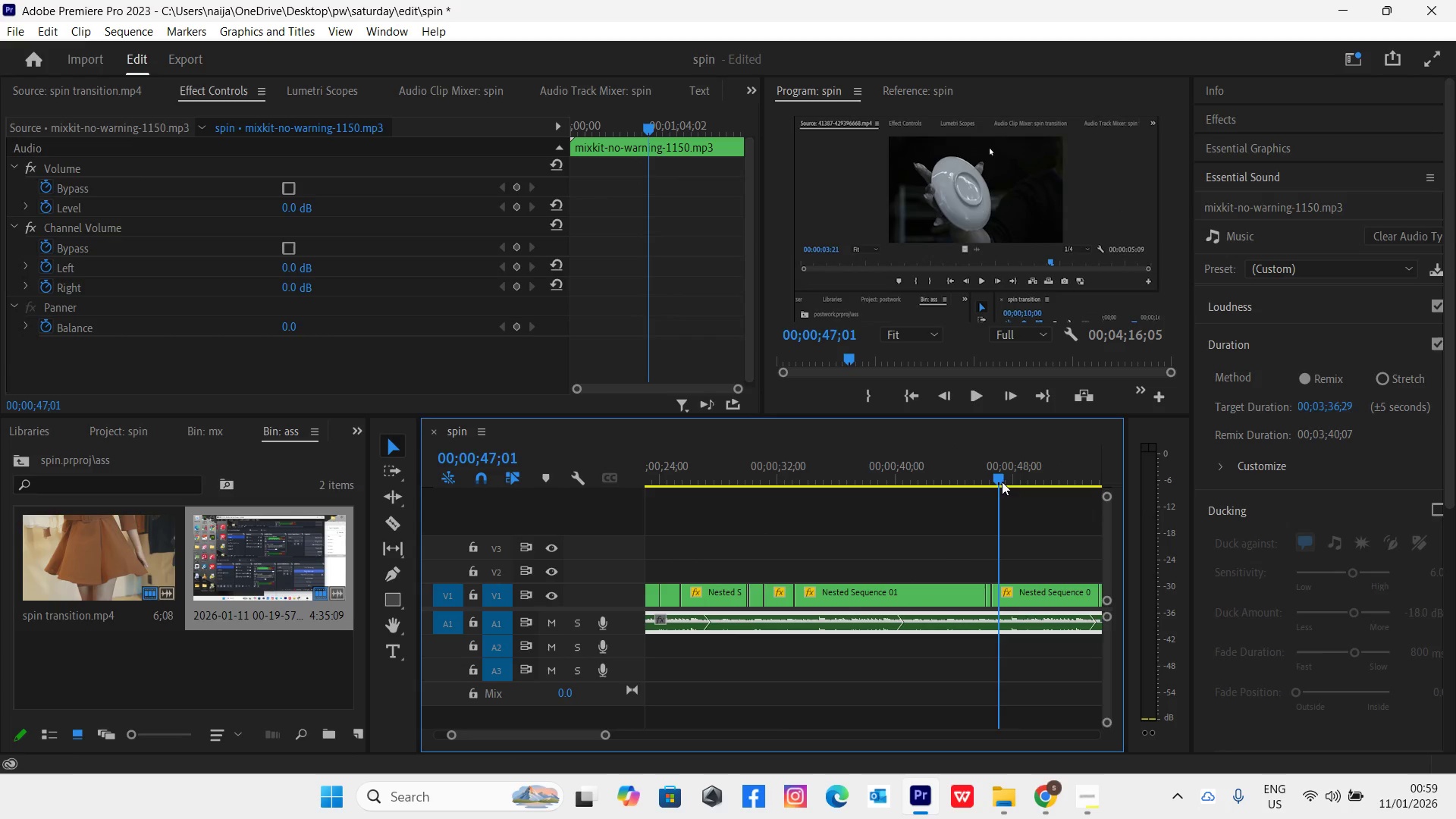 
key(Space)
 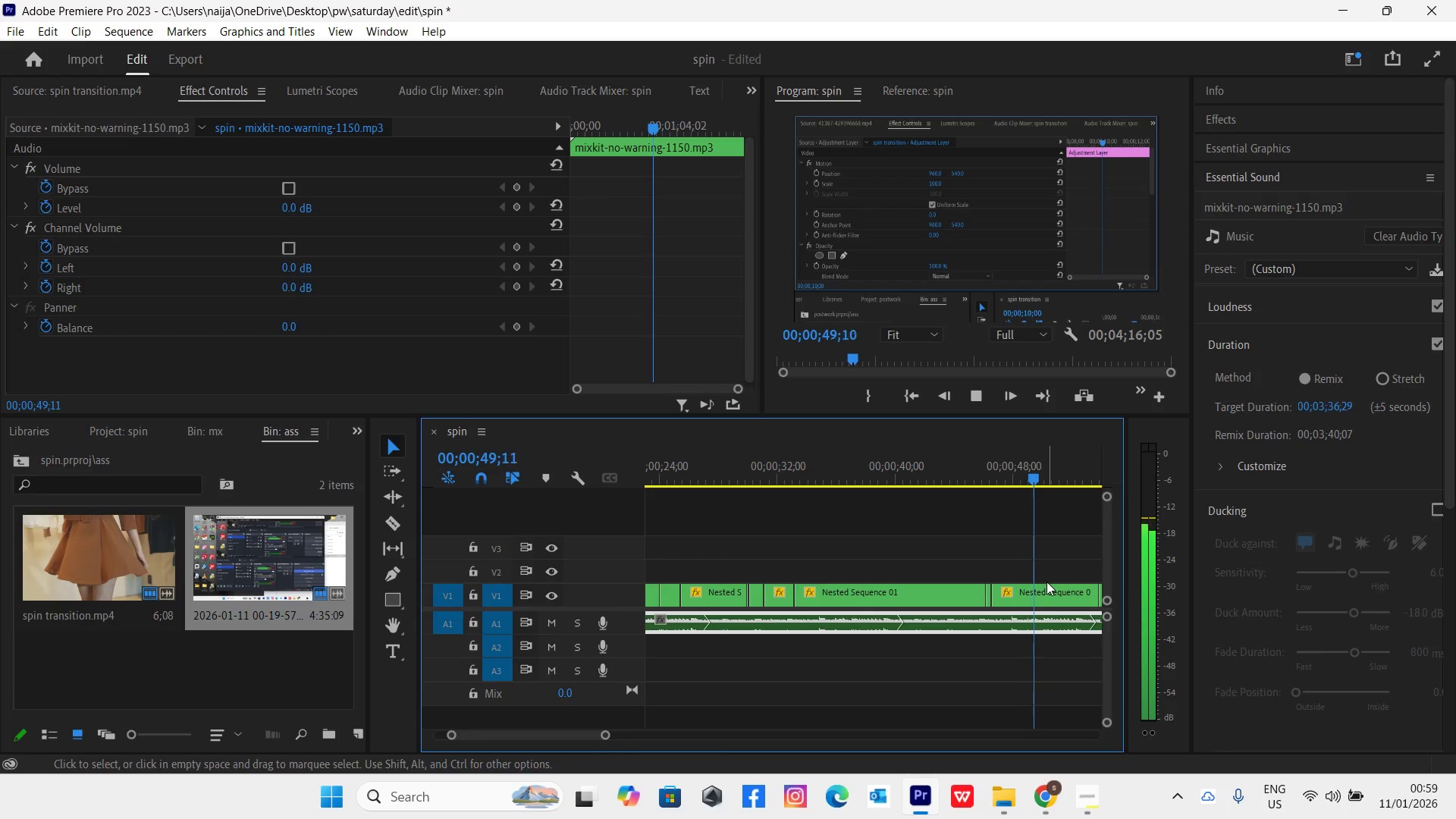 
key(Space)
 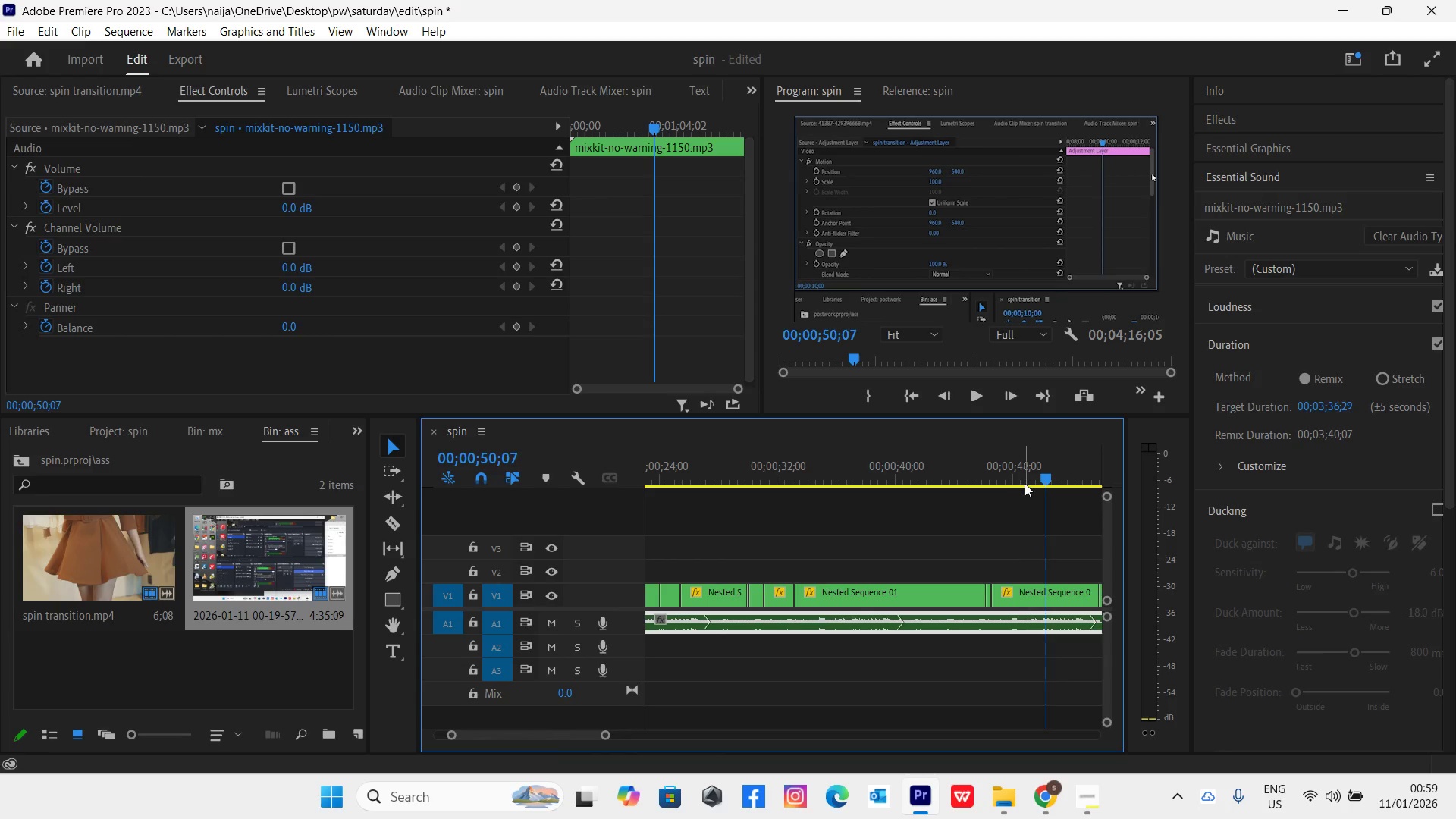 
left_click_drag(start_coordinate=[1025, 483], to_coordinate=[1031, 511])
 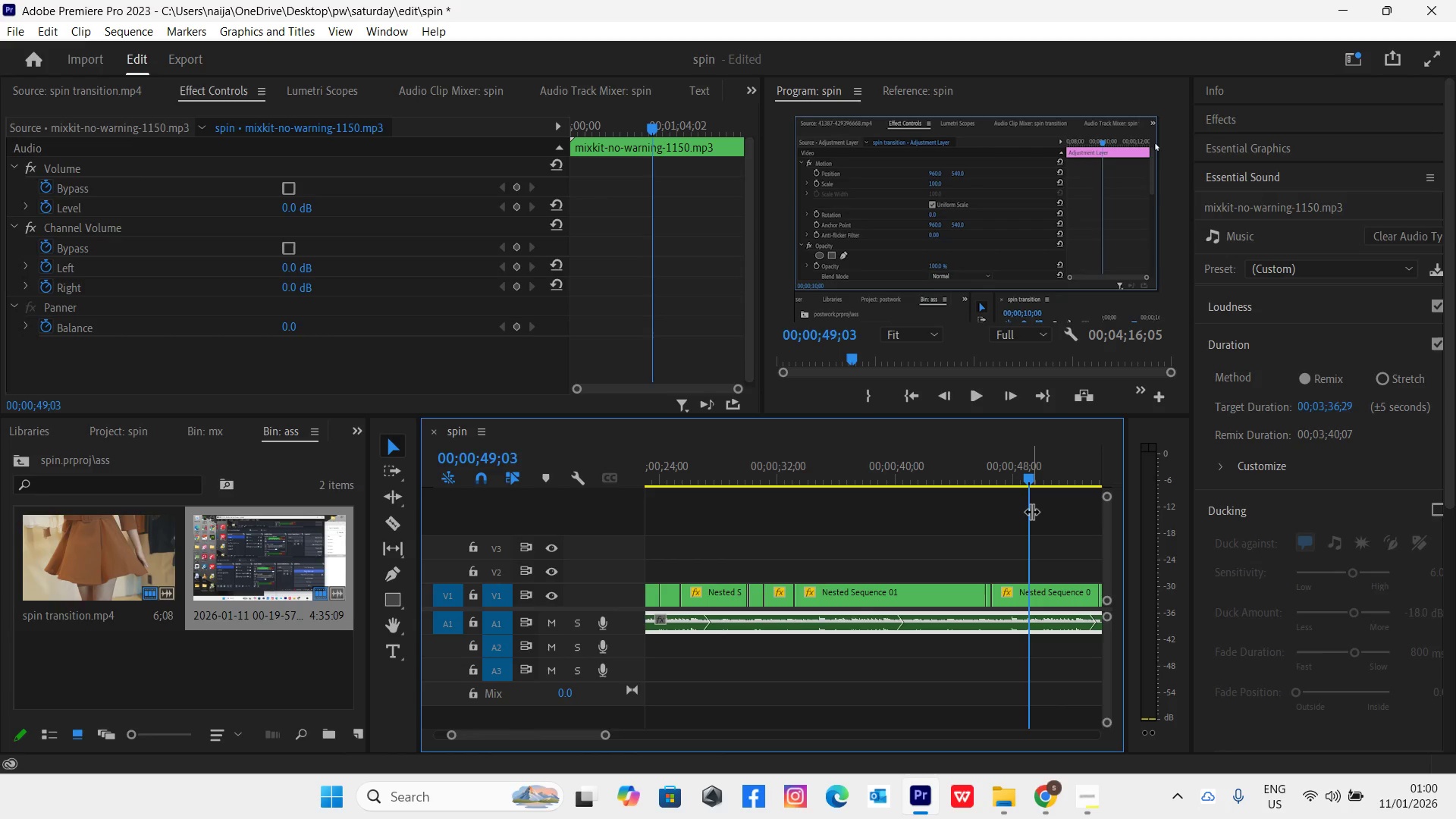 
key(C)
 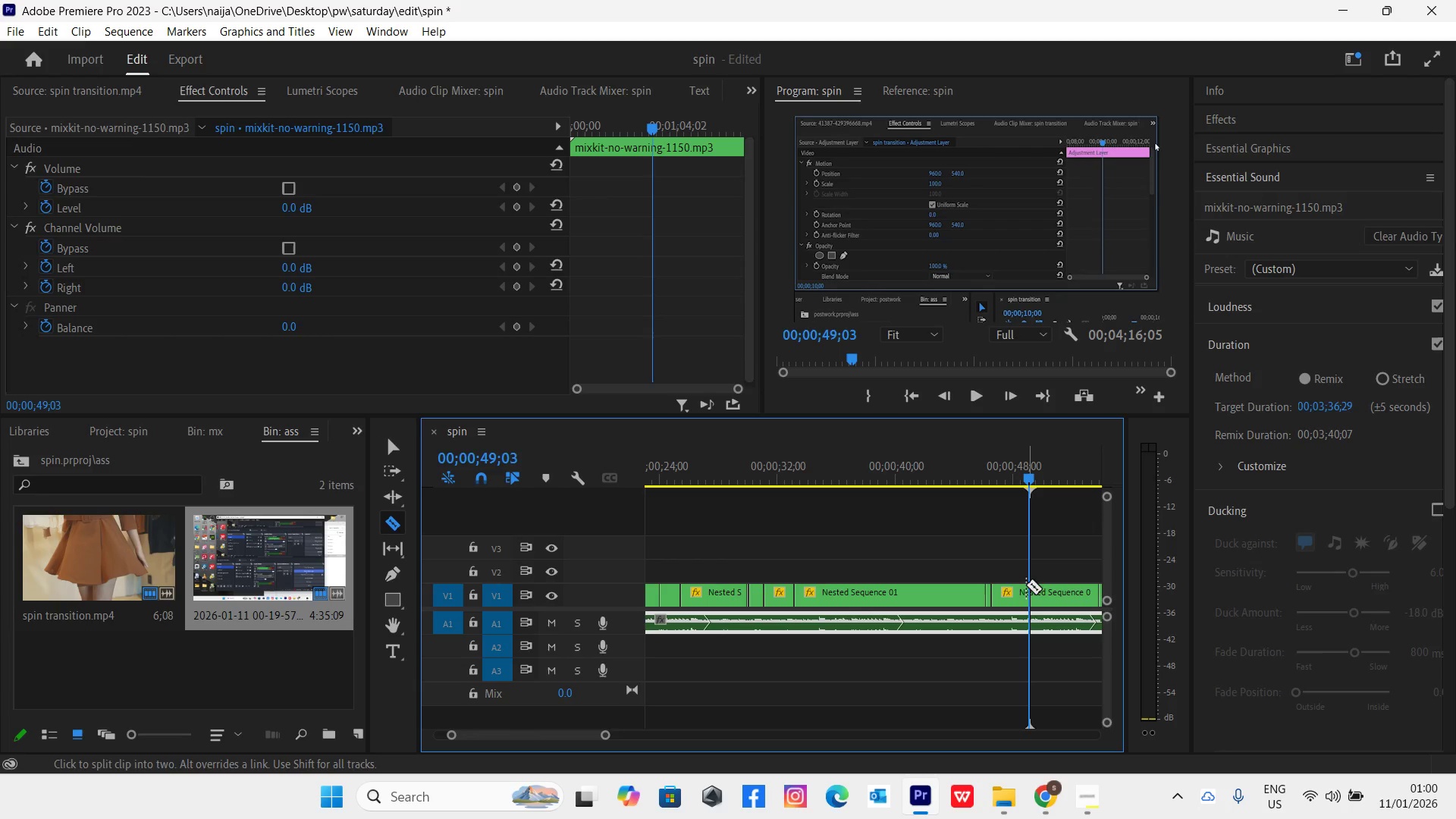 
left_click([1028, 592])
 